 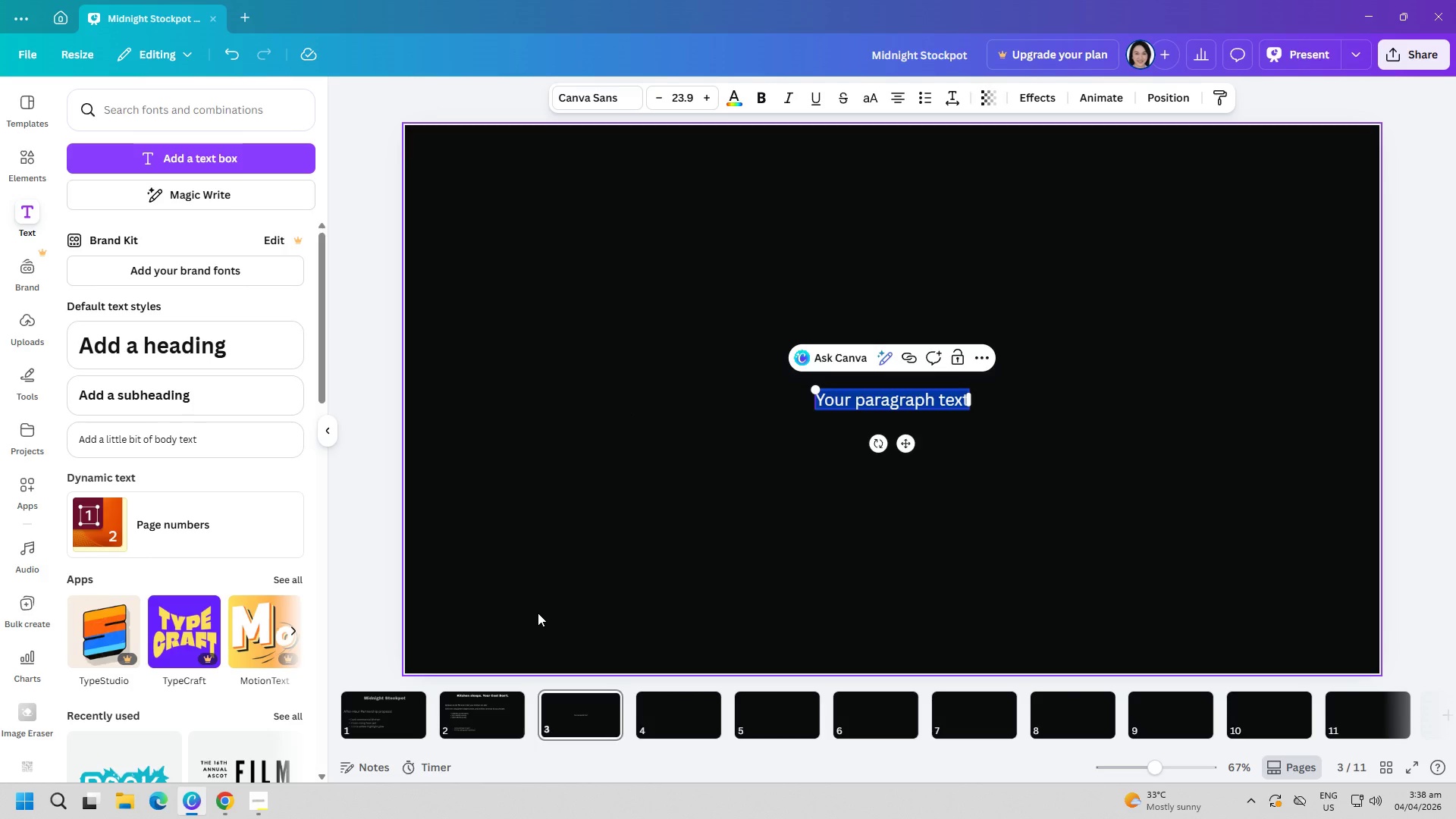 
type(FI)
key(Backspace)
type(ixed Costs. Zero Return.)
 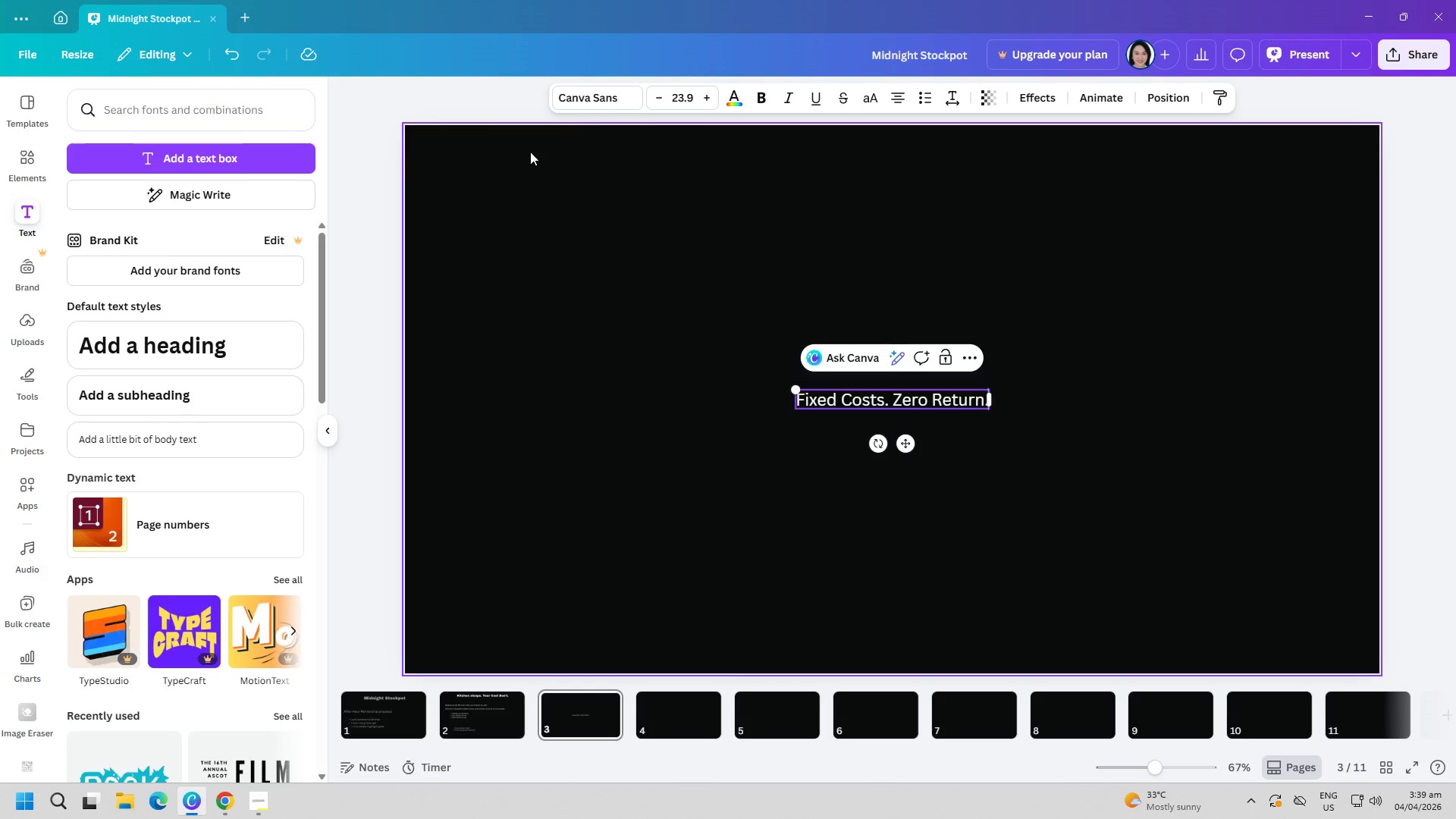 
left_click([597, 101])
 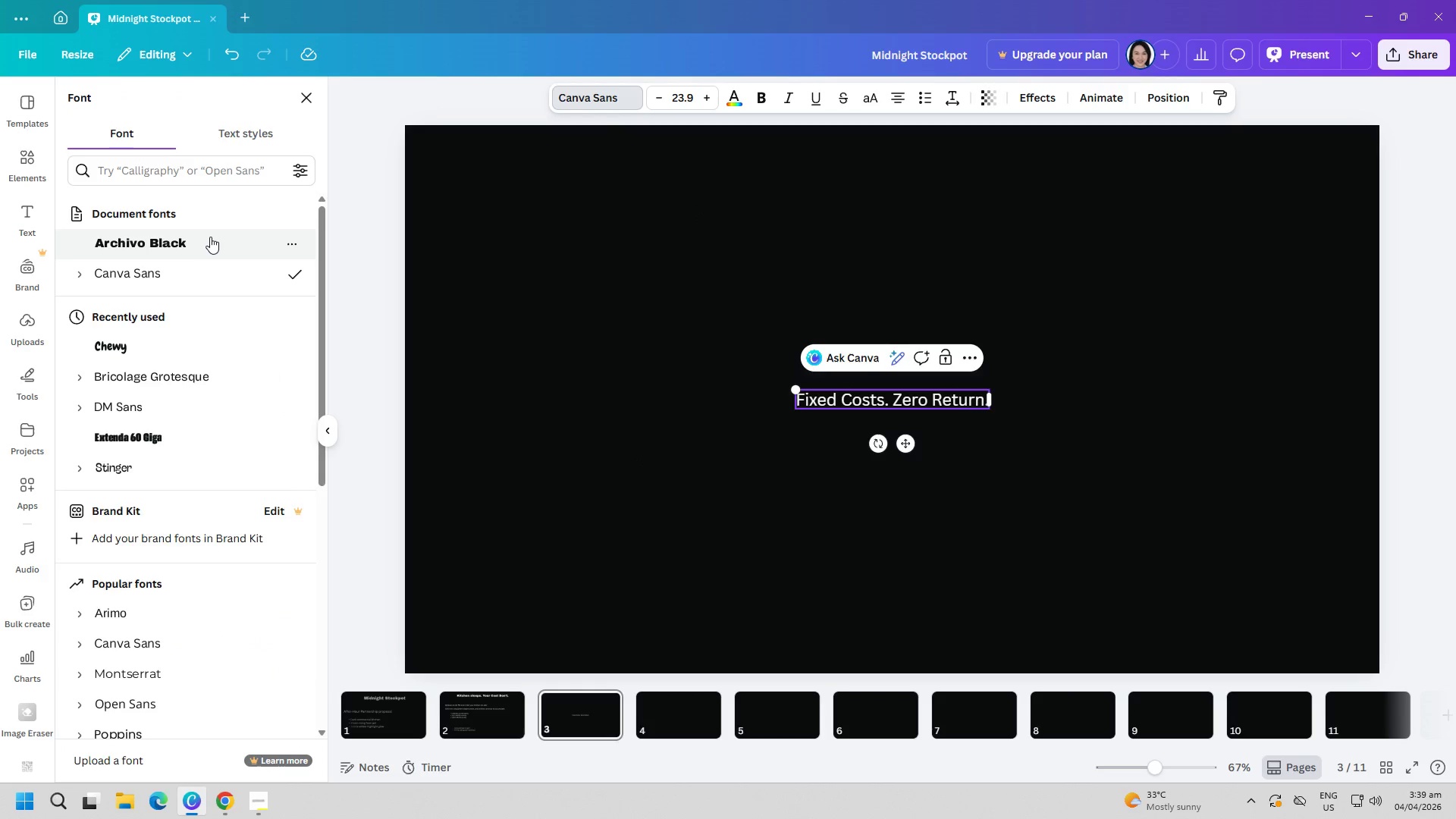 
left_click([203, 234])
 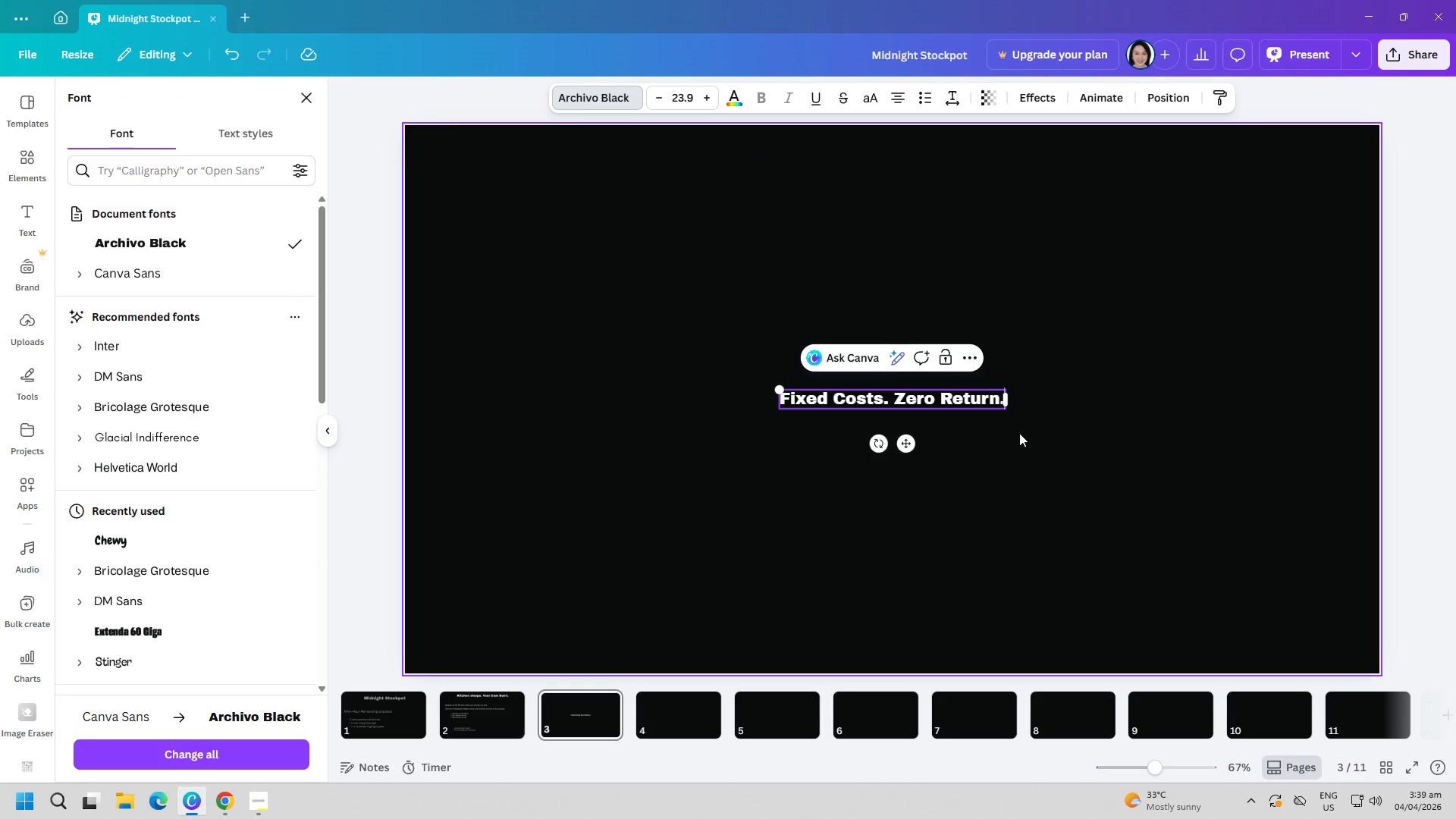 
left_click_drag(start_coordinate=[1006, 408], to_coordinate=[1012, 417])
 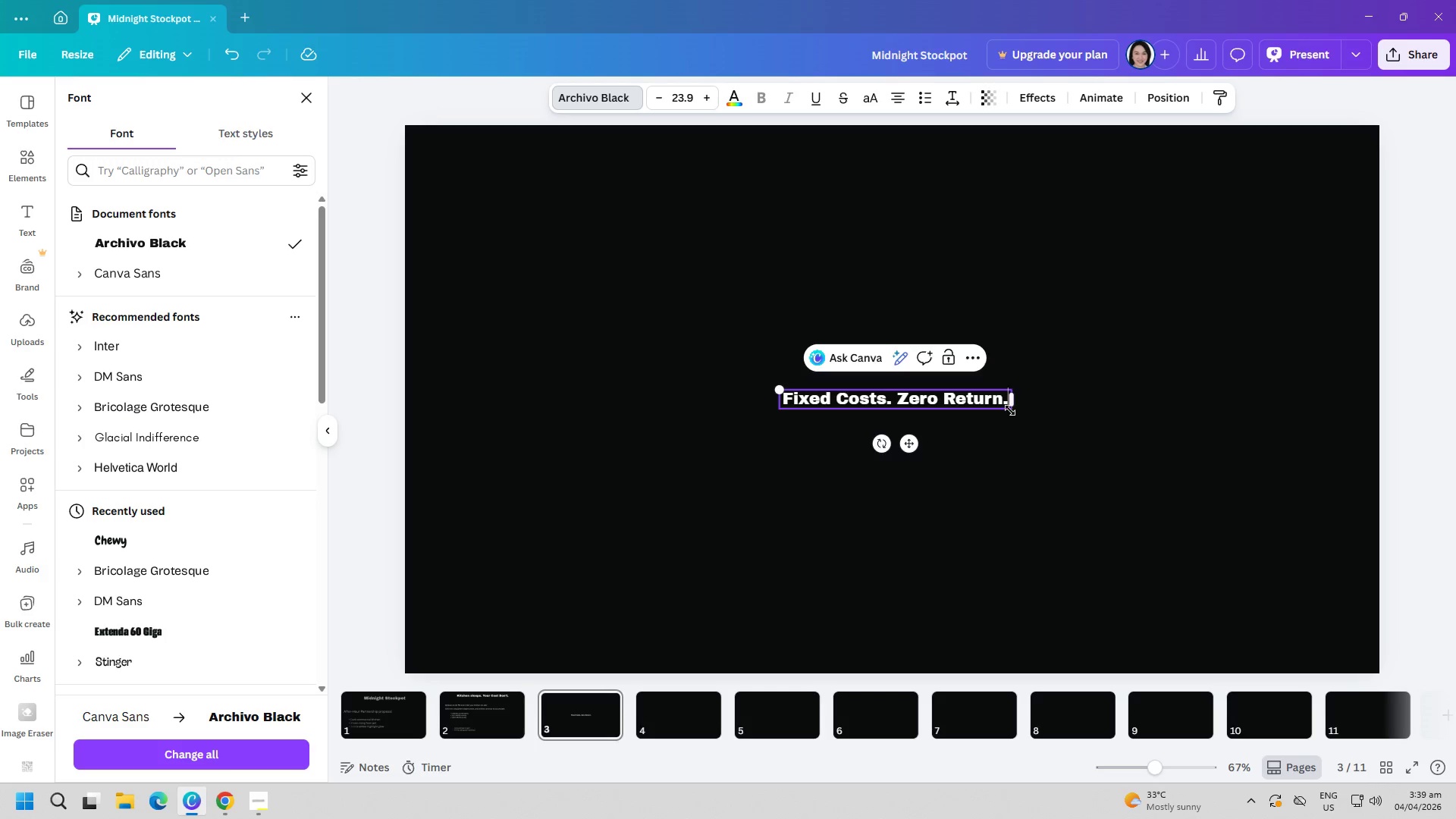 
left_click_drag(start_coordinate=[1010, 410], to_coordinate=[1274, 516])
 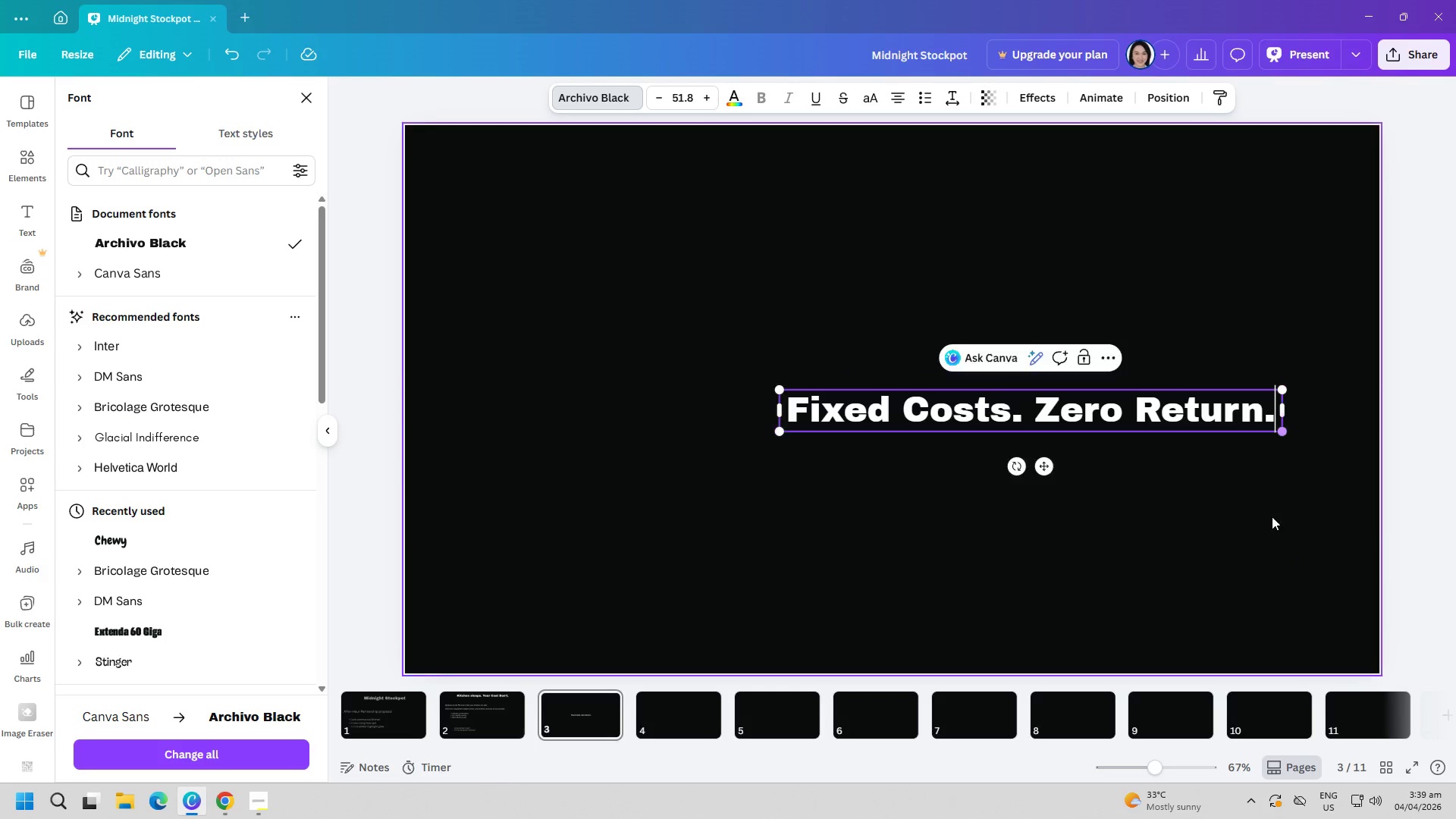 
left_click([1251, 518])
 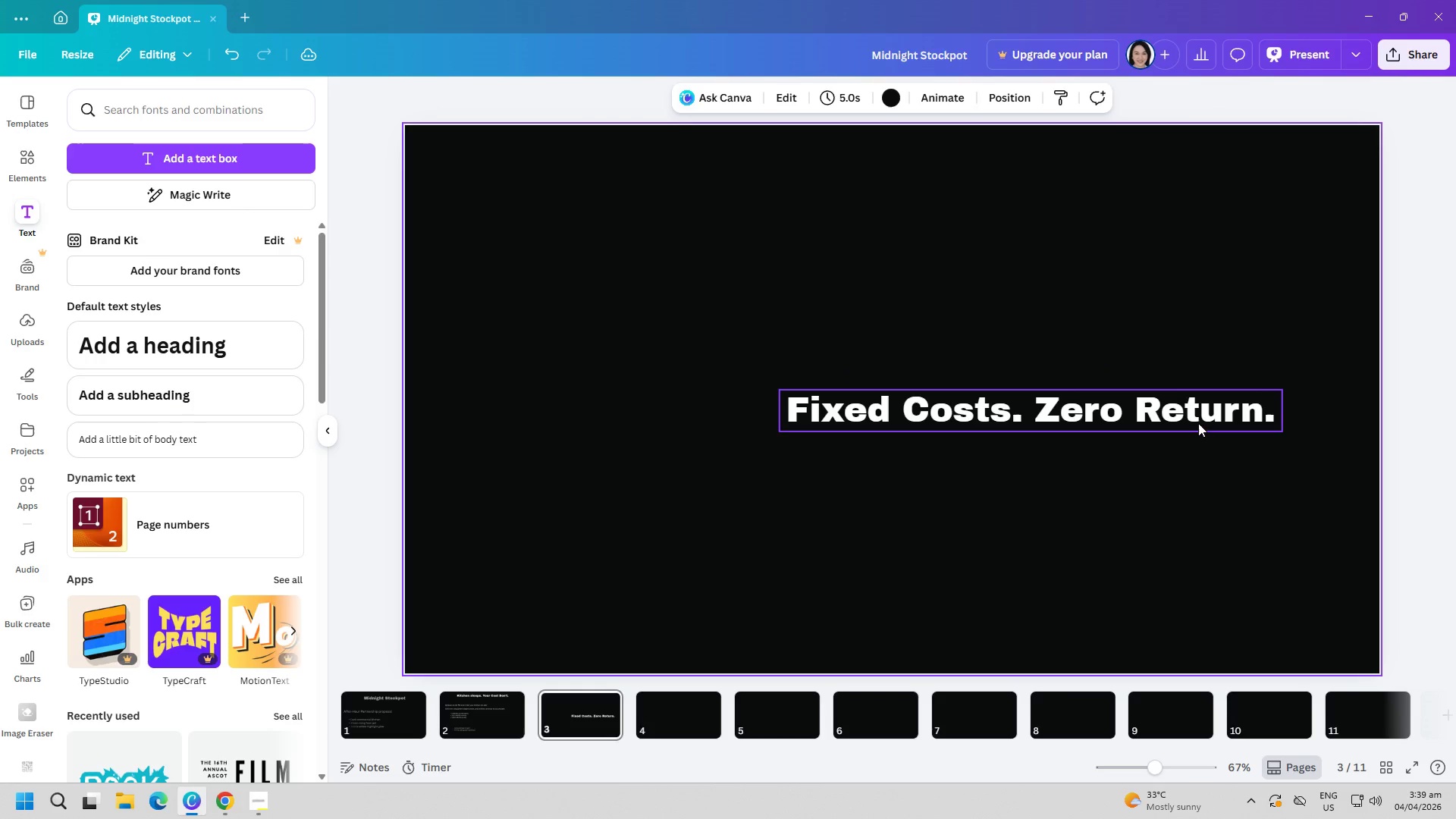 
left_click_drag(start_coordinate=[1198, 423], to_coordinate=[1058, 218])
 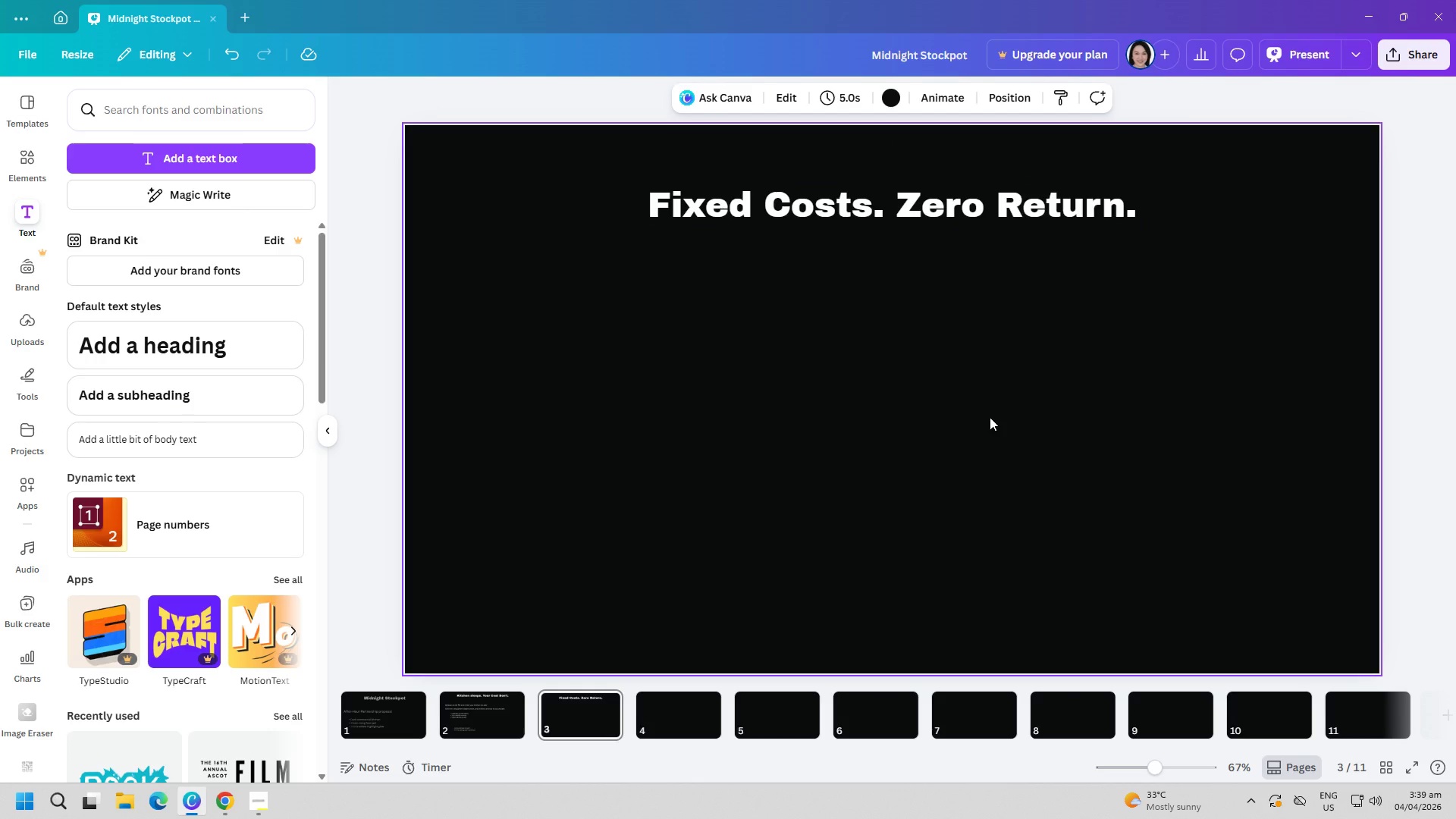 
wait(8.92)
 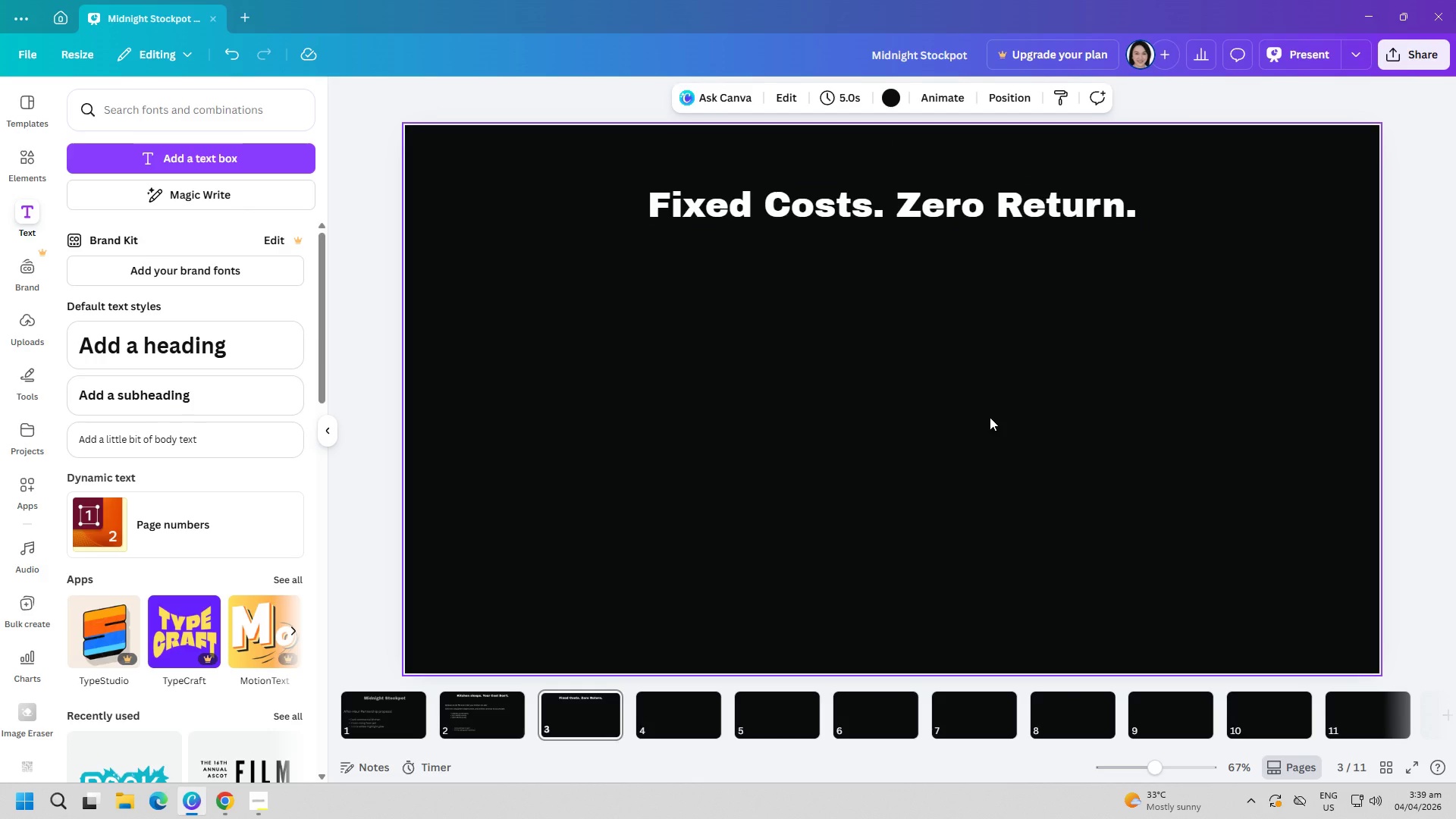 
left_click([234, 162])
 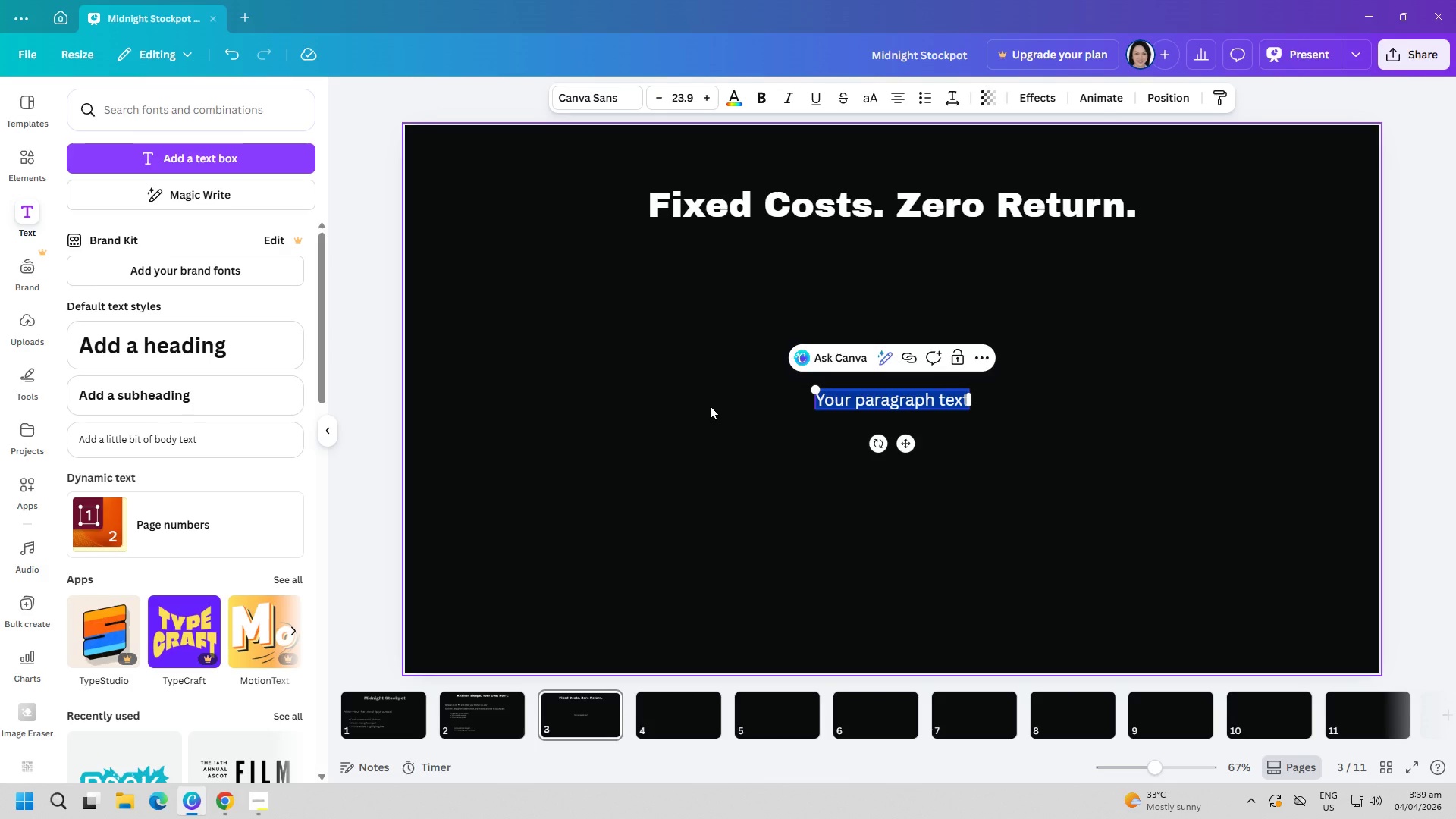 
type(Most restaurants operate at peak efficiency for only a  fracio)
key(Backspace)
key(Backspace)
type(tion of the day.)
 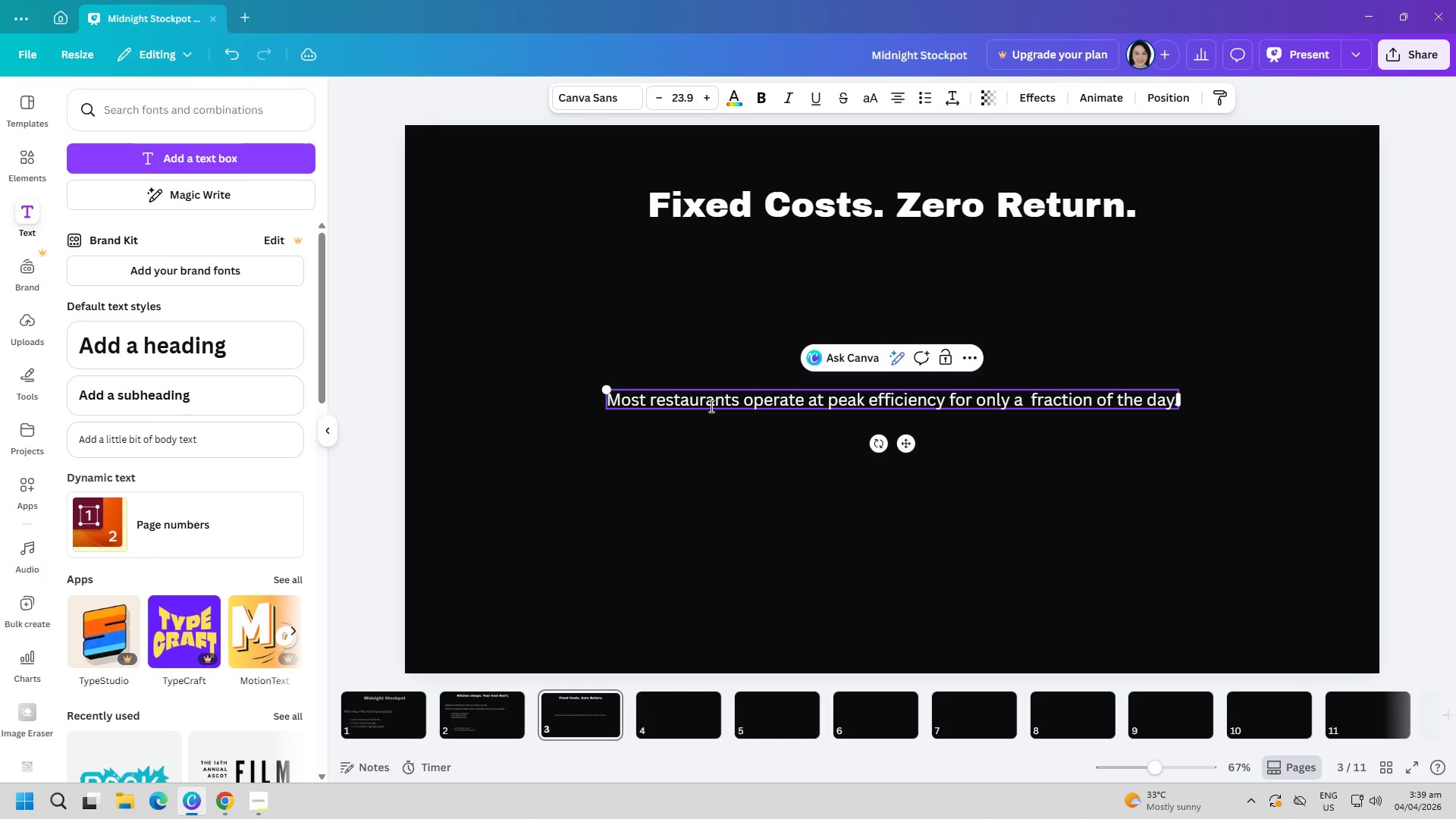 
key(Enter)
 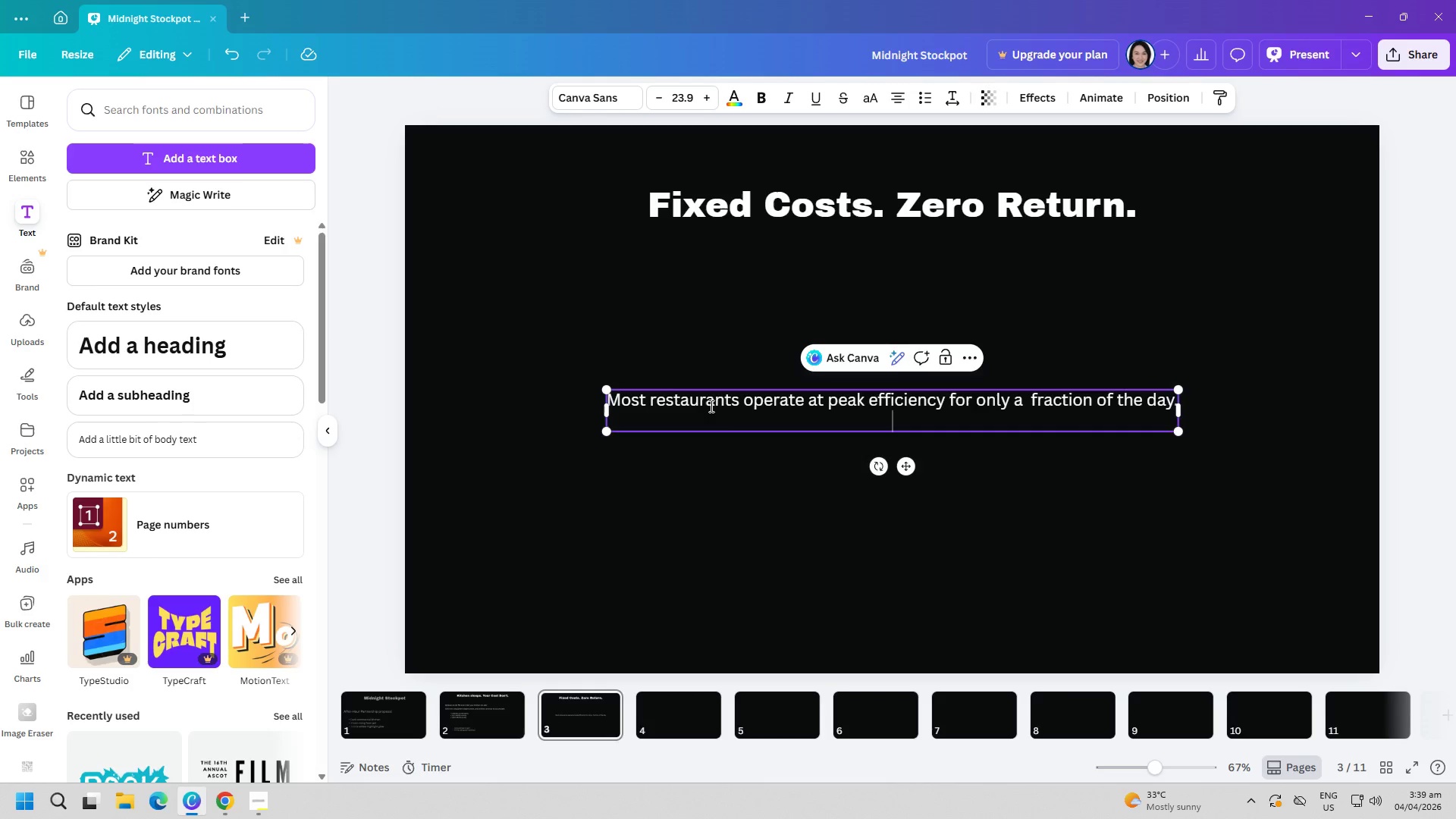 
type(the remaining hours repref)
key(Backspace)
key(Backspace)
key(Backspace)
key(Backspace)
type(present untapped revenue hidden in plain sight/)
 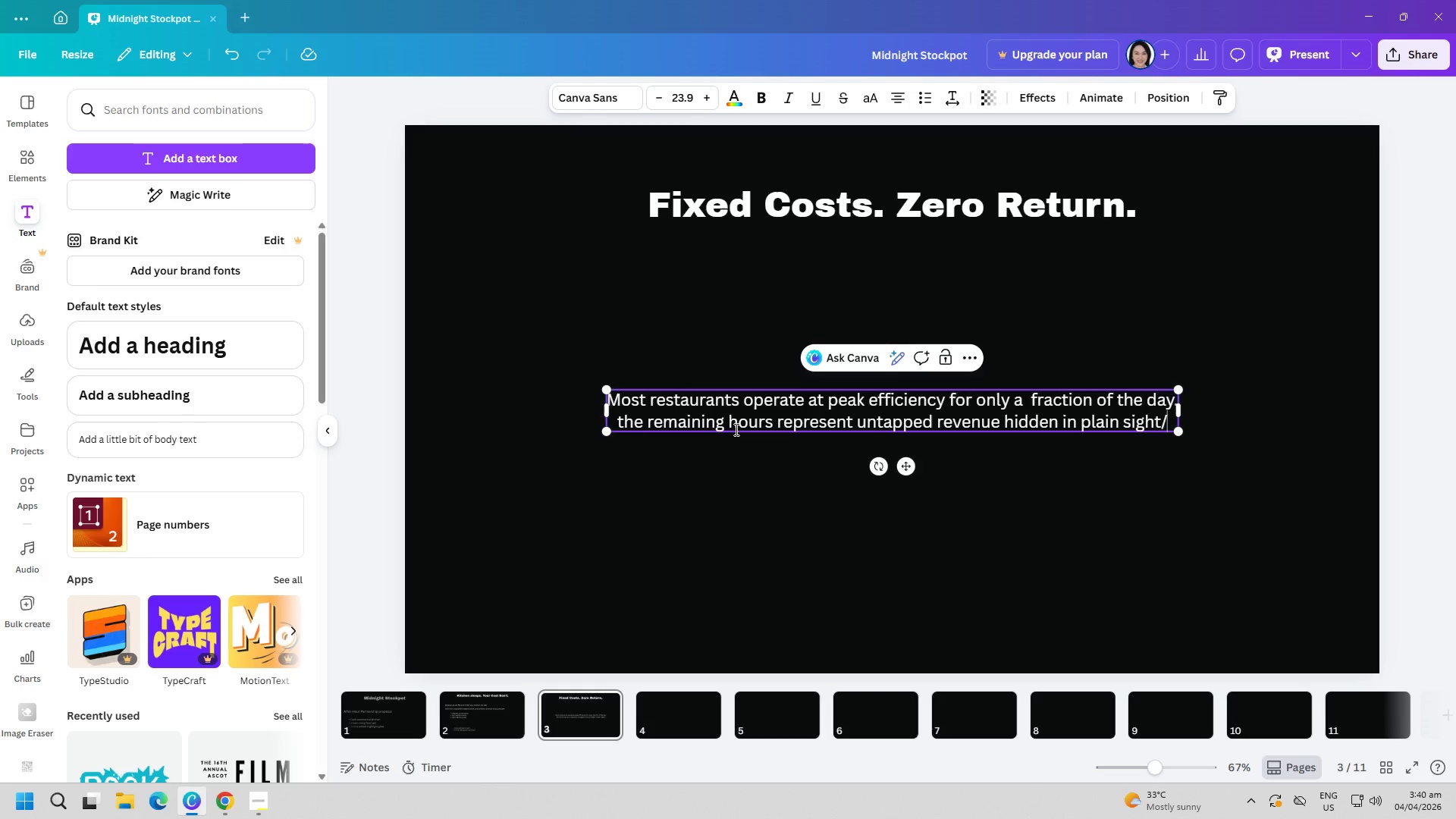 
left_click([986, 518])
 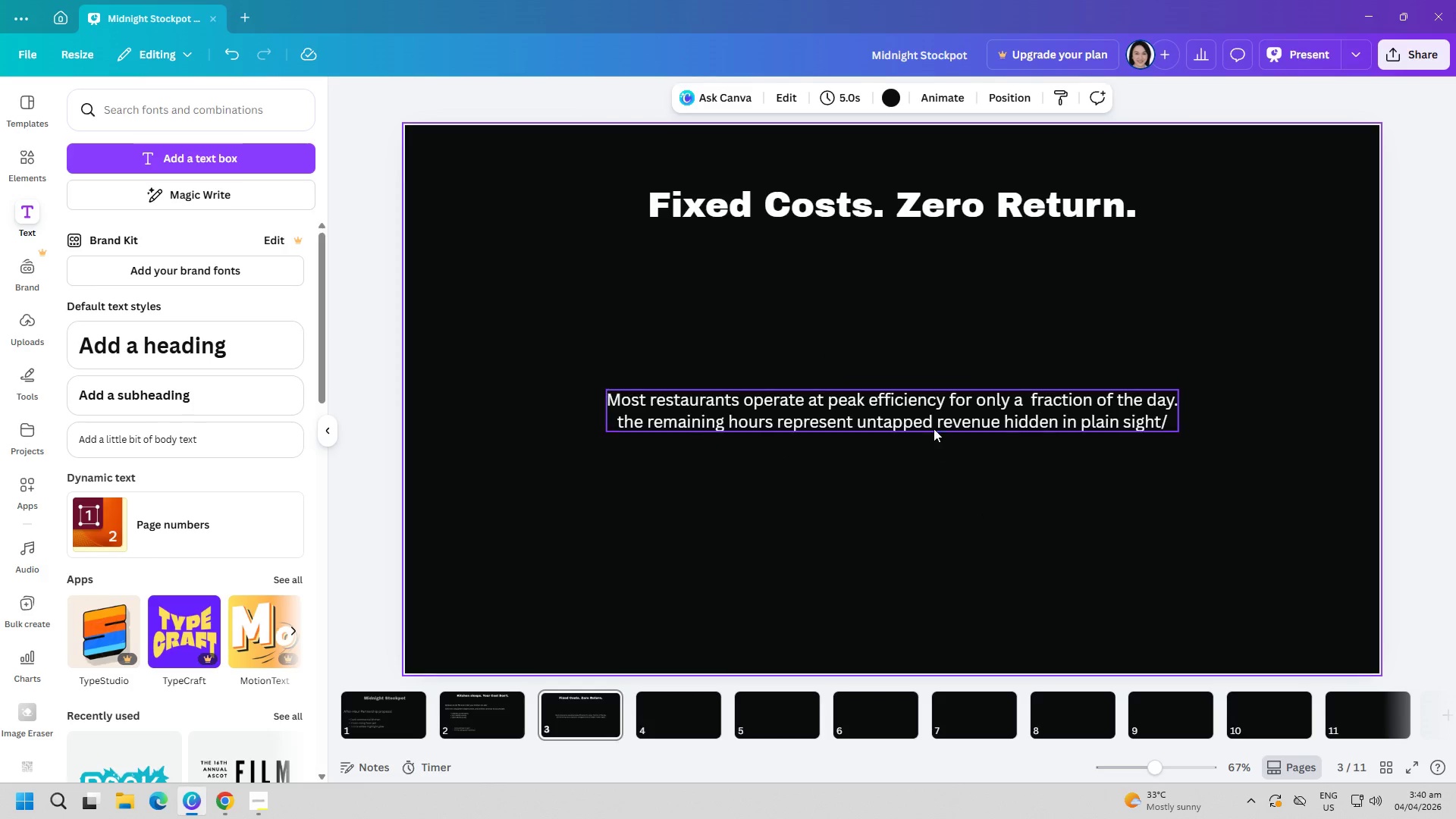 
left_click_drag(start_coordinate=[930, 419], to_coordinate=[783, 331])
 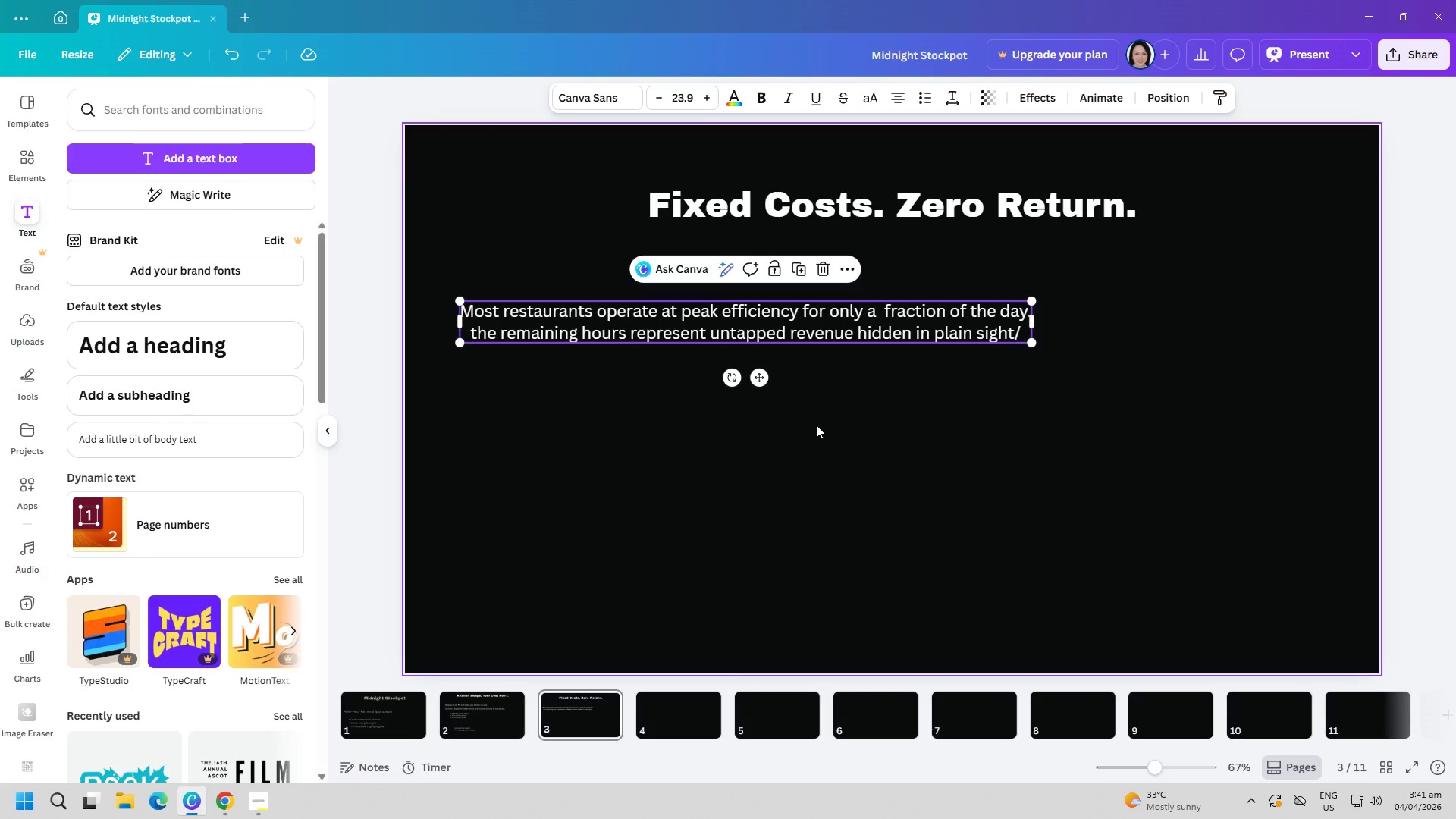 
wait(50.3)
 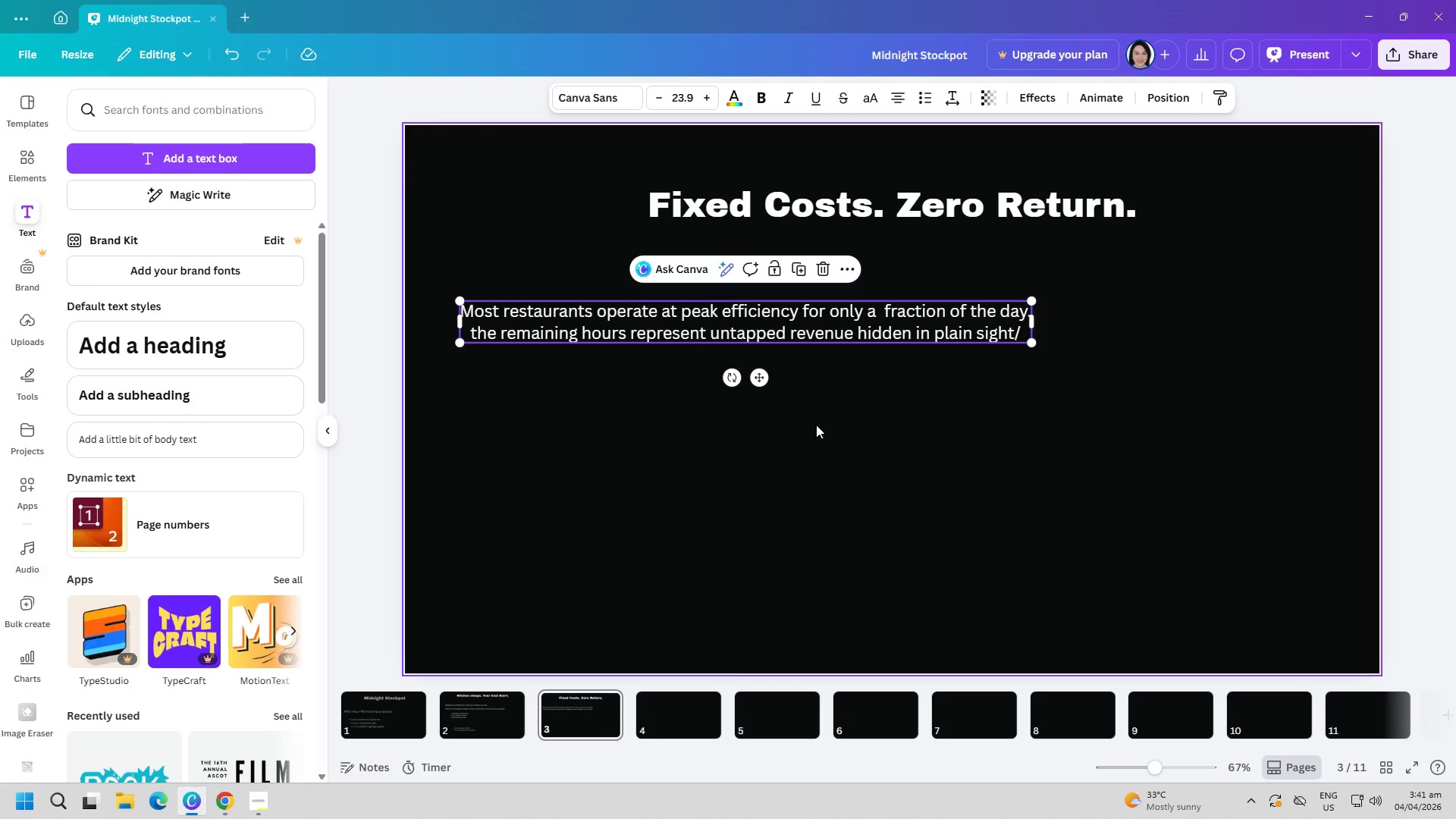 
left_click([827, 470])
 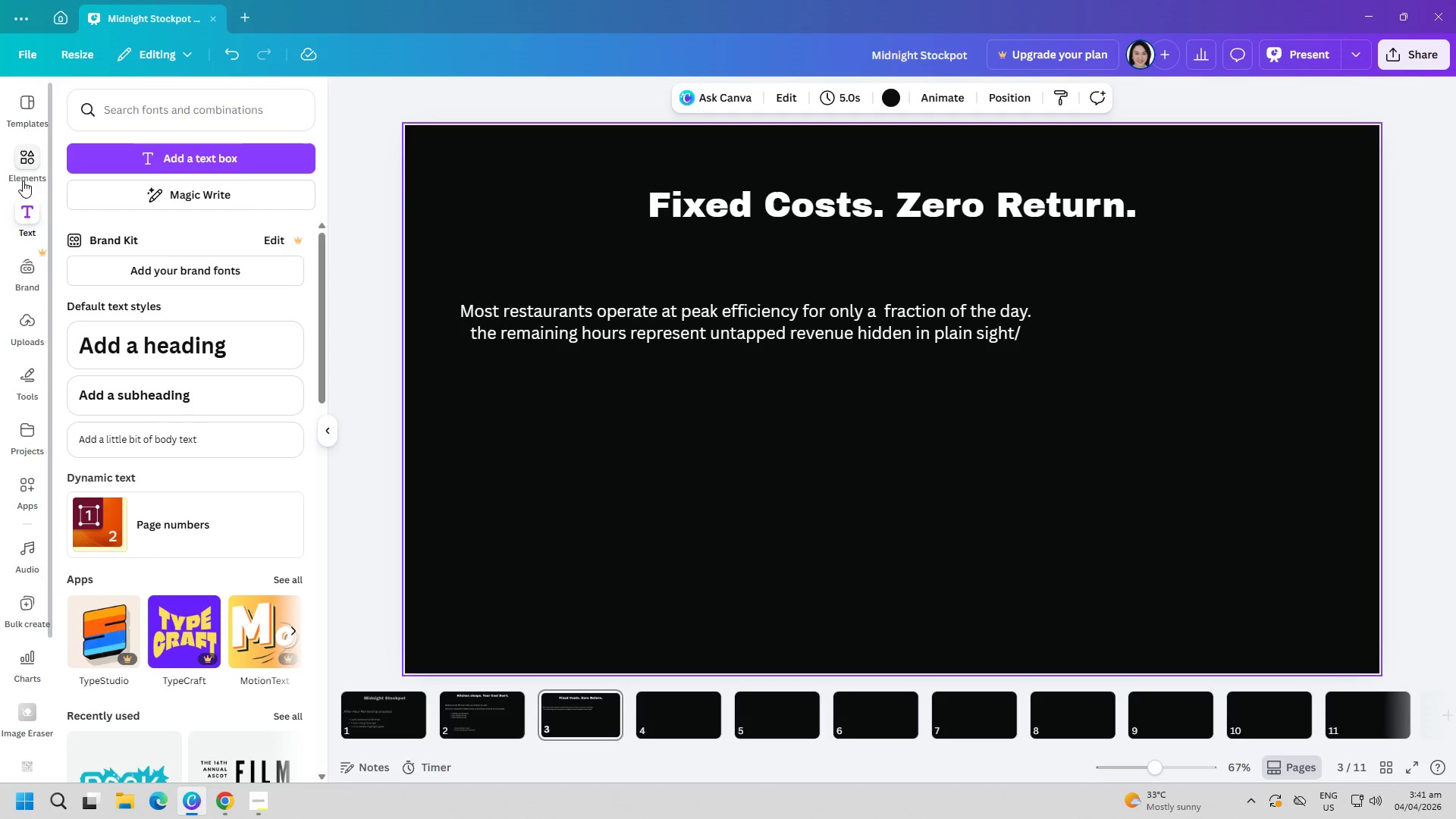 
left_click([23, 169])
 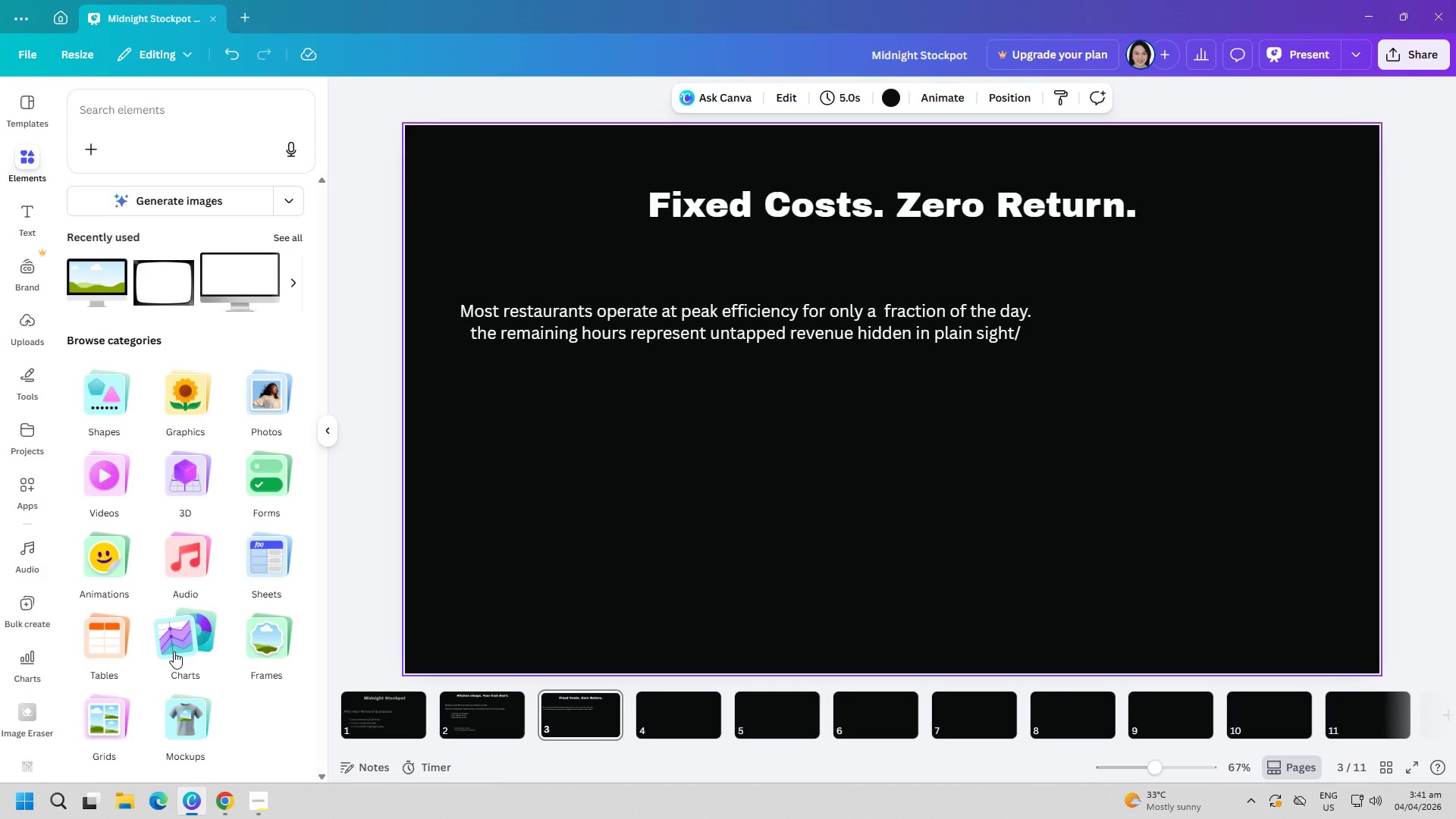 
left_click([177, 647])
 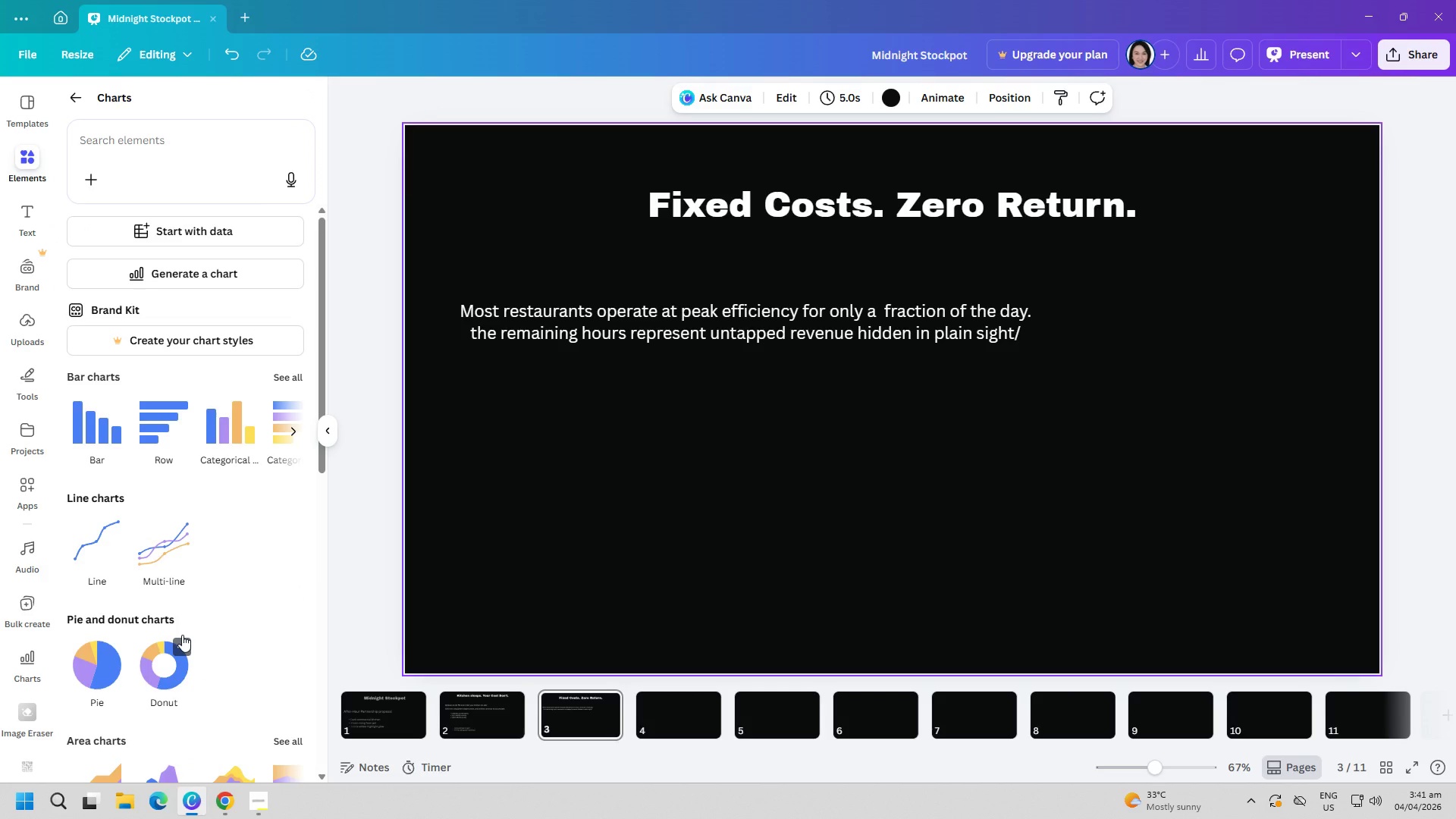 
wait(14.83)
 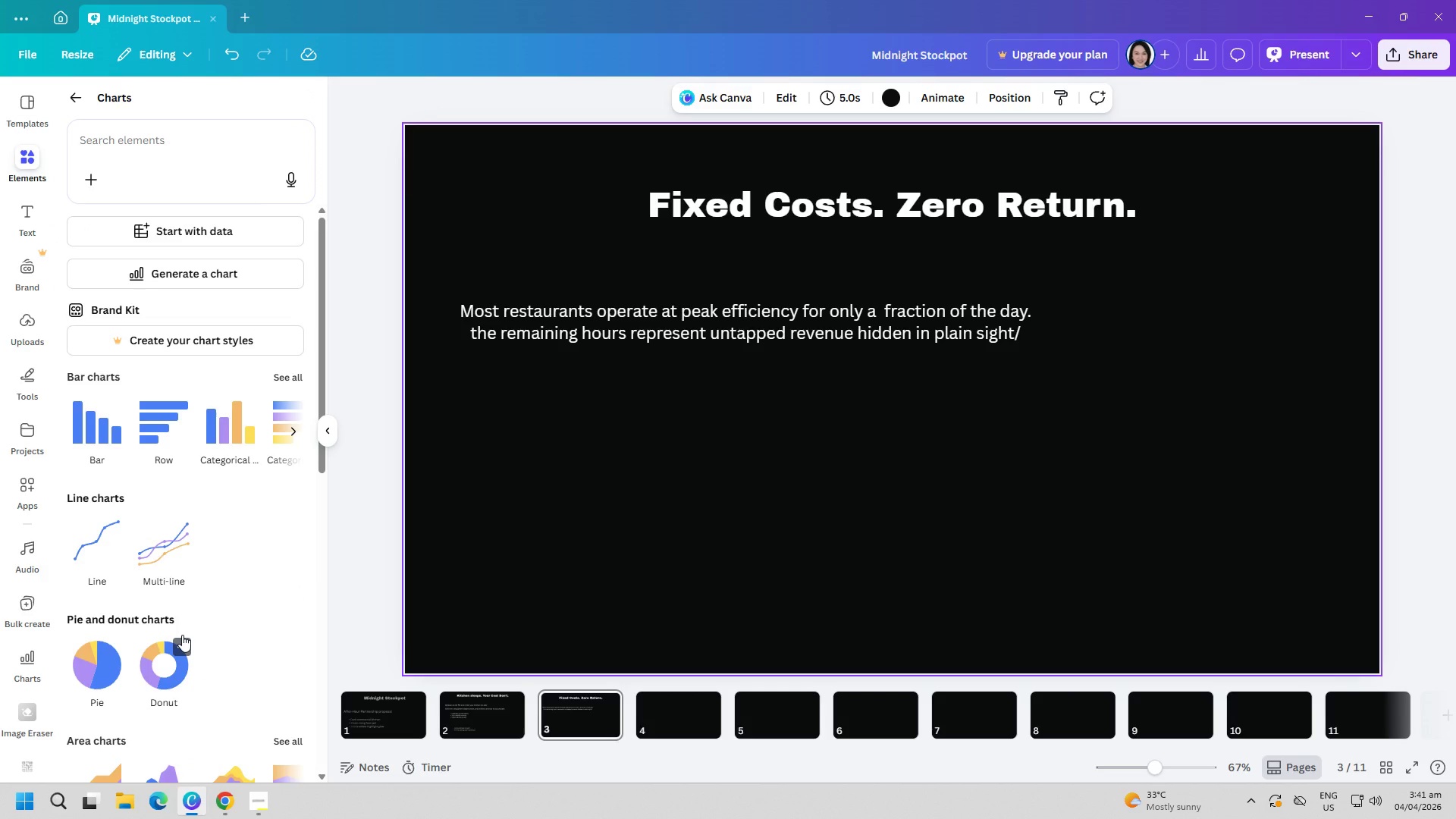 
left_click([96, 411])
 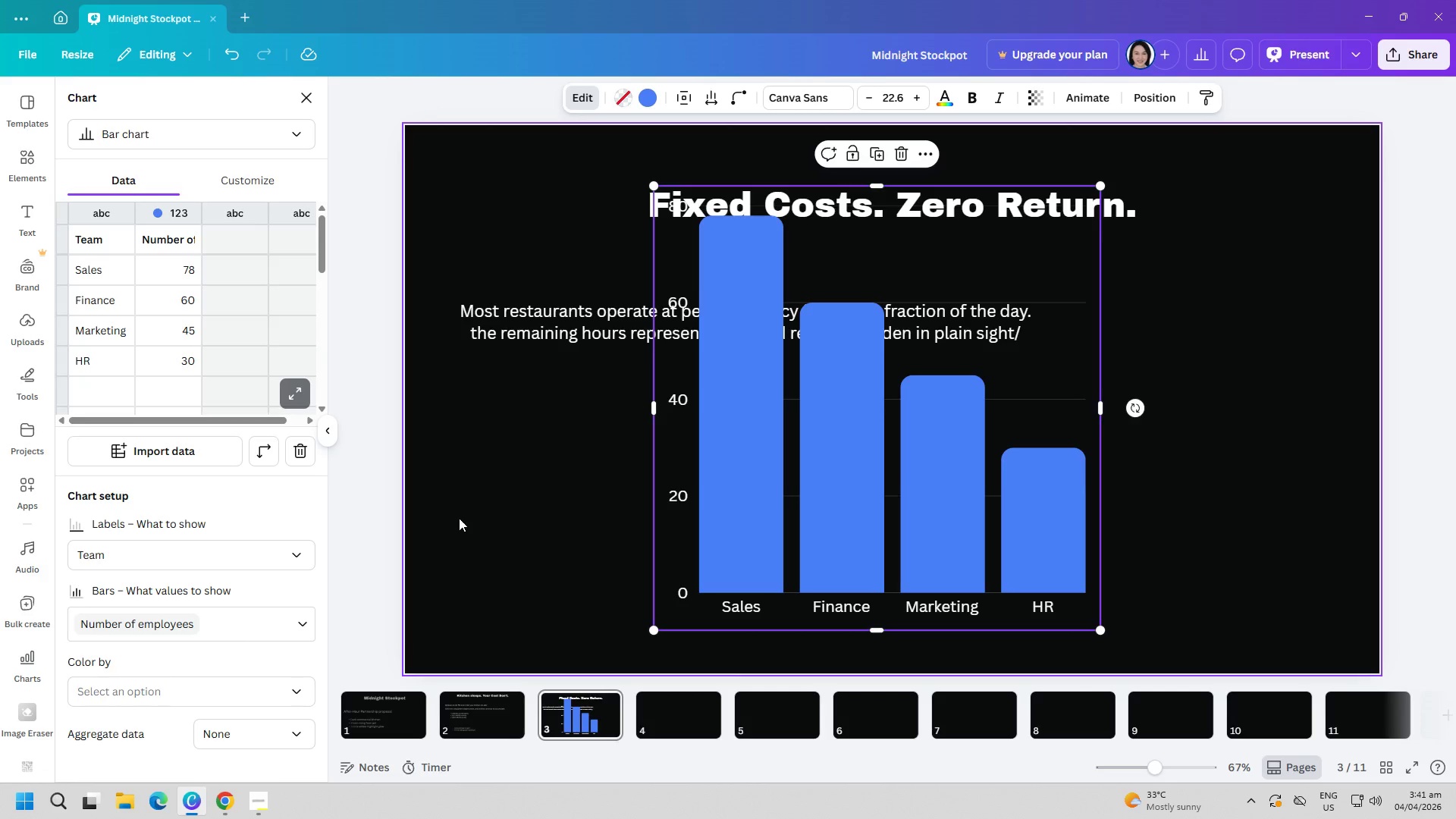 
wait(15.28)
 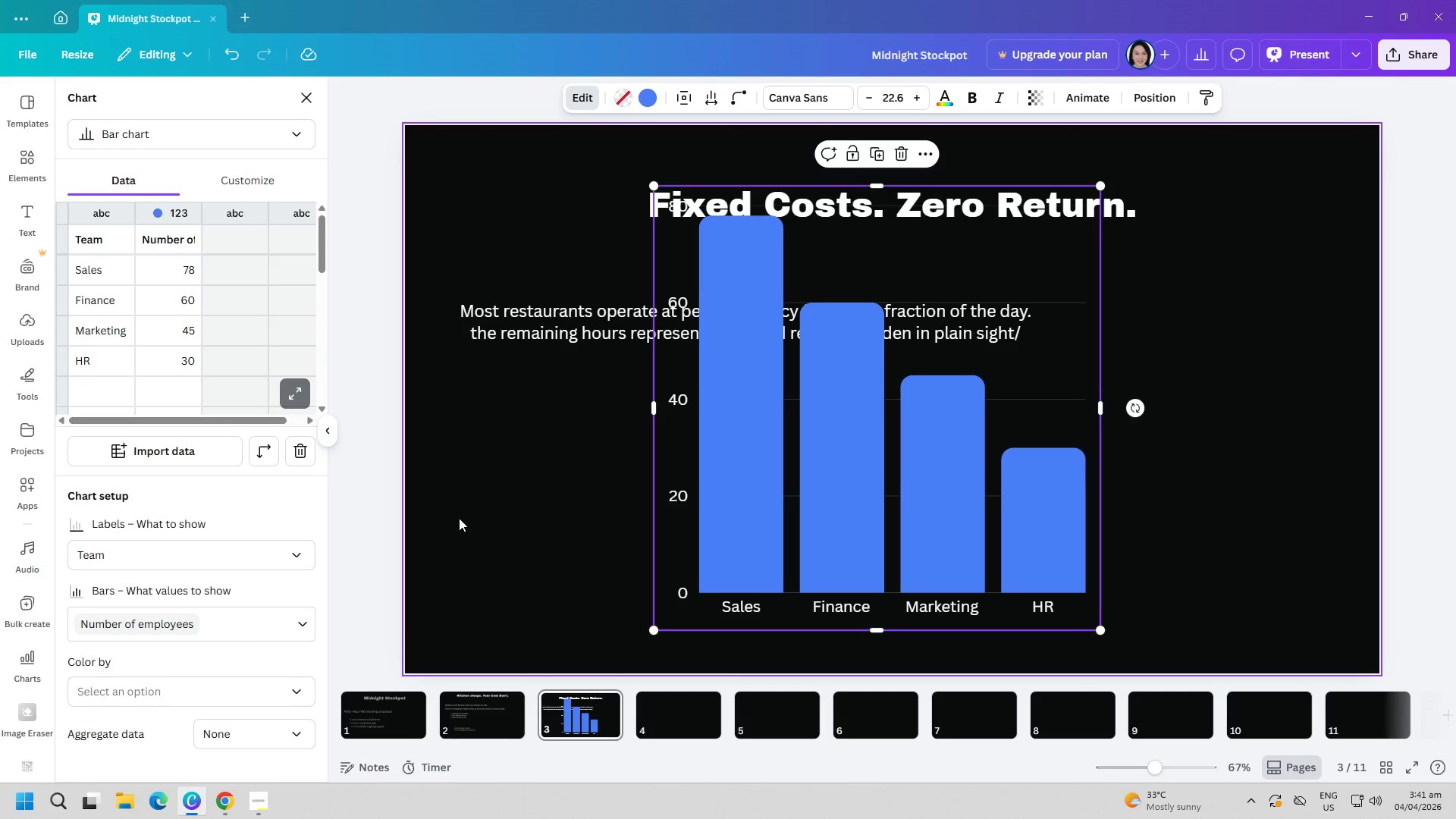 
left_click([213, 447])
 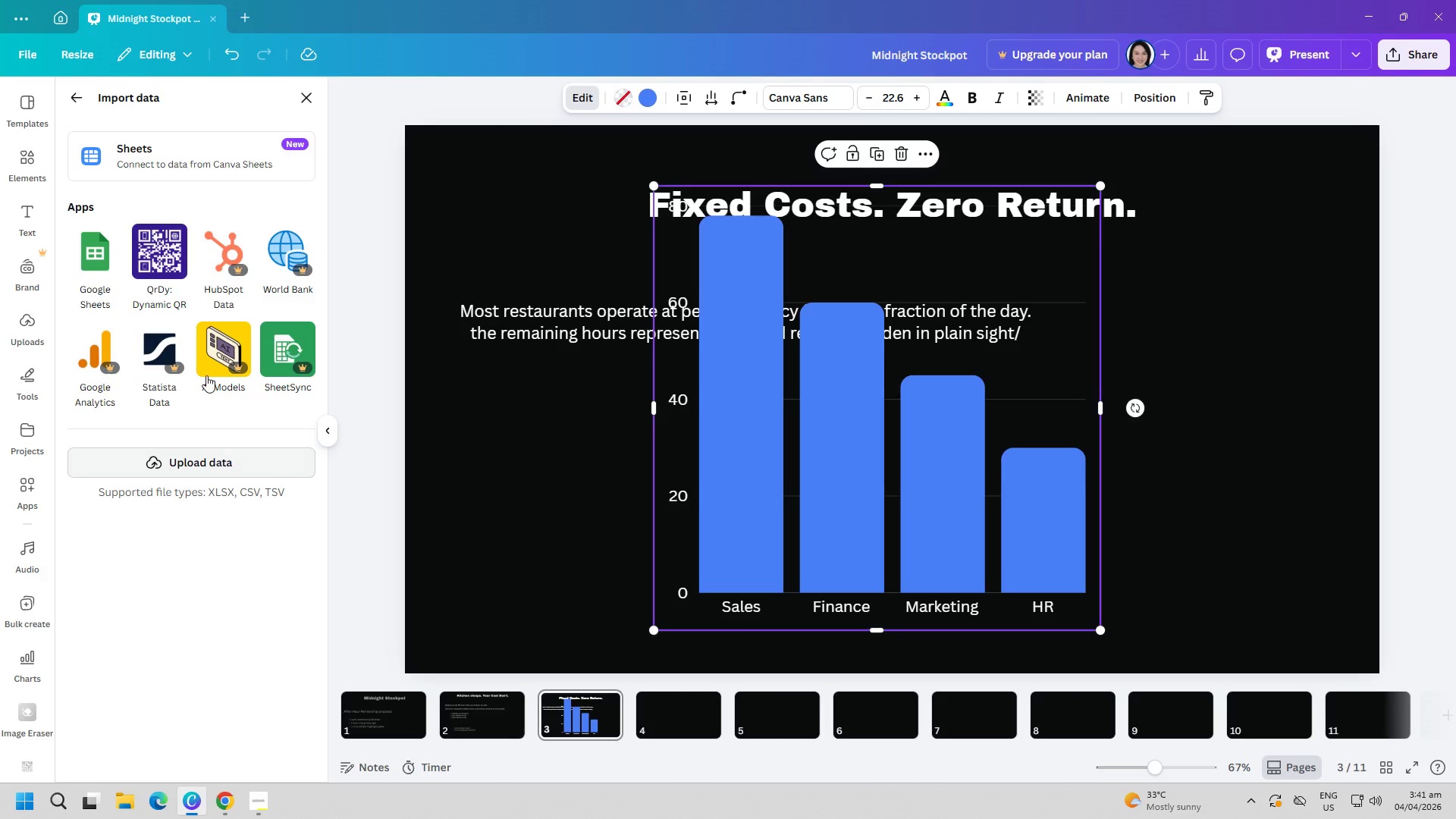 
left_click([80, 104])
 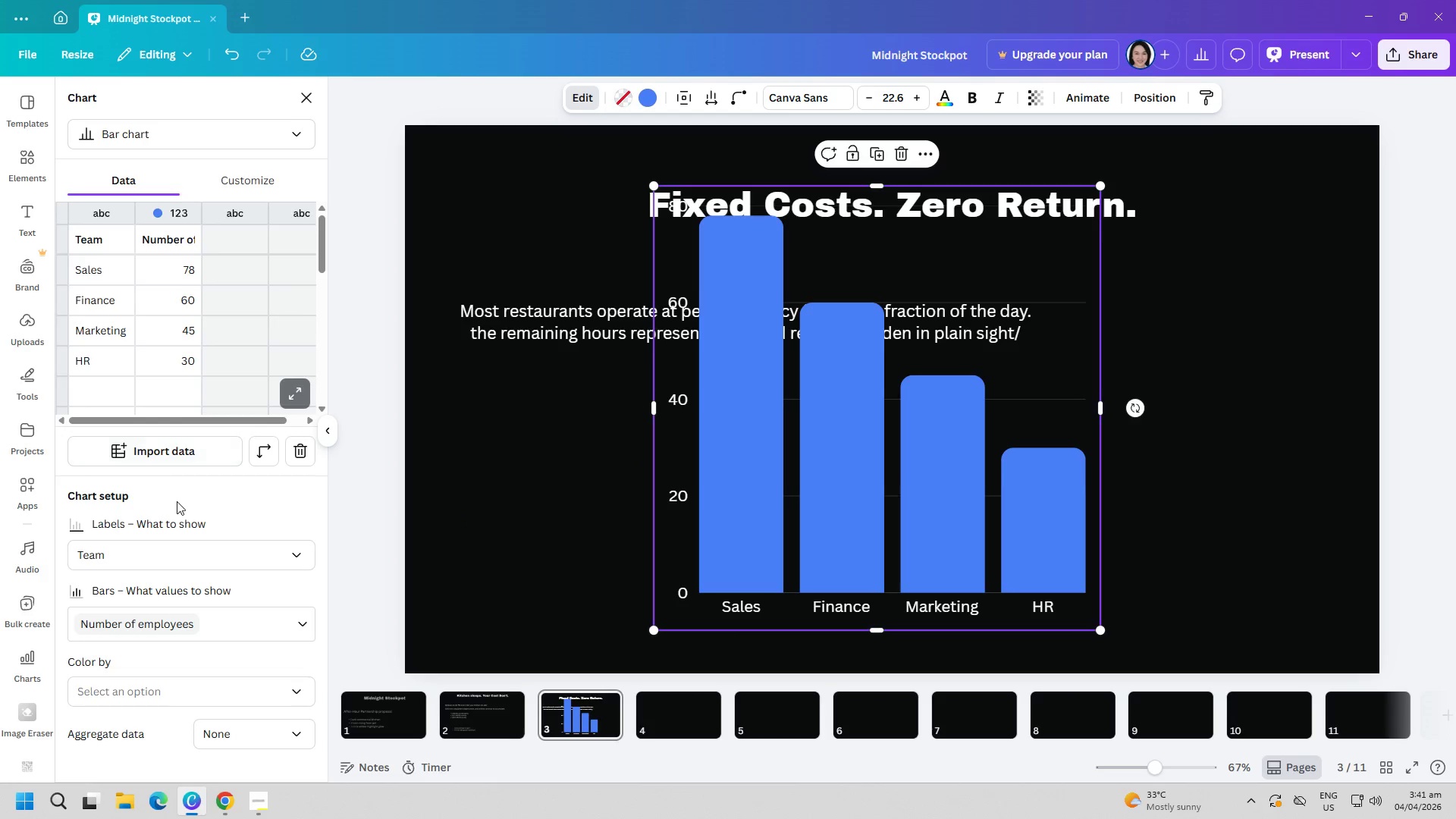 
scroll: coordinate [193, 428], scroll_direction: down, amount: 4.0
 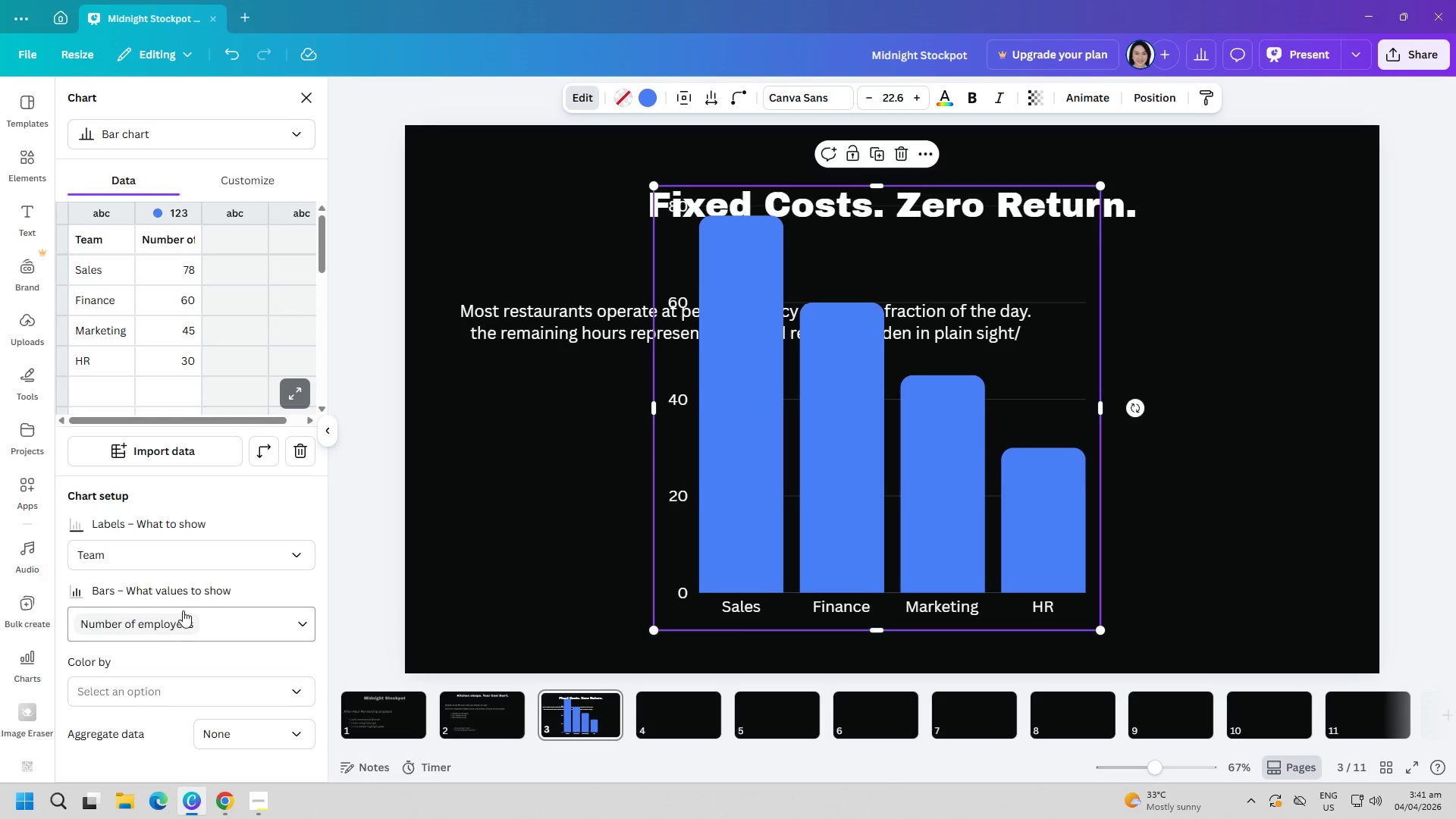 
left_click([185, 622])
 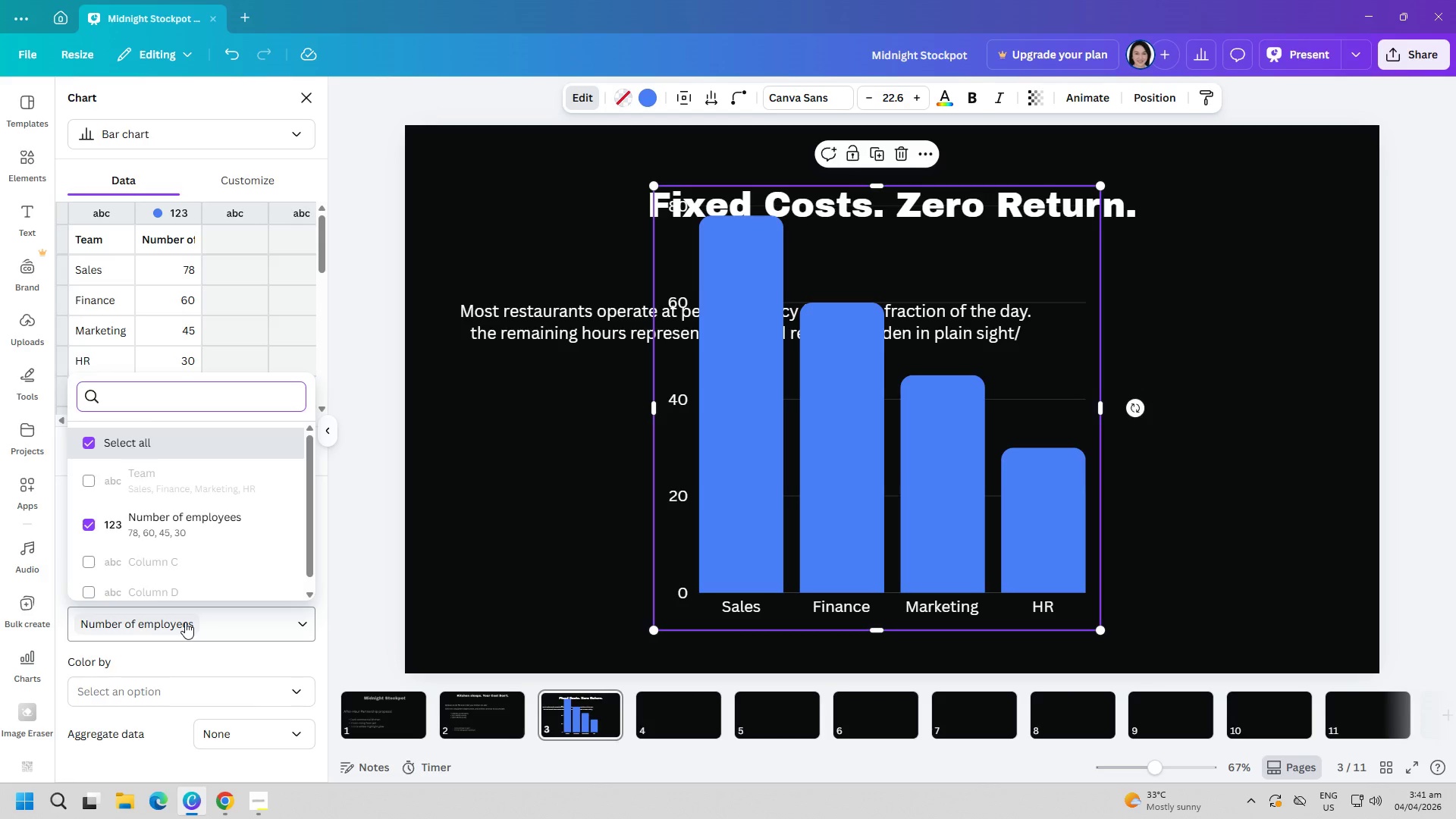 
double_click([185, 622])
 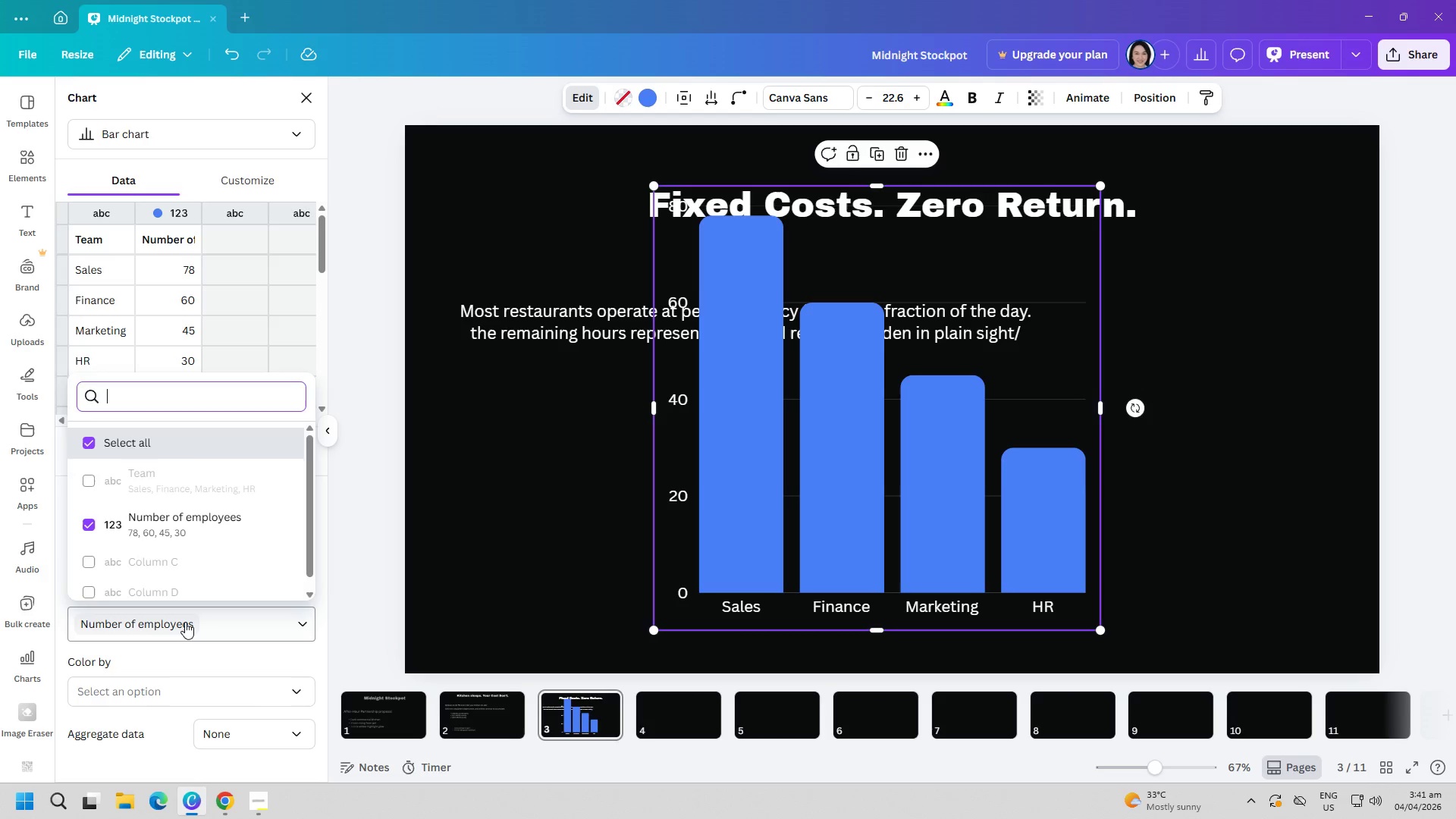 
triple_click([185, 622])
 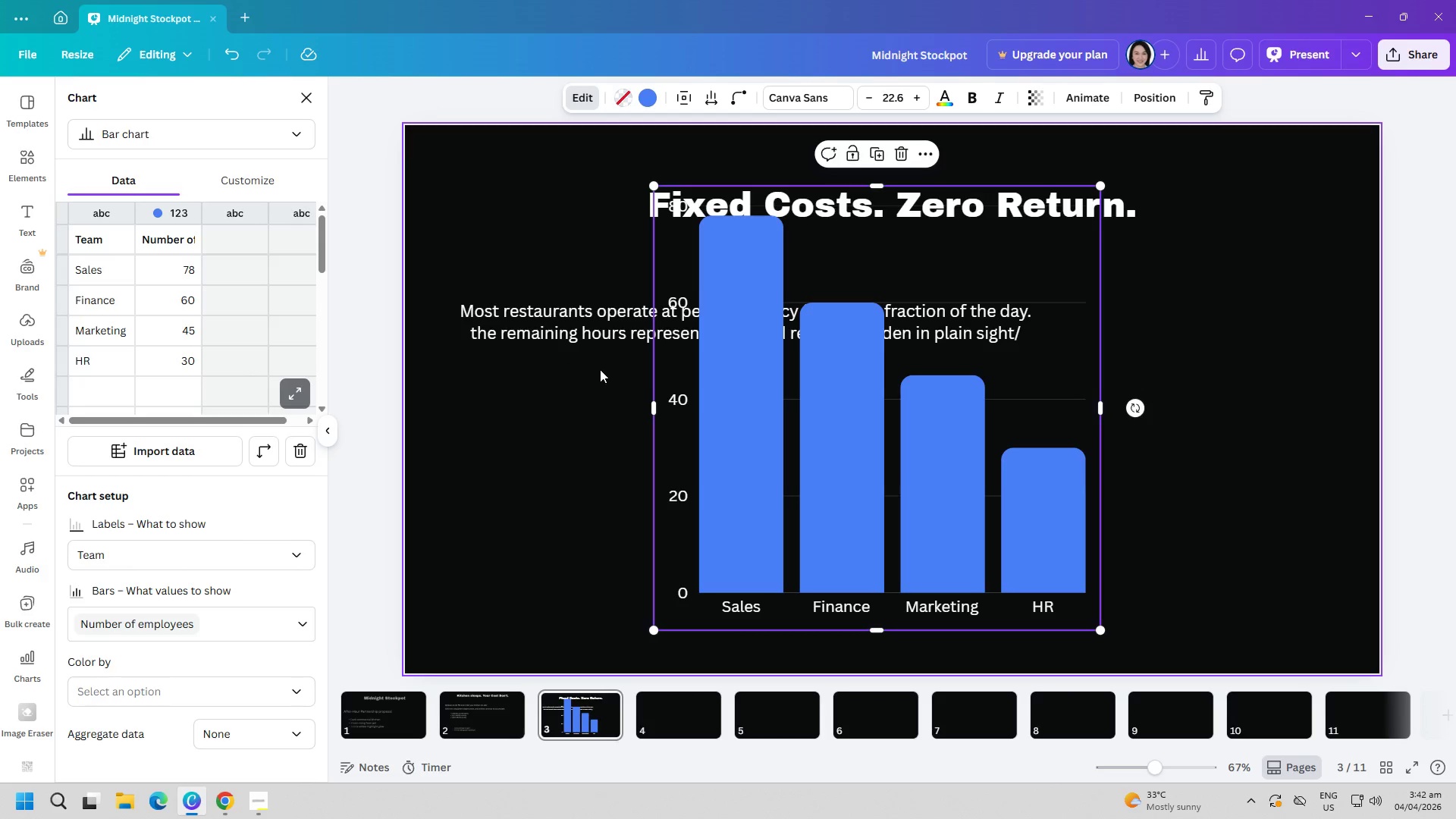 
left_click([192, 273])
 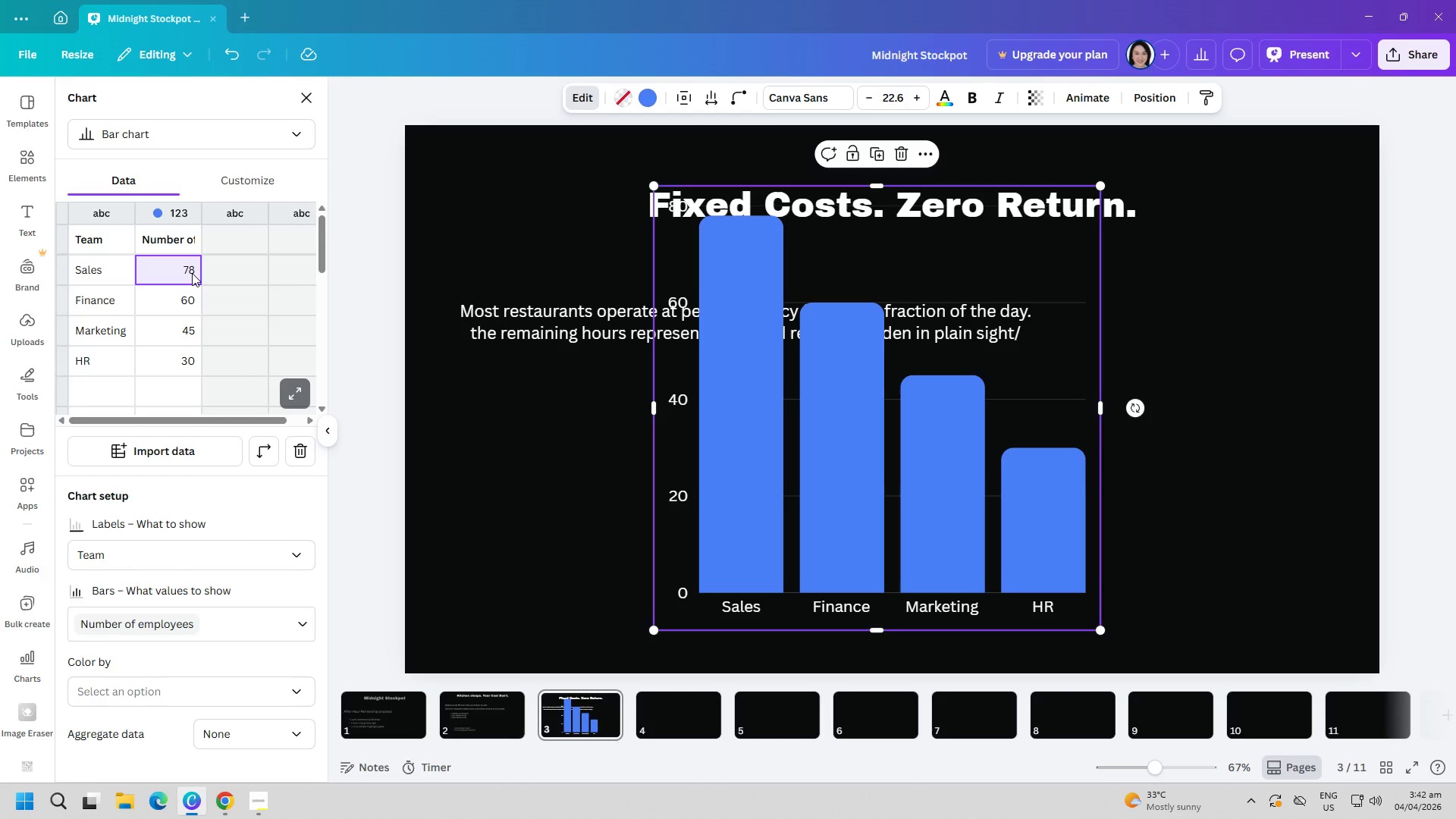 
key(Backspace)
 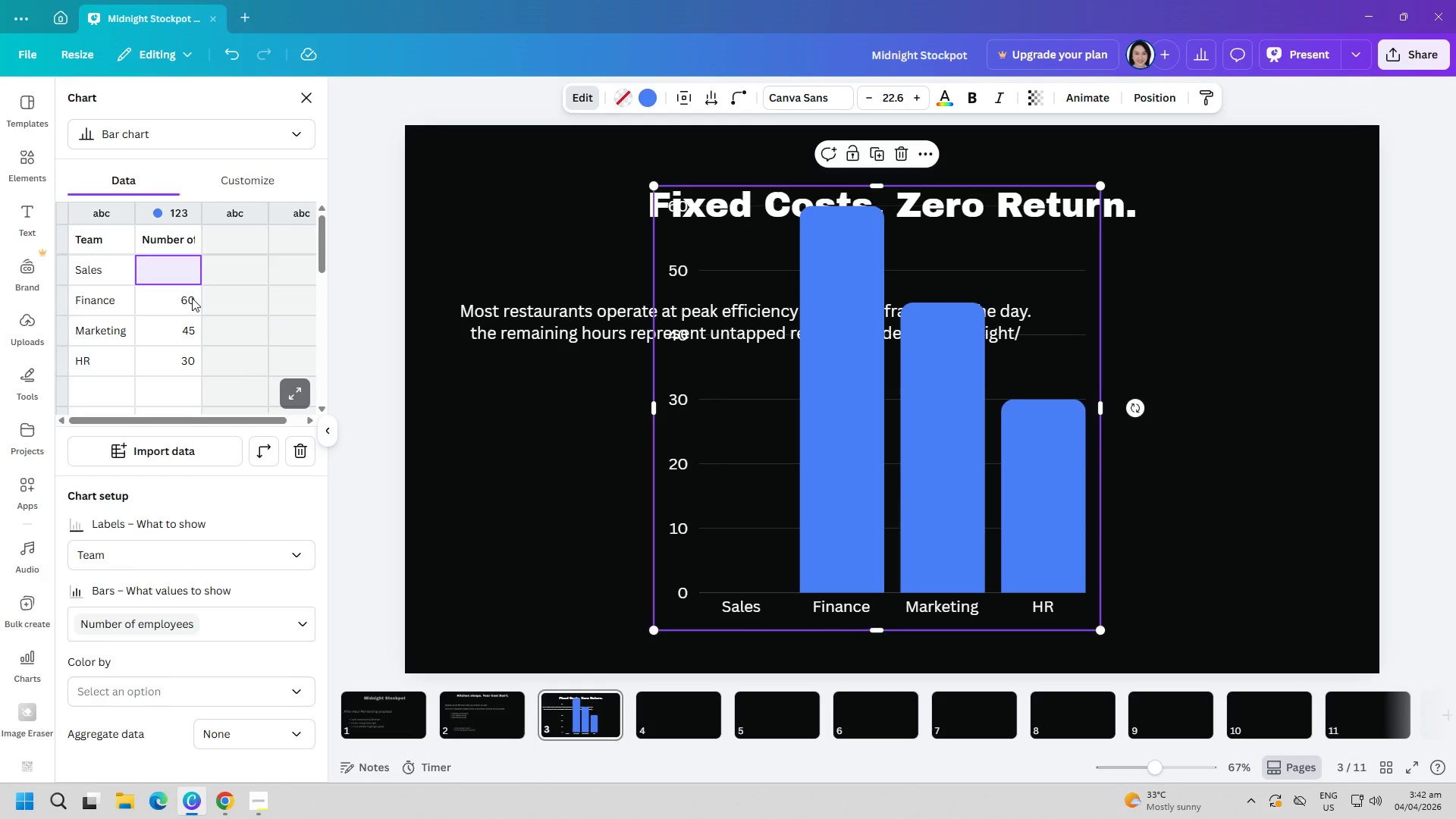 
key(Backspace)
 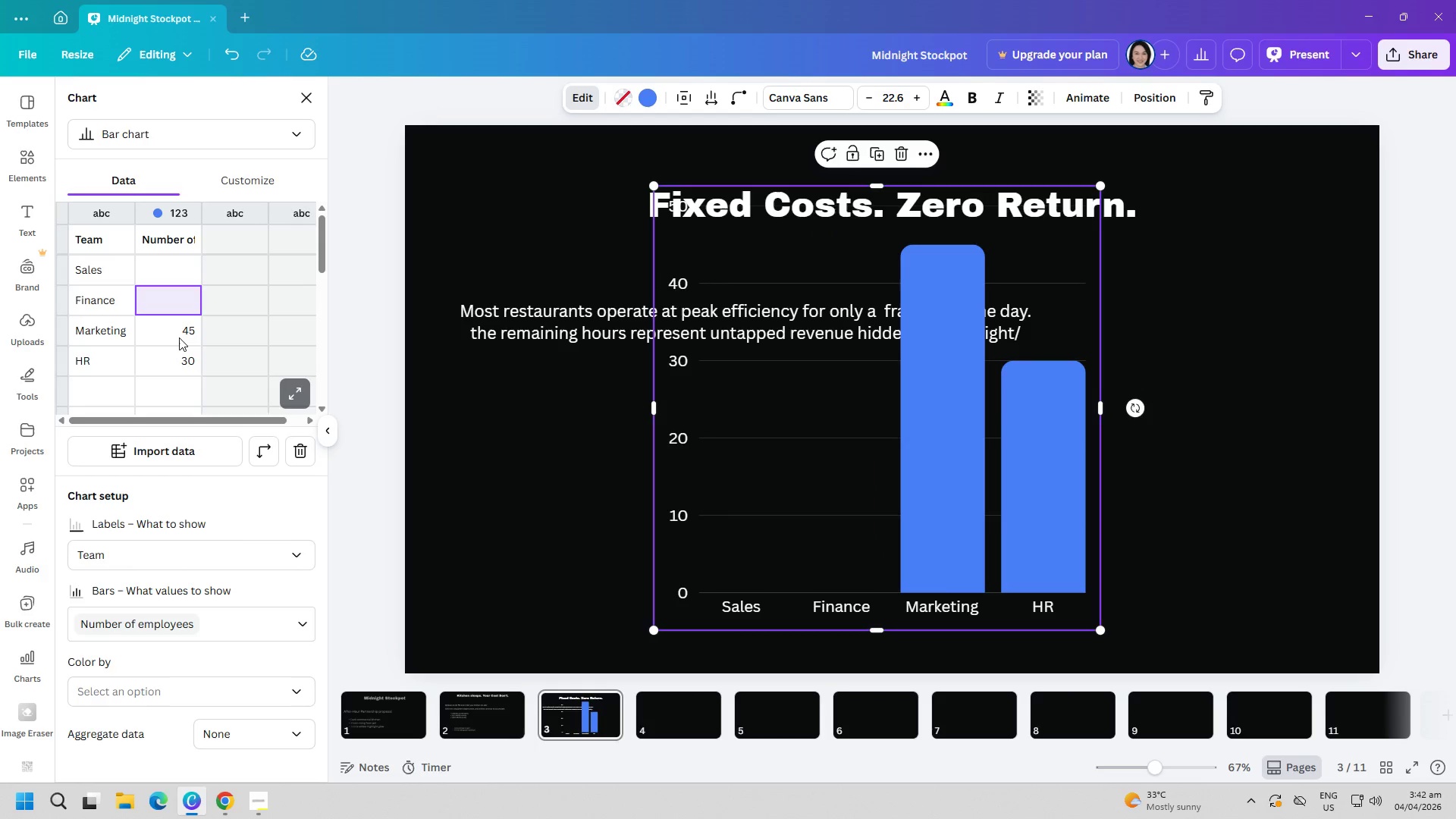 
left_click([179, 337])
 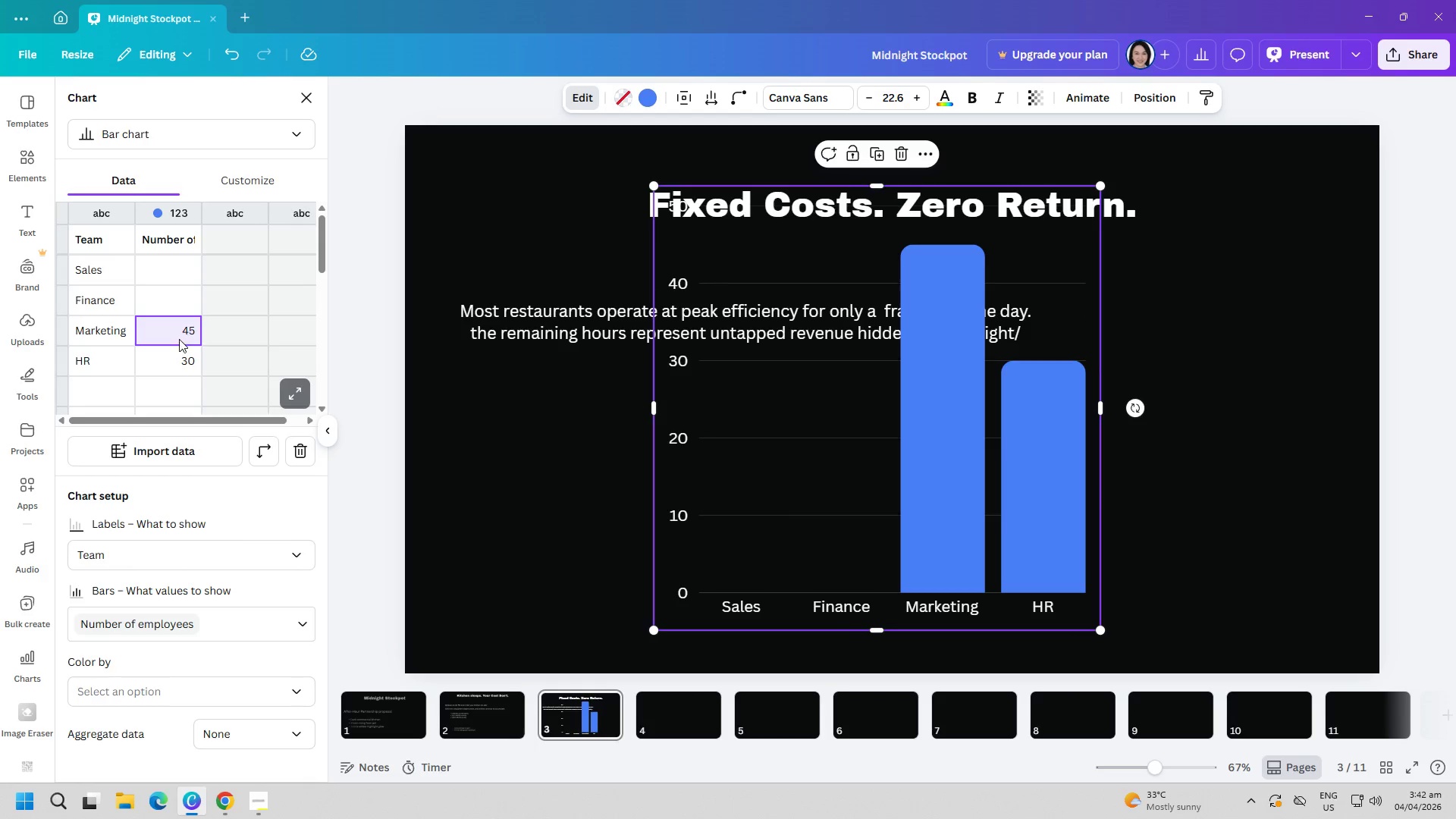 
key(Backspace)
 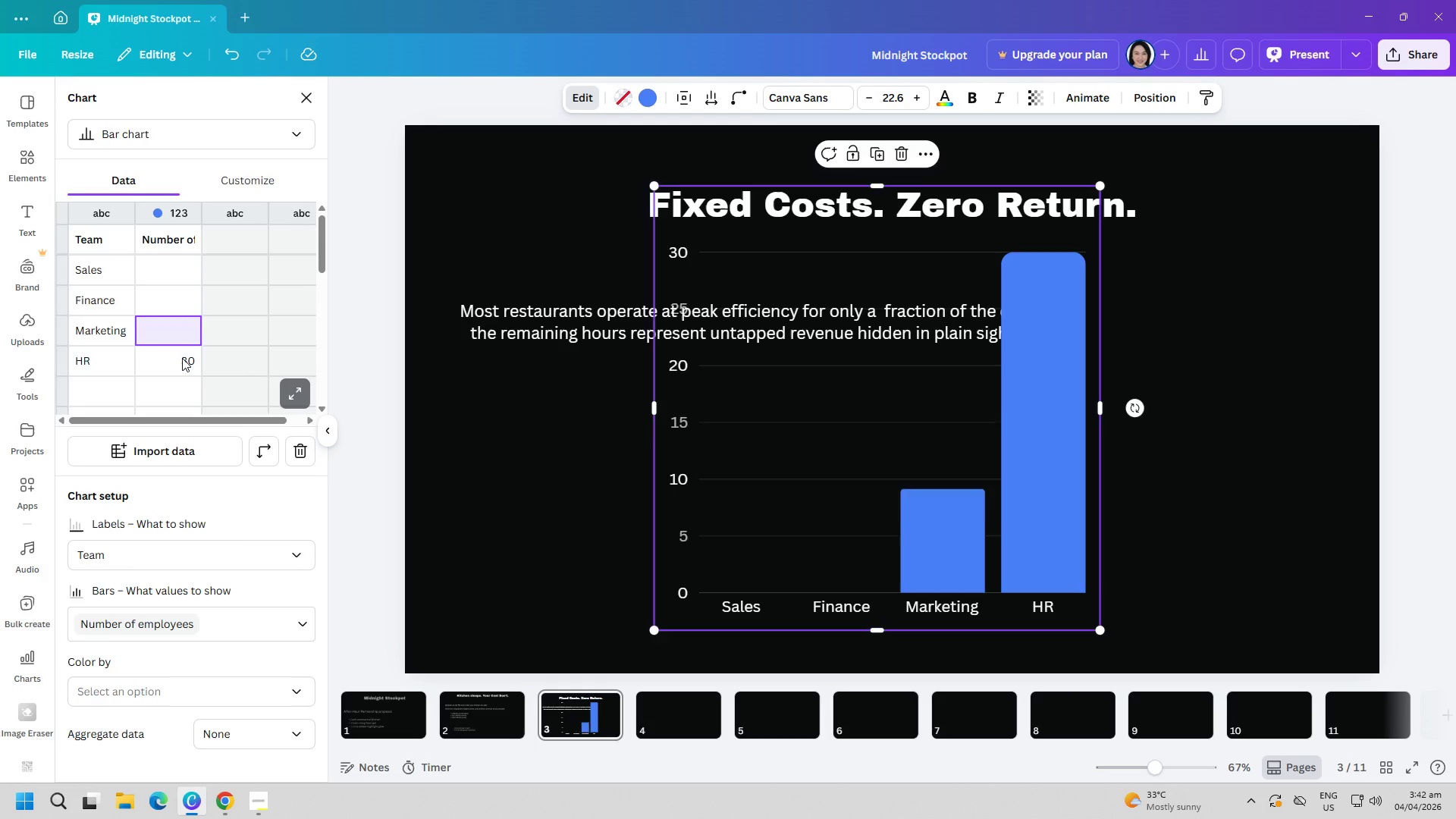 
double_click([182, 358])
 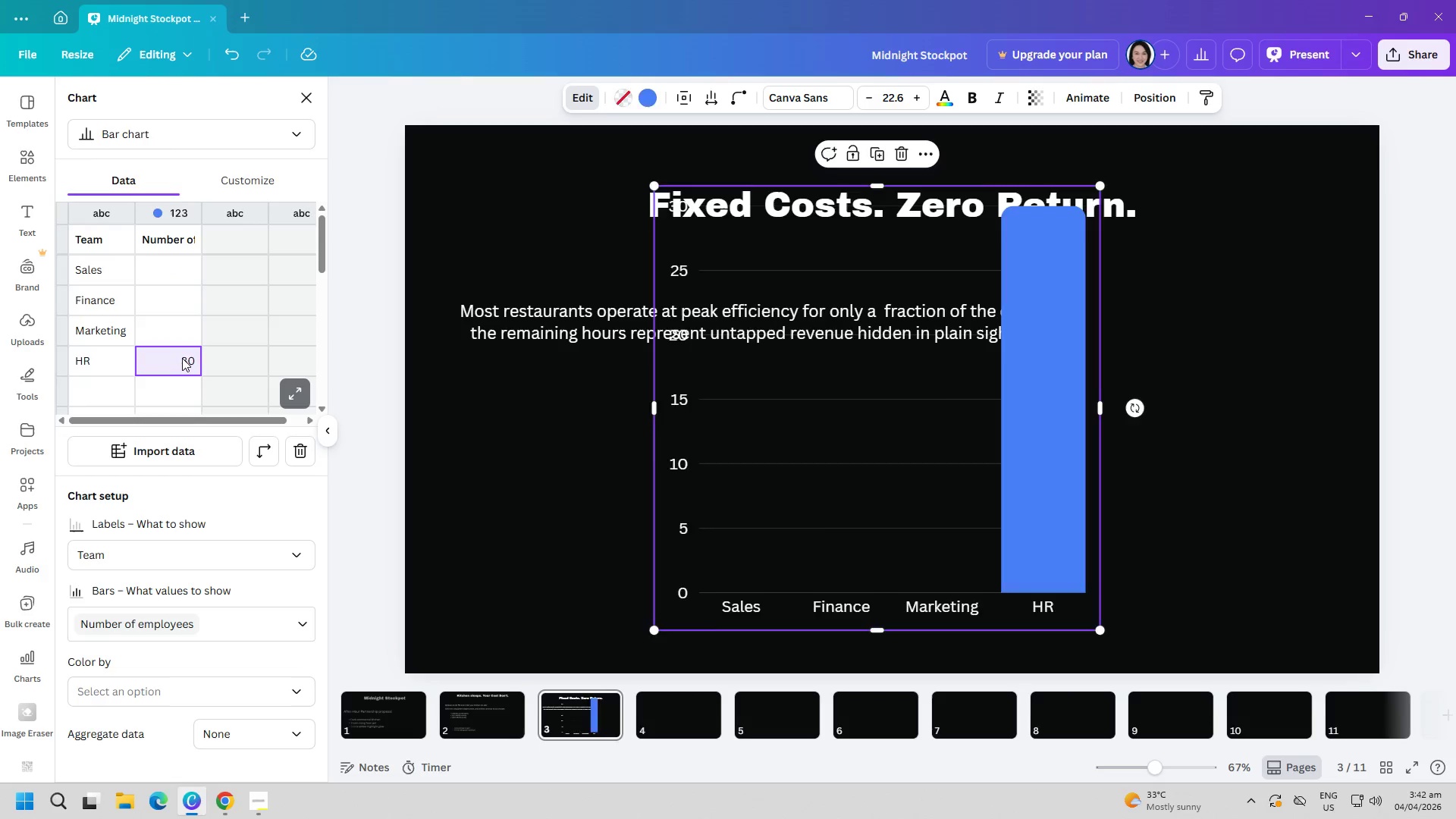 
key(Backspace)
 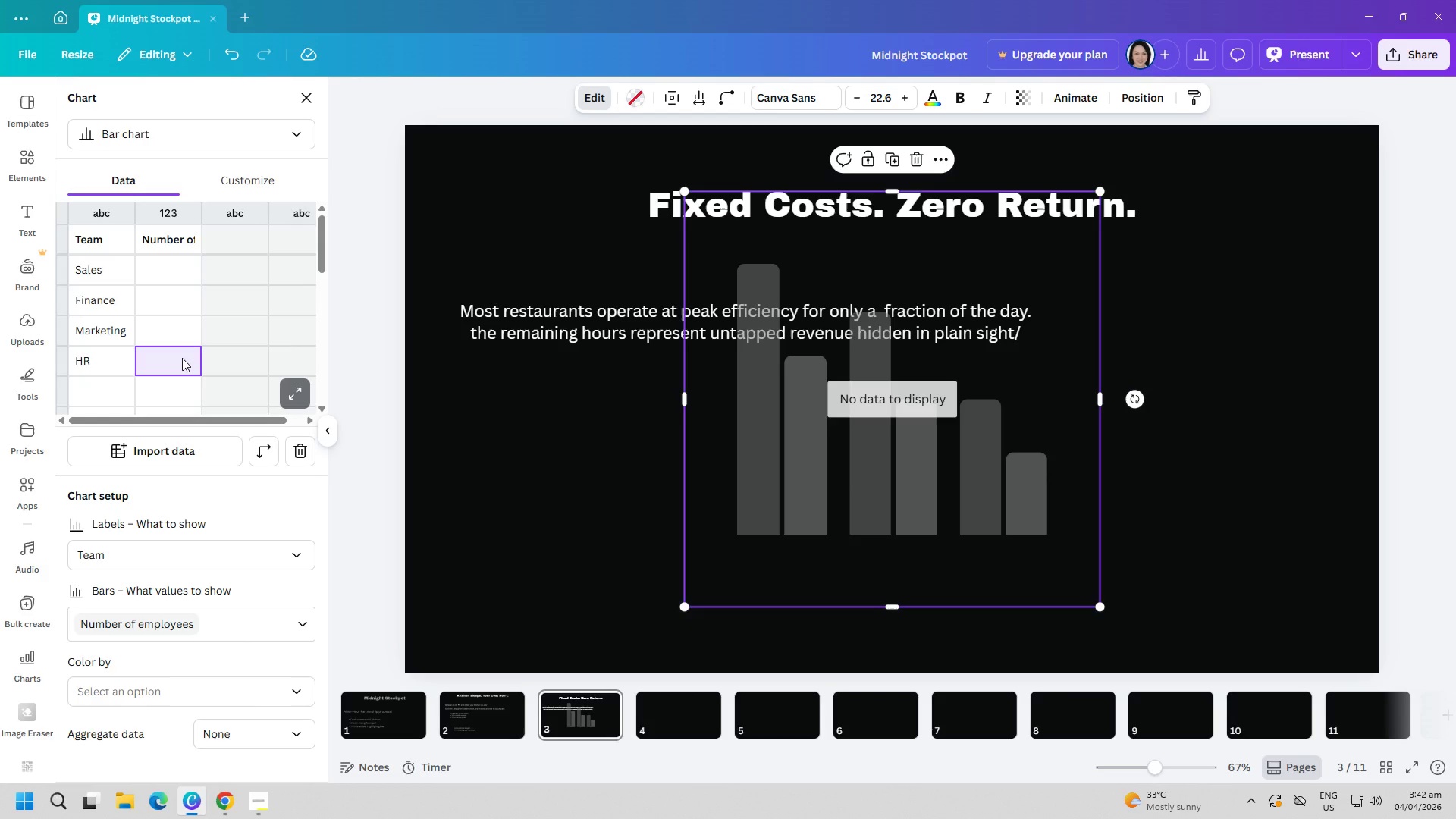 
left_click([101, 363])
 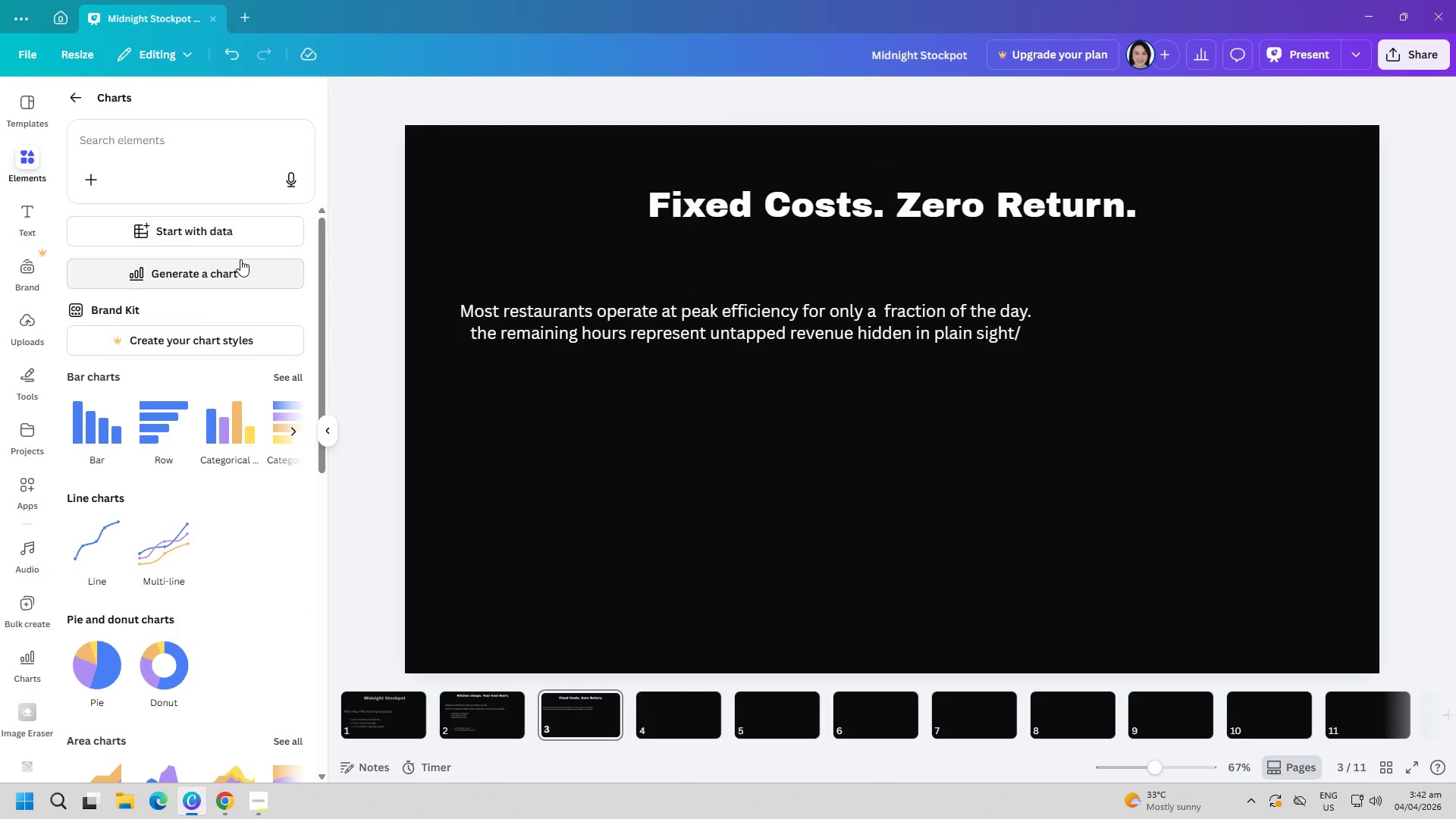 
wait(5.09)
 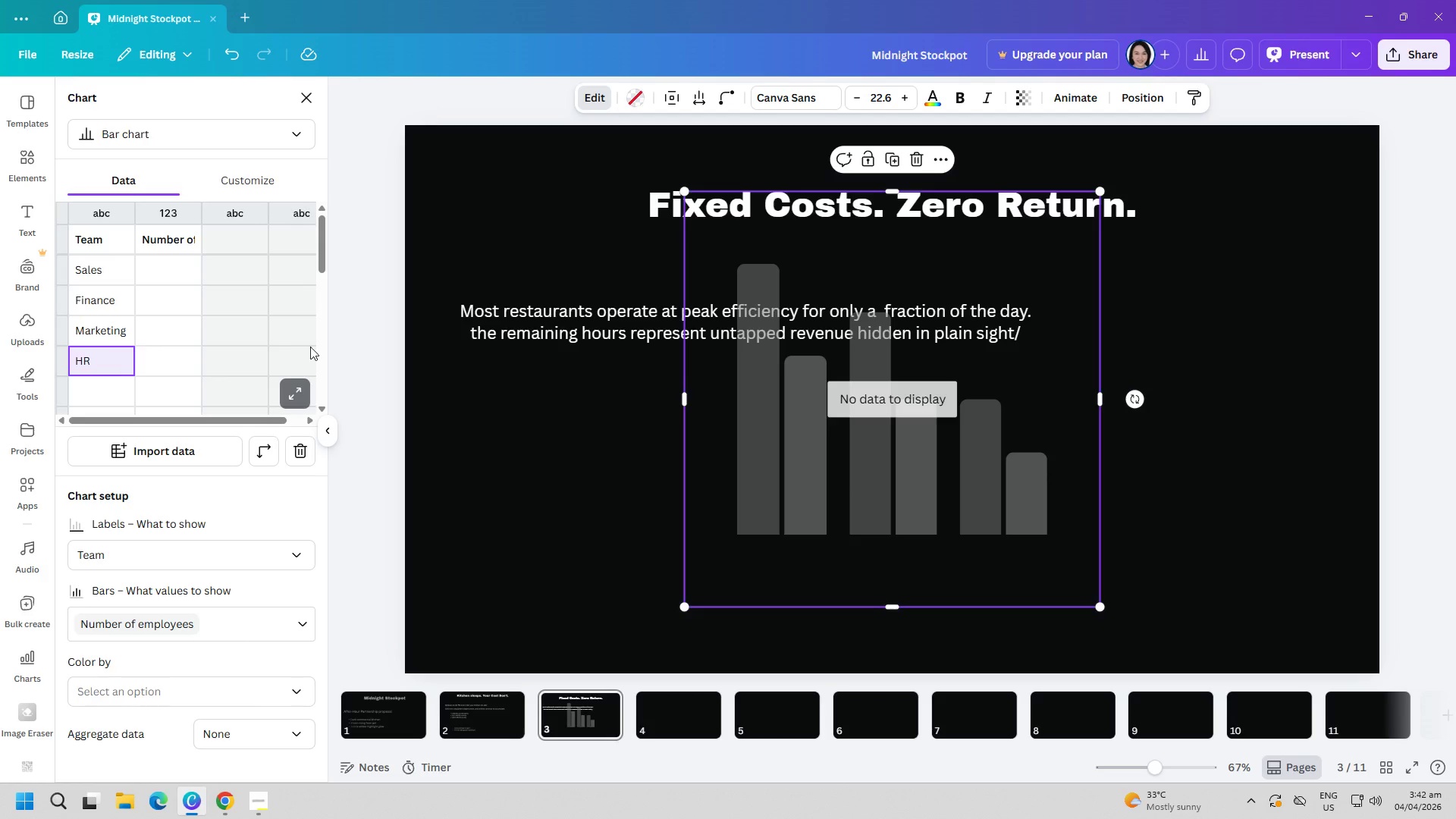 
double_click([294, 429])
 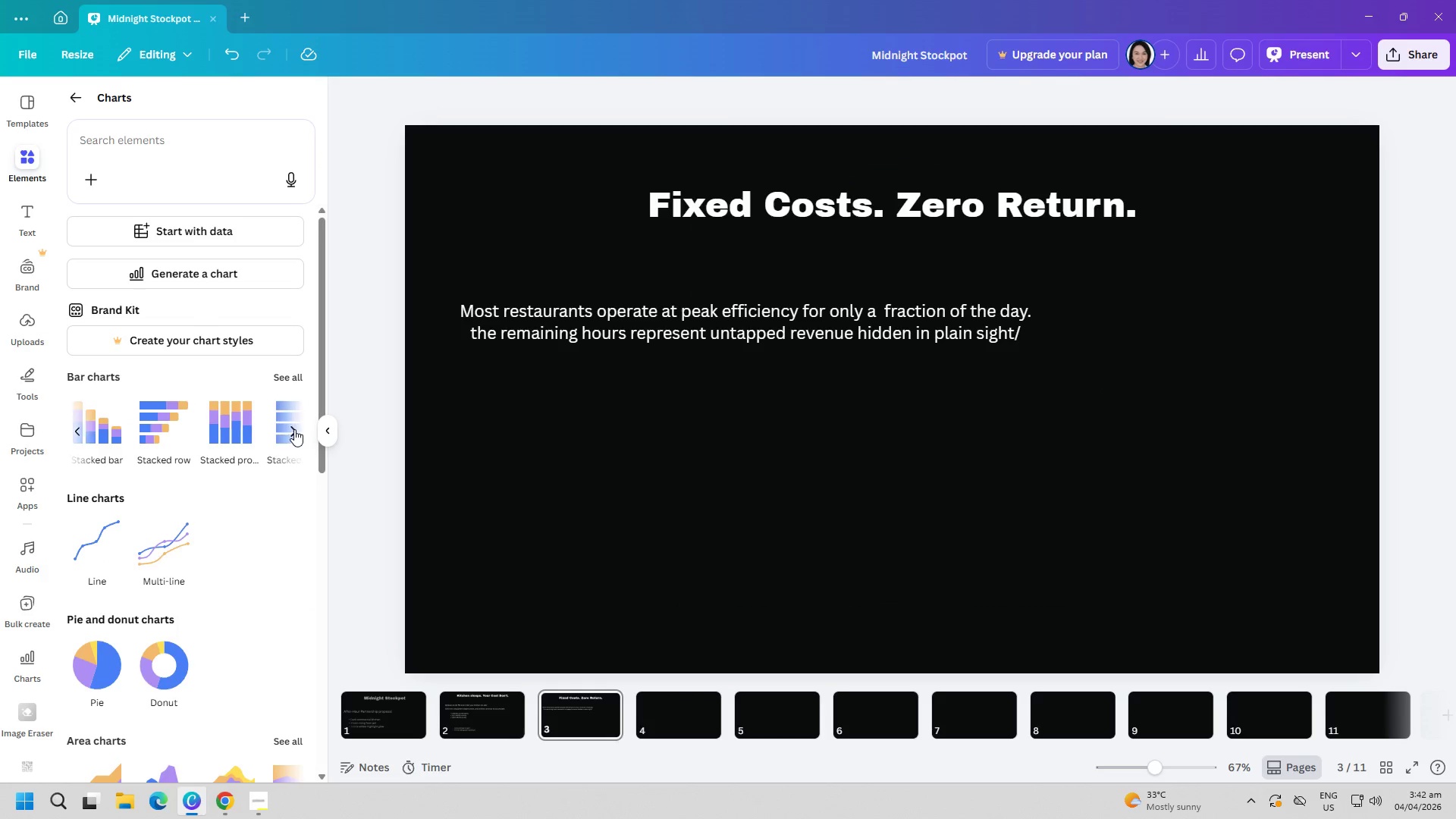 
triple_click([294, 429])
 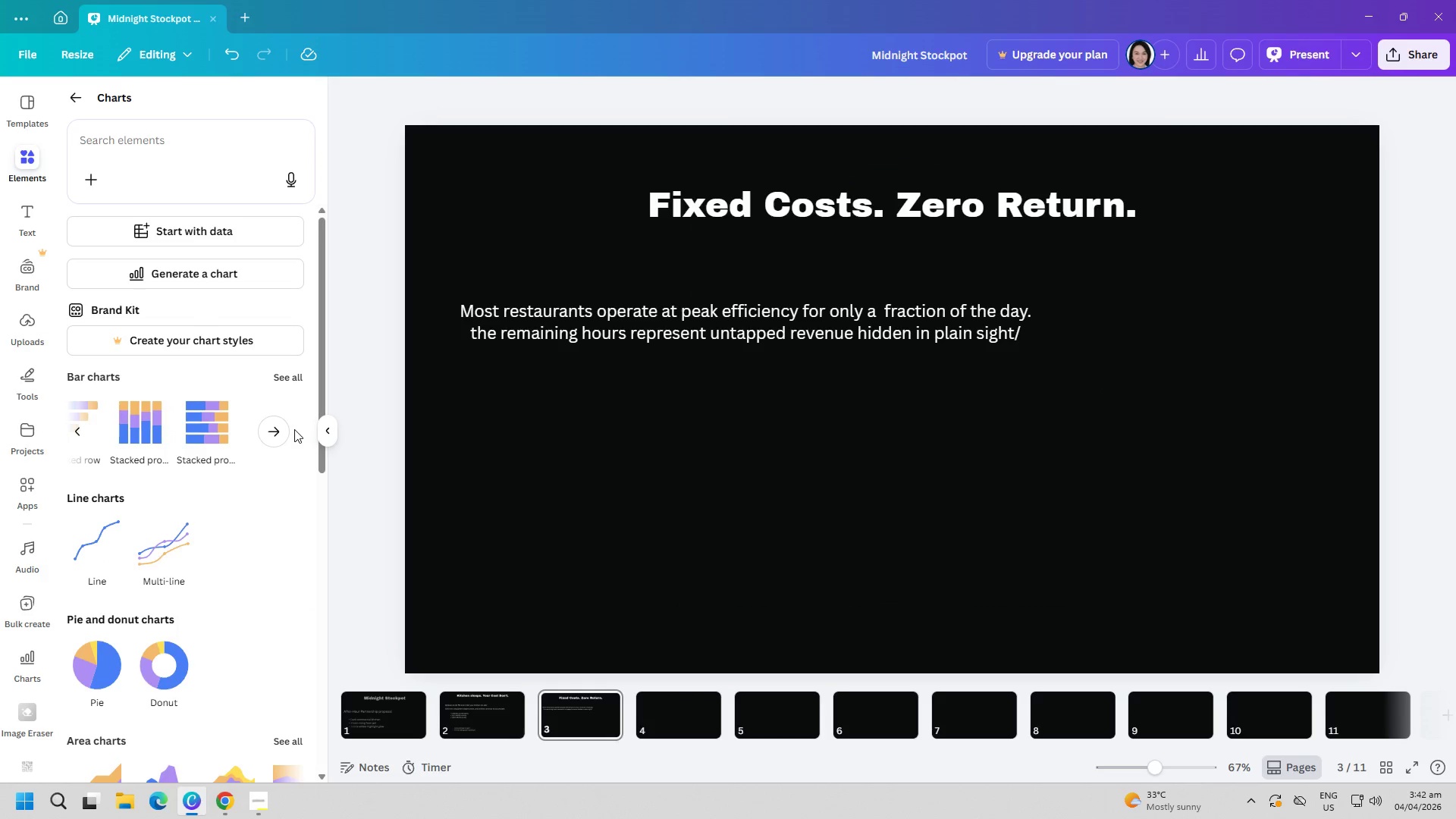 
triple_click([294, 429])
 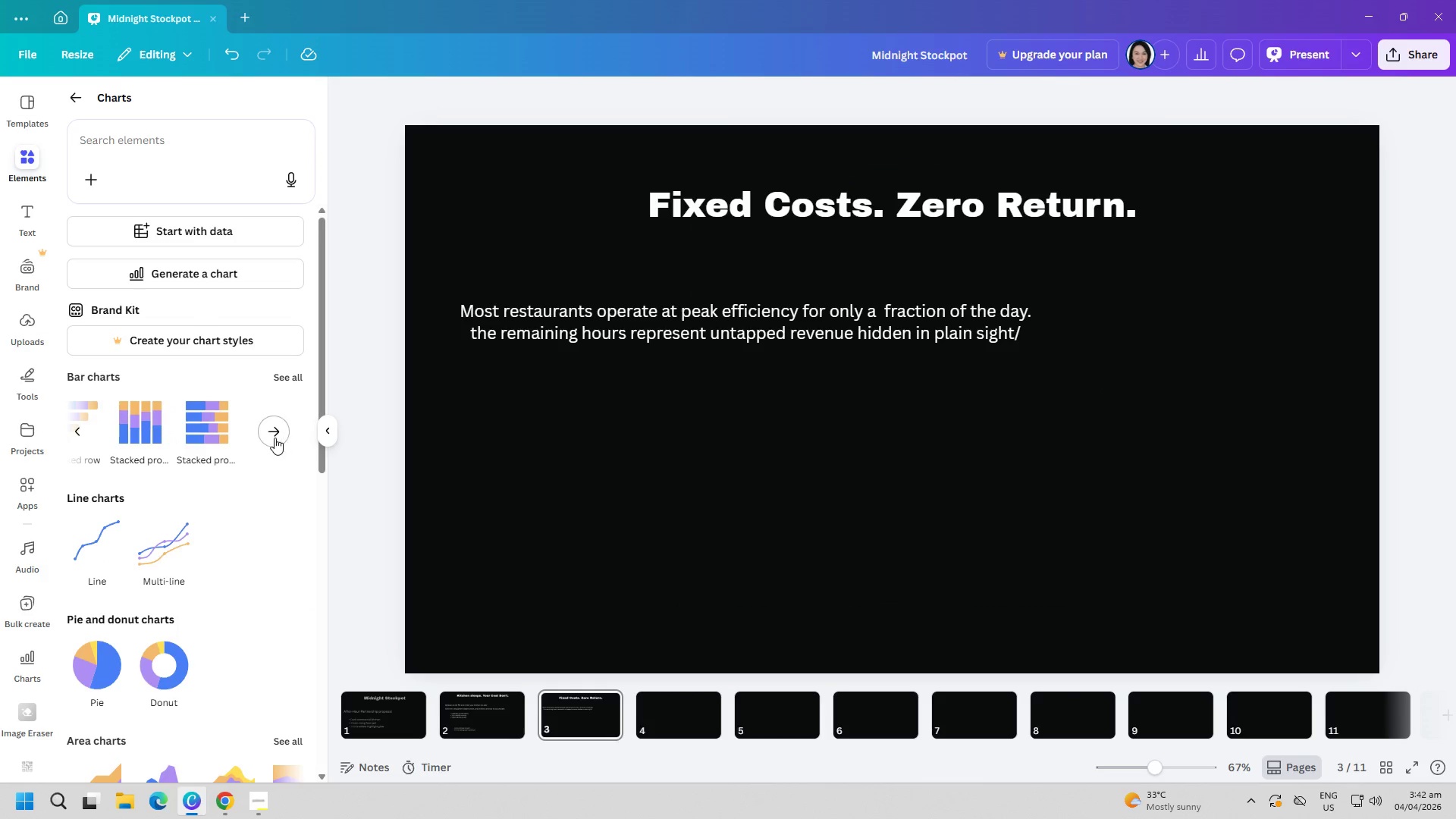 
triple_click([273, 438])
 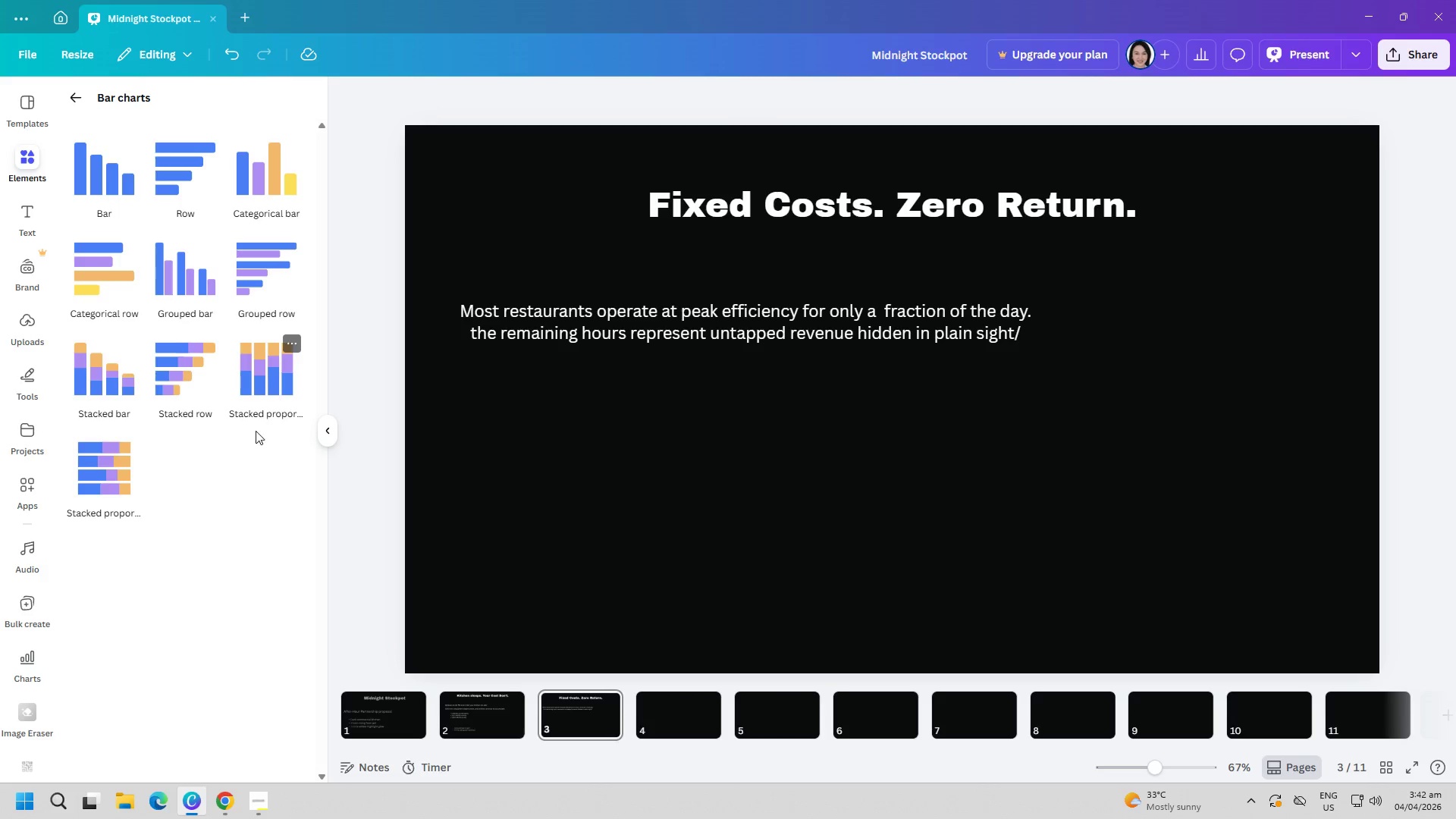 
scroll: coordinate [256, 458], scroll_direction: down, amount: 2.0
 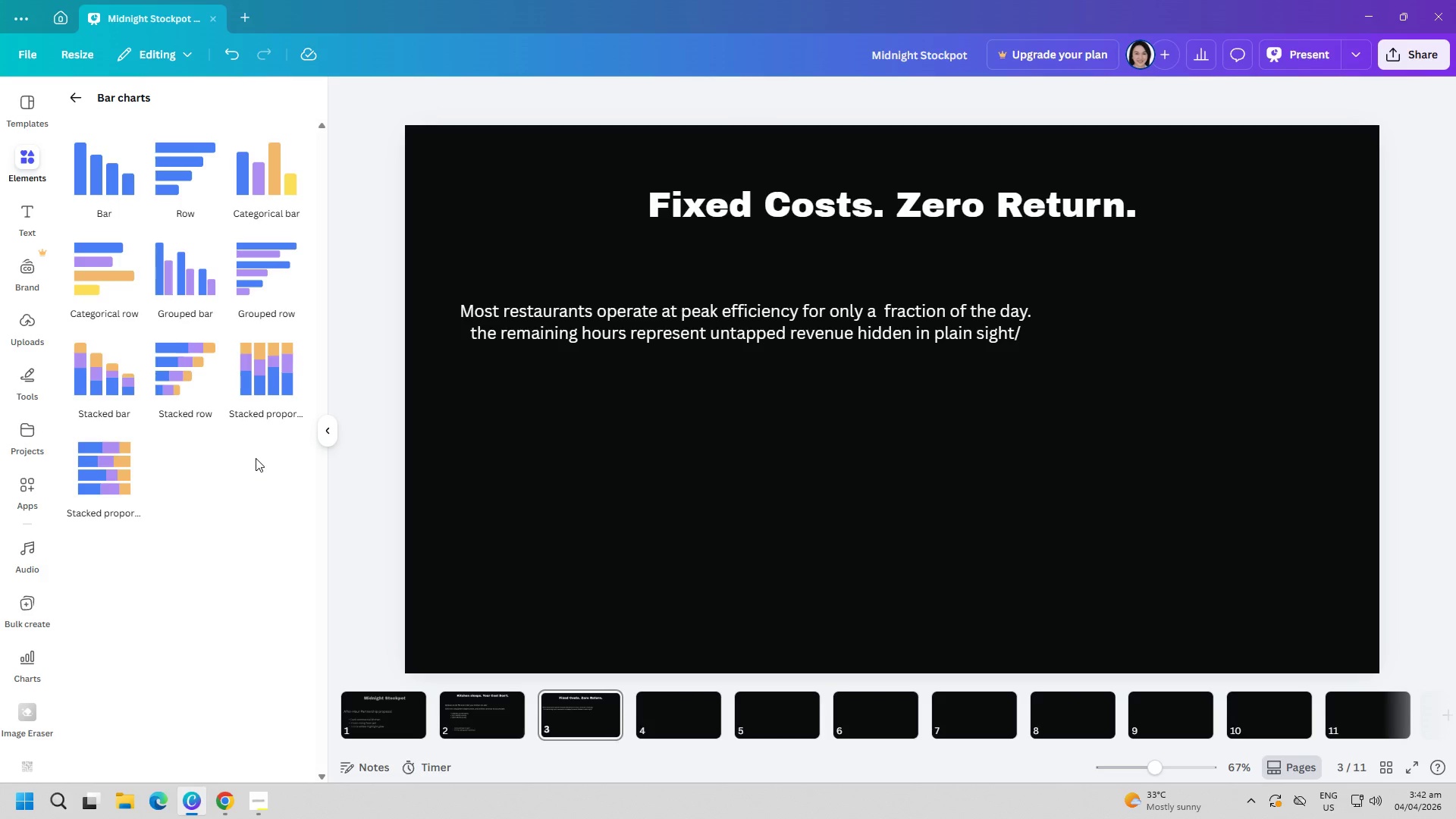 
wait(13.34)
 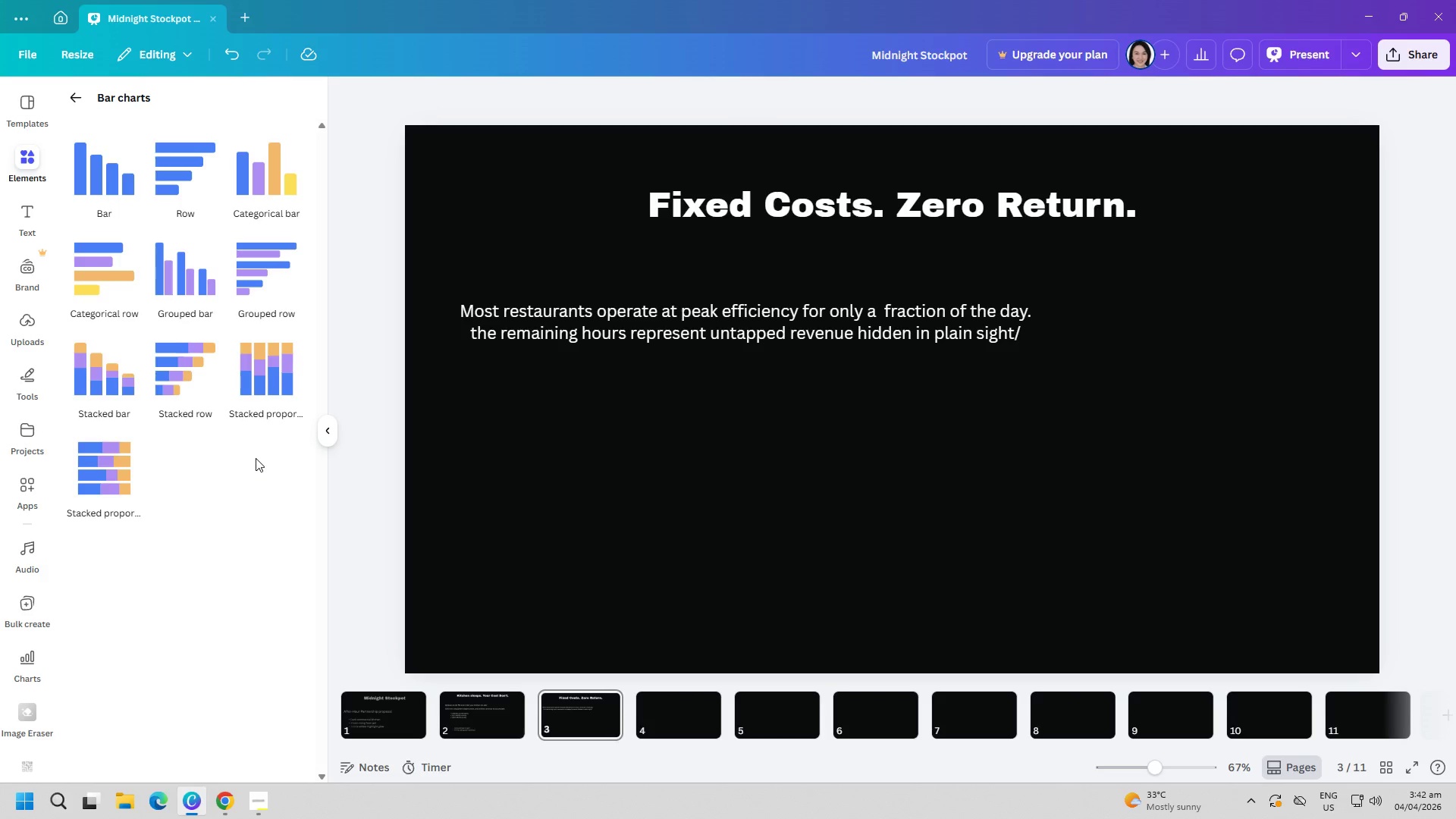 
double_click([1018, 337])
 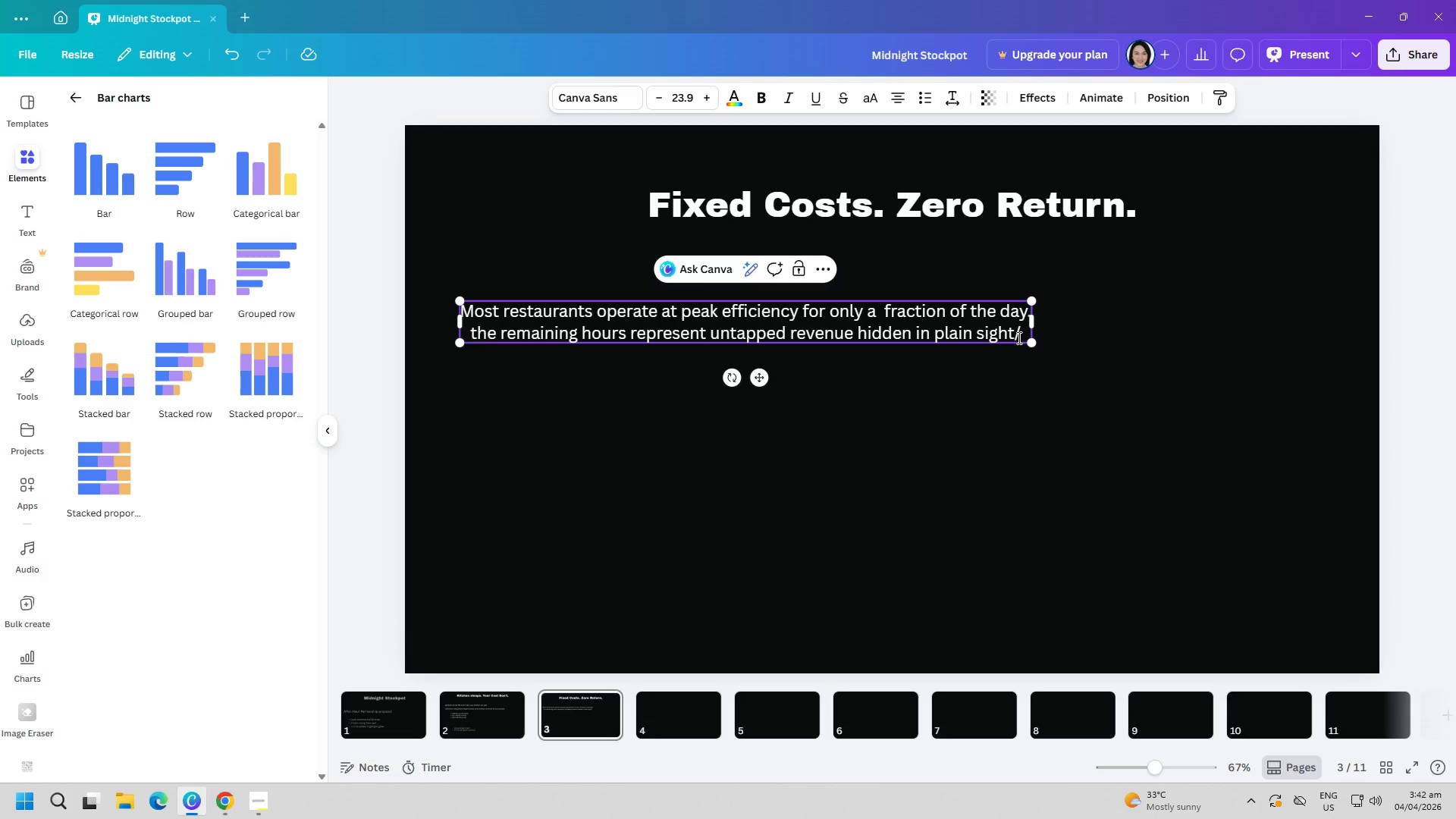 
left_click([1018, 337])
 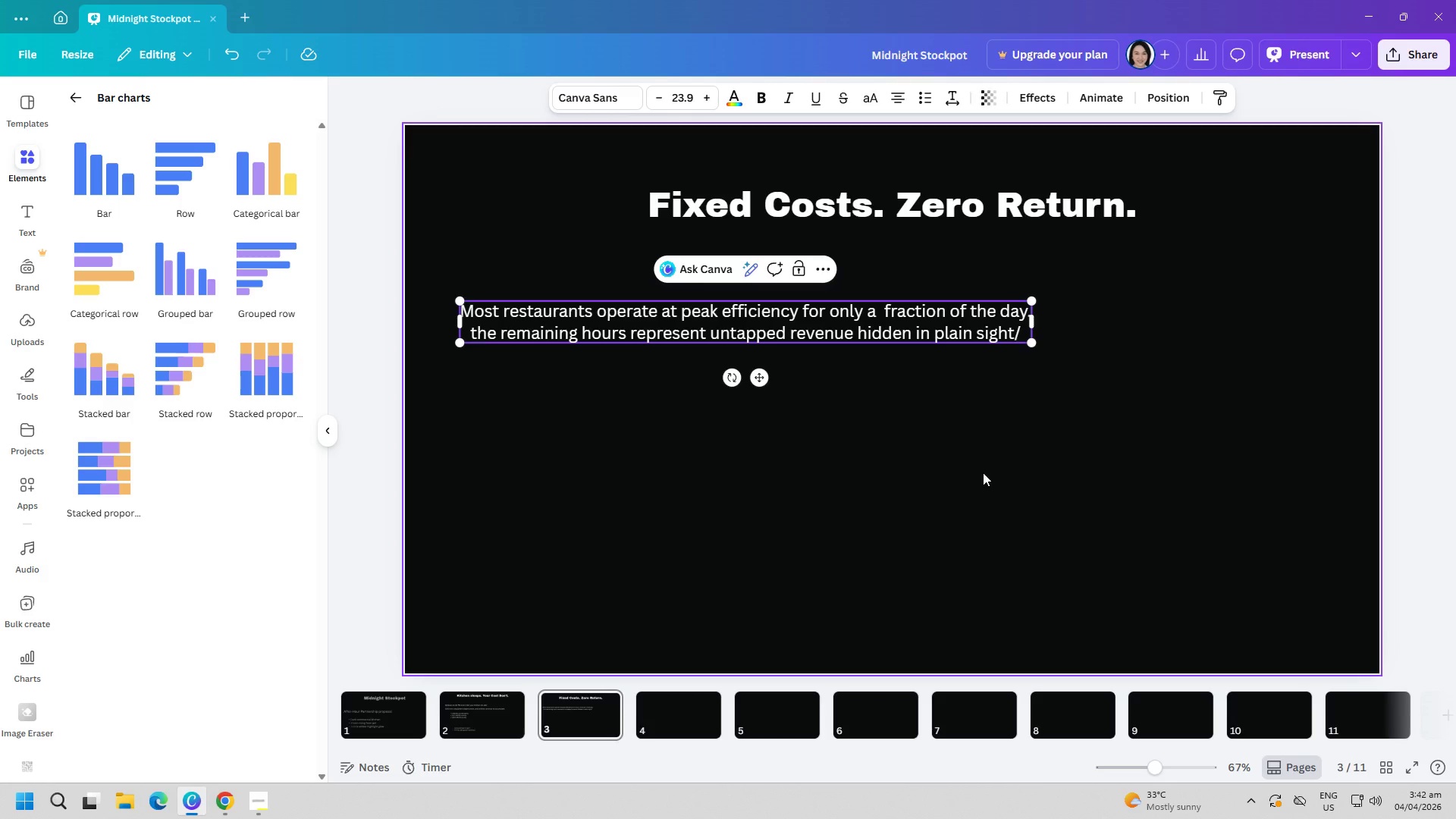 
key(Backspace)
 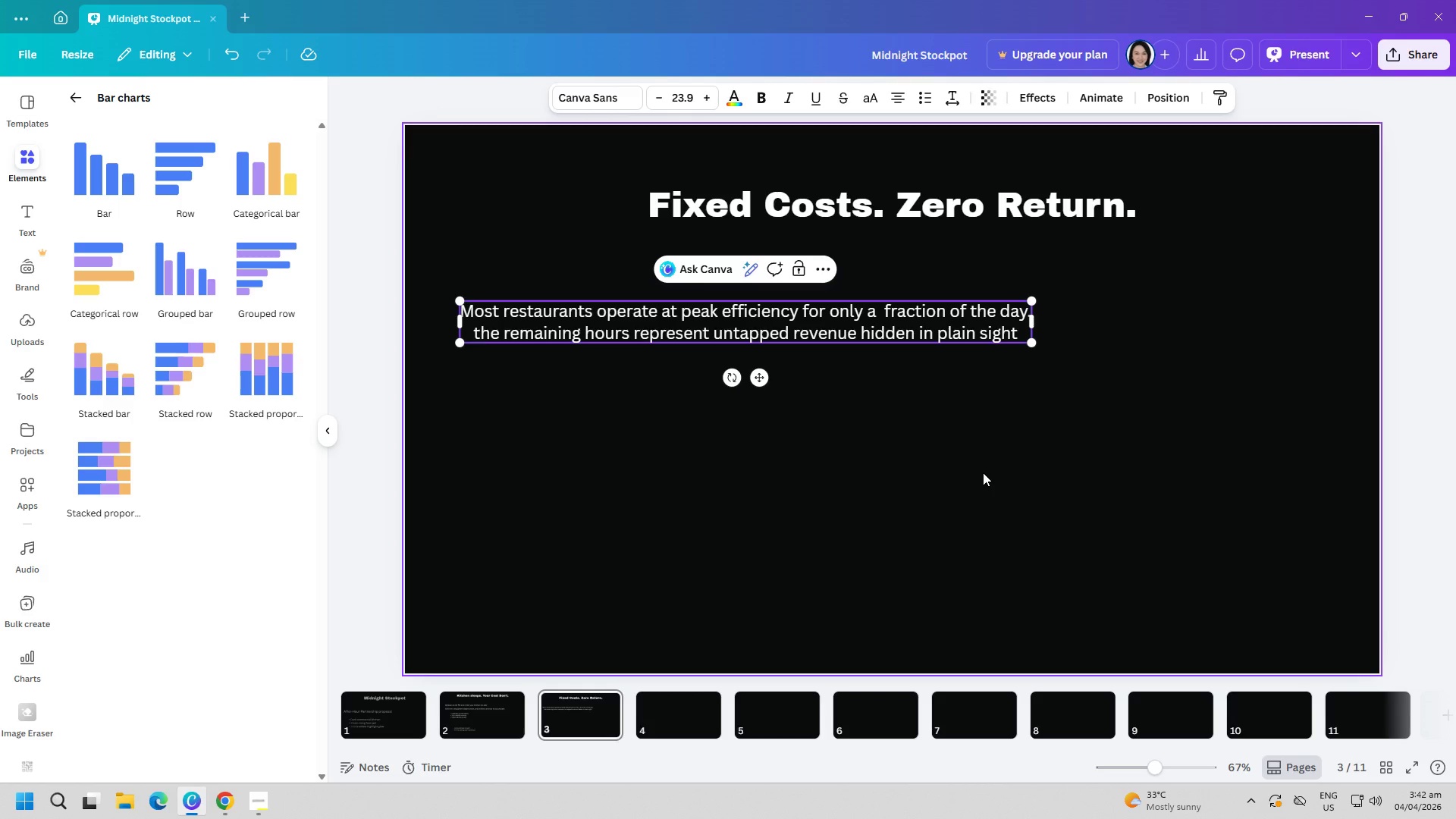 
key(Period)
 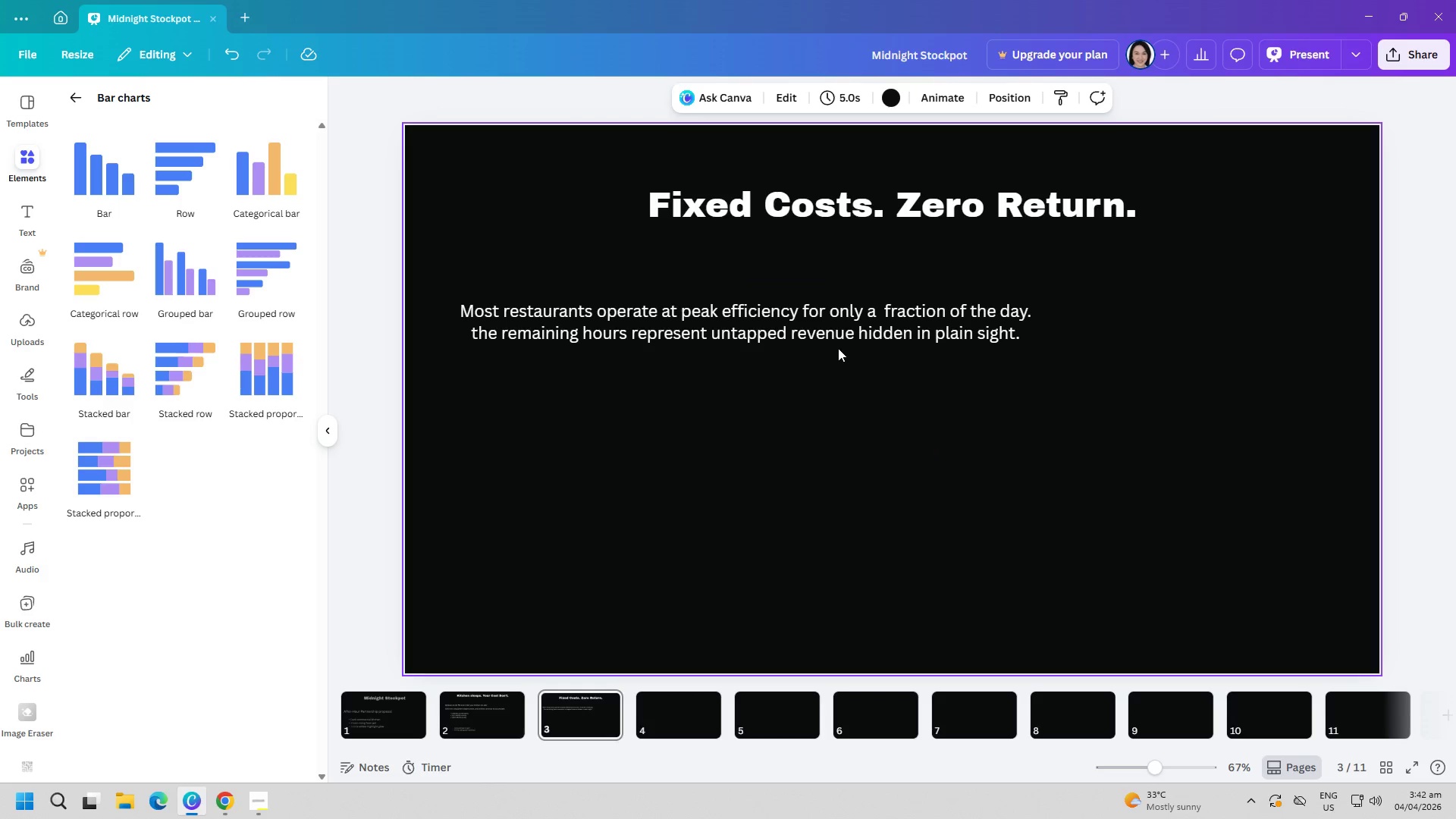 
left_click_drag(start_coordinate=[833, 328], to_coordinate=[822, 307])
 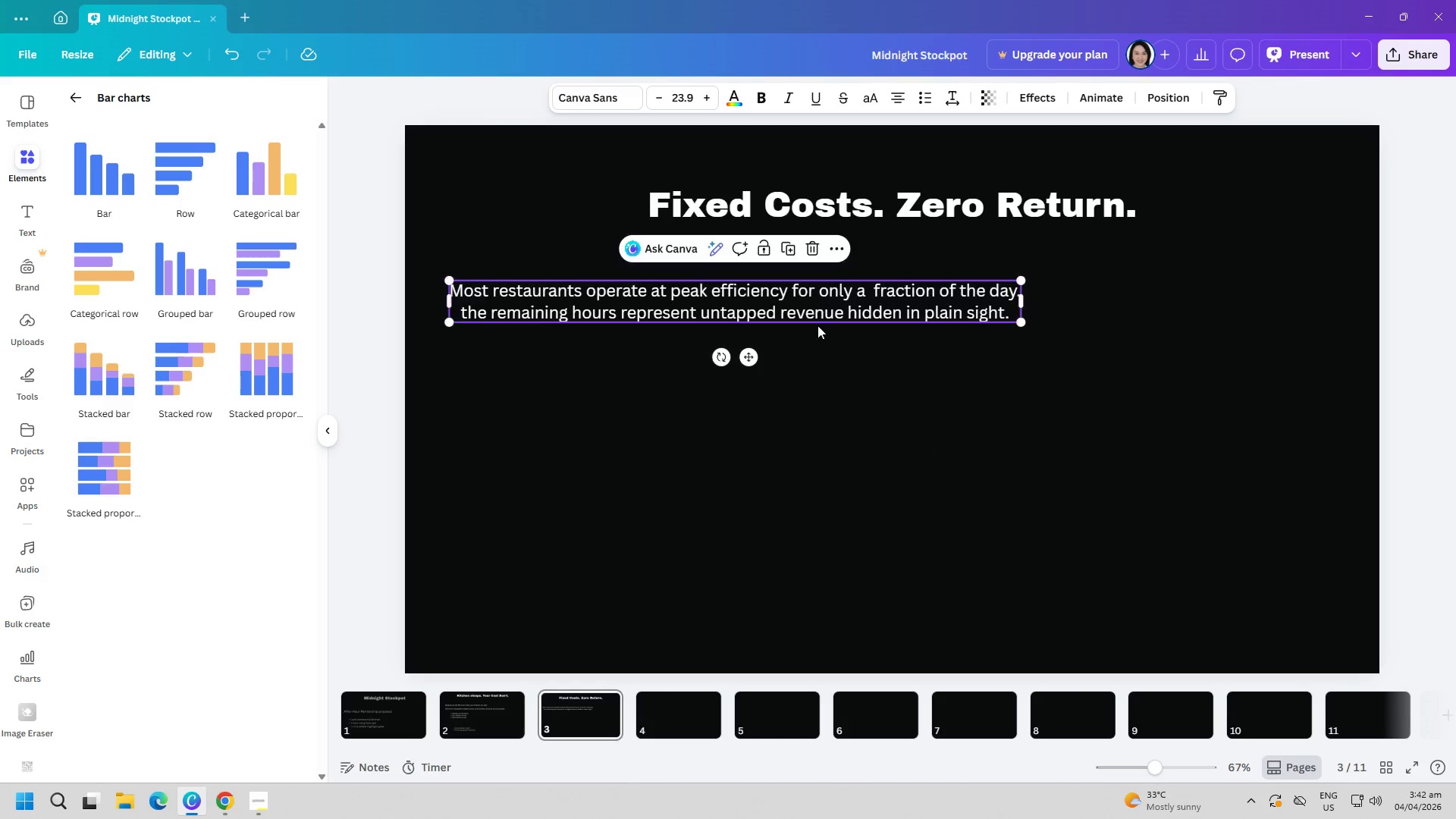 
left_click([785, 453])
 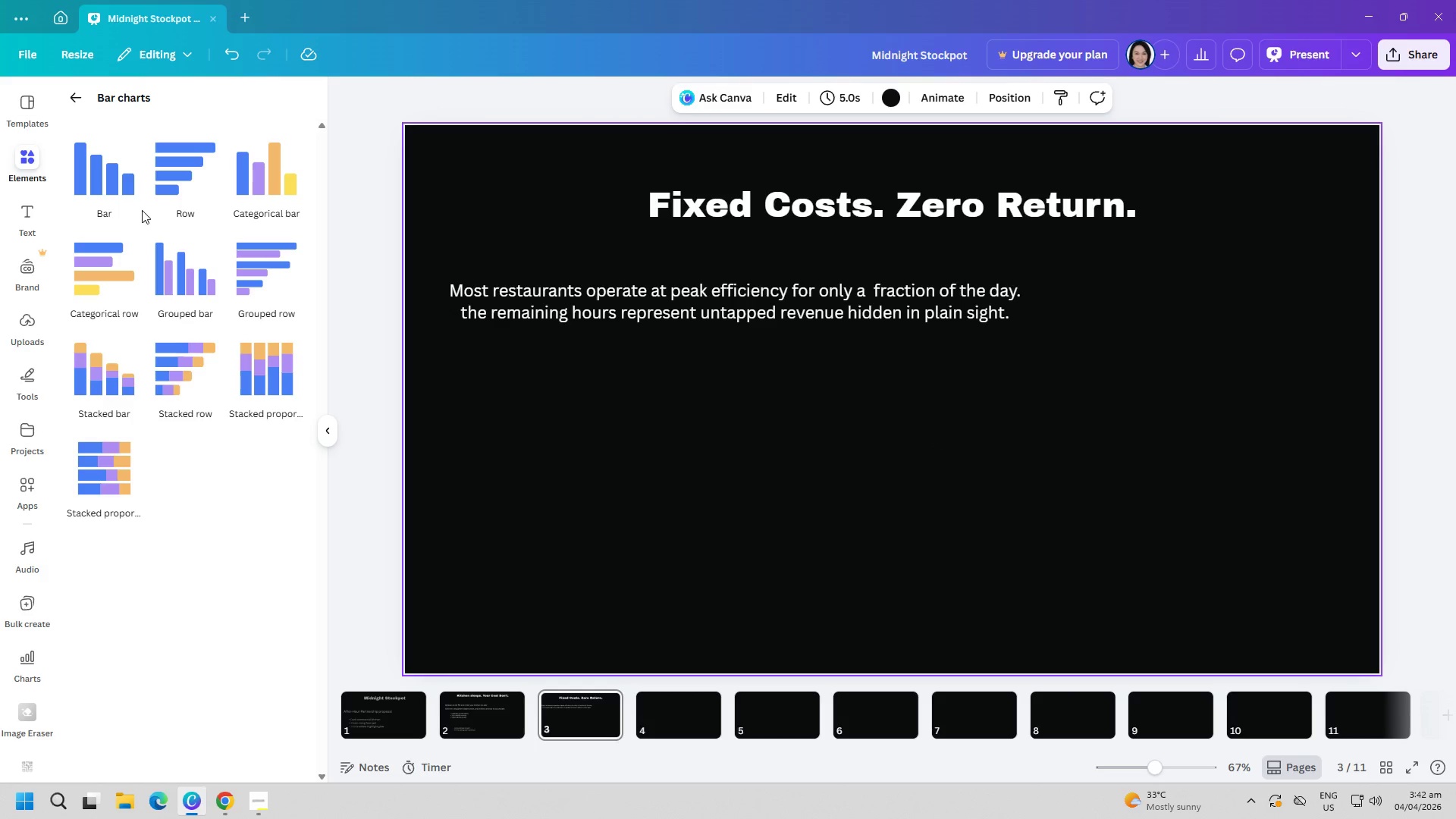 
left_click([105, 184])
 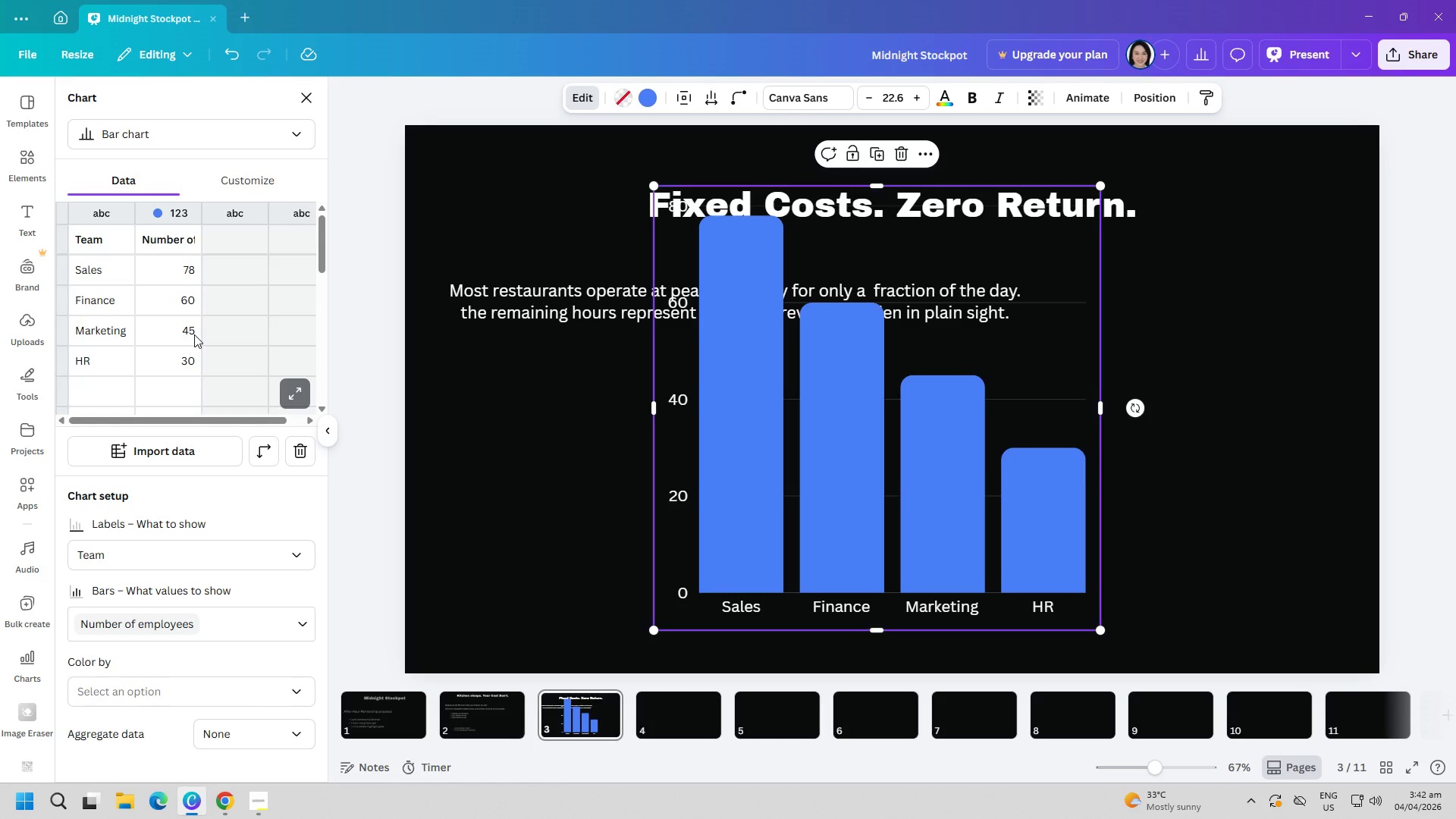 
wait(11.52)
 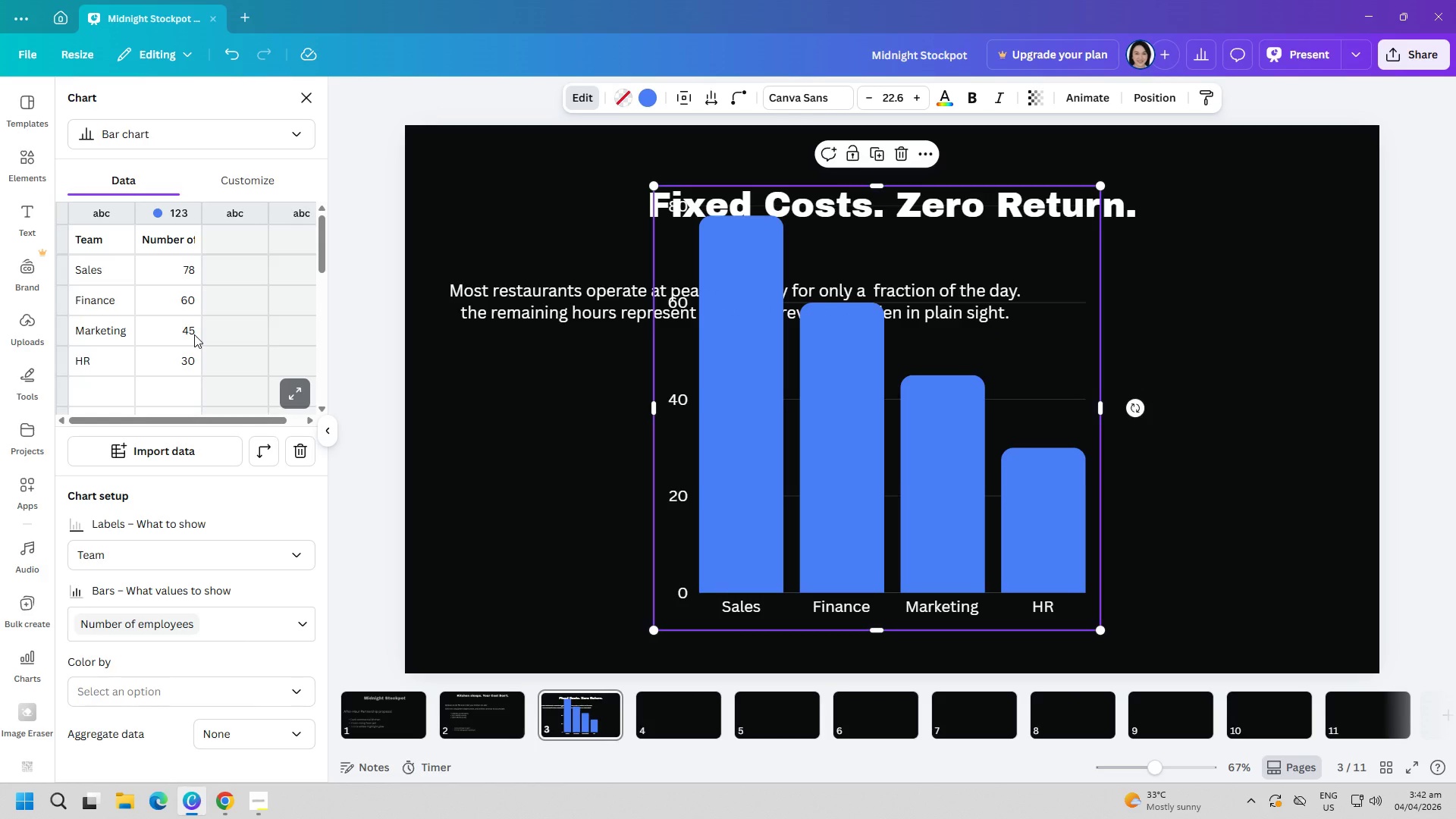 
double_click([186, 361])
 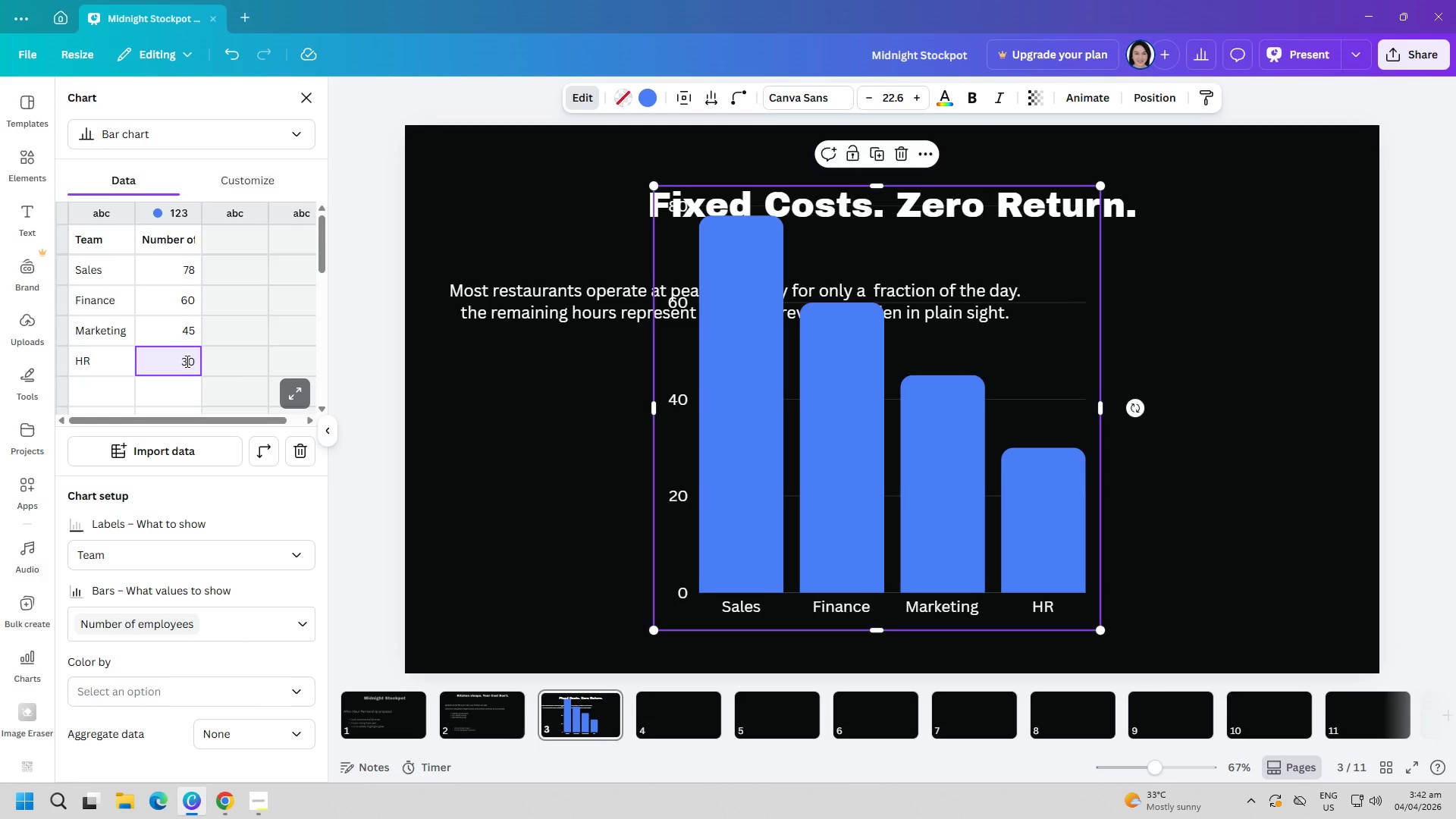 
type(0)
key(Backspace)
key(Backspace)
key(Backspace)
type(00)
key(Backspace)
 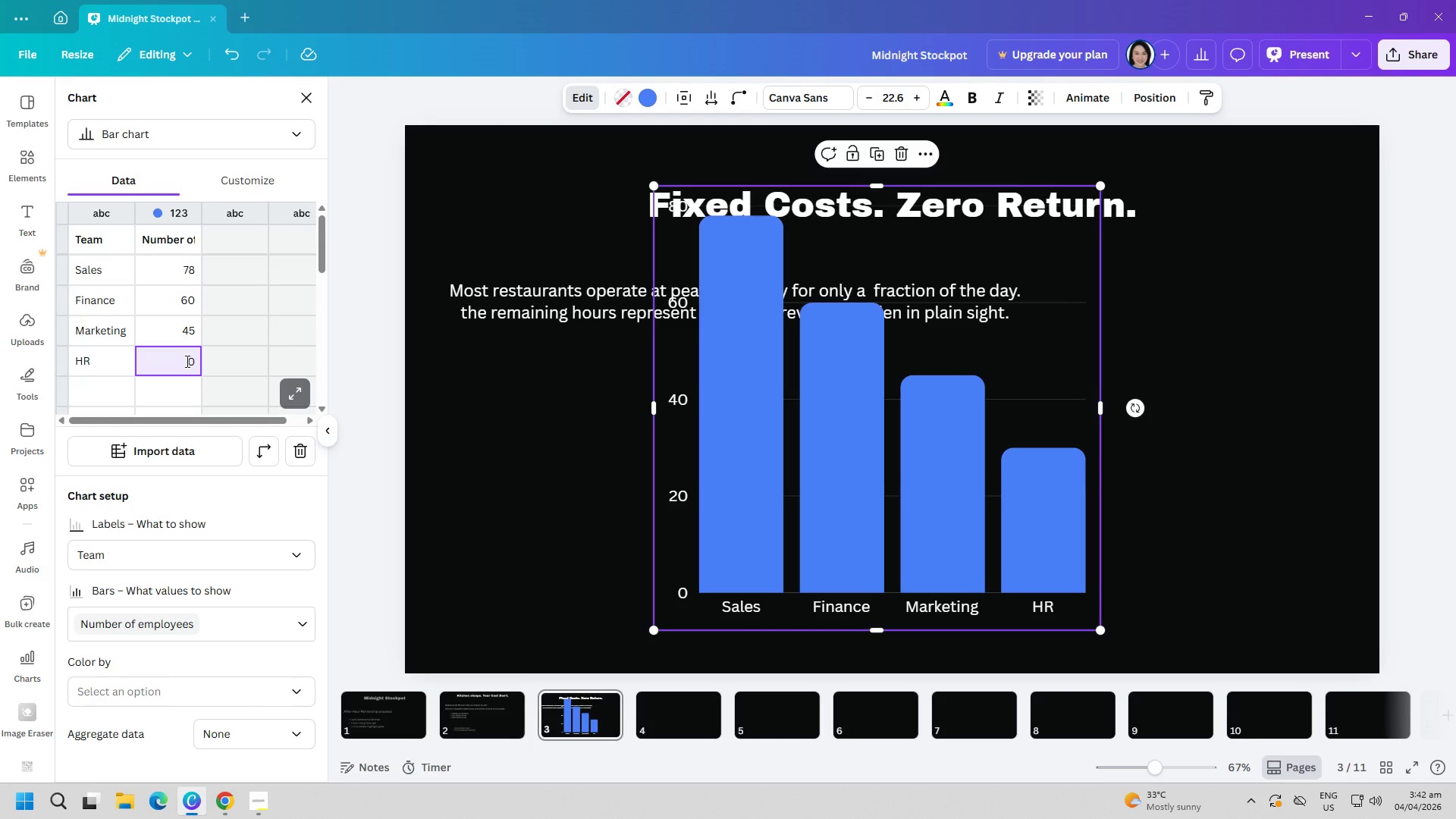 
key(Backspace)
 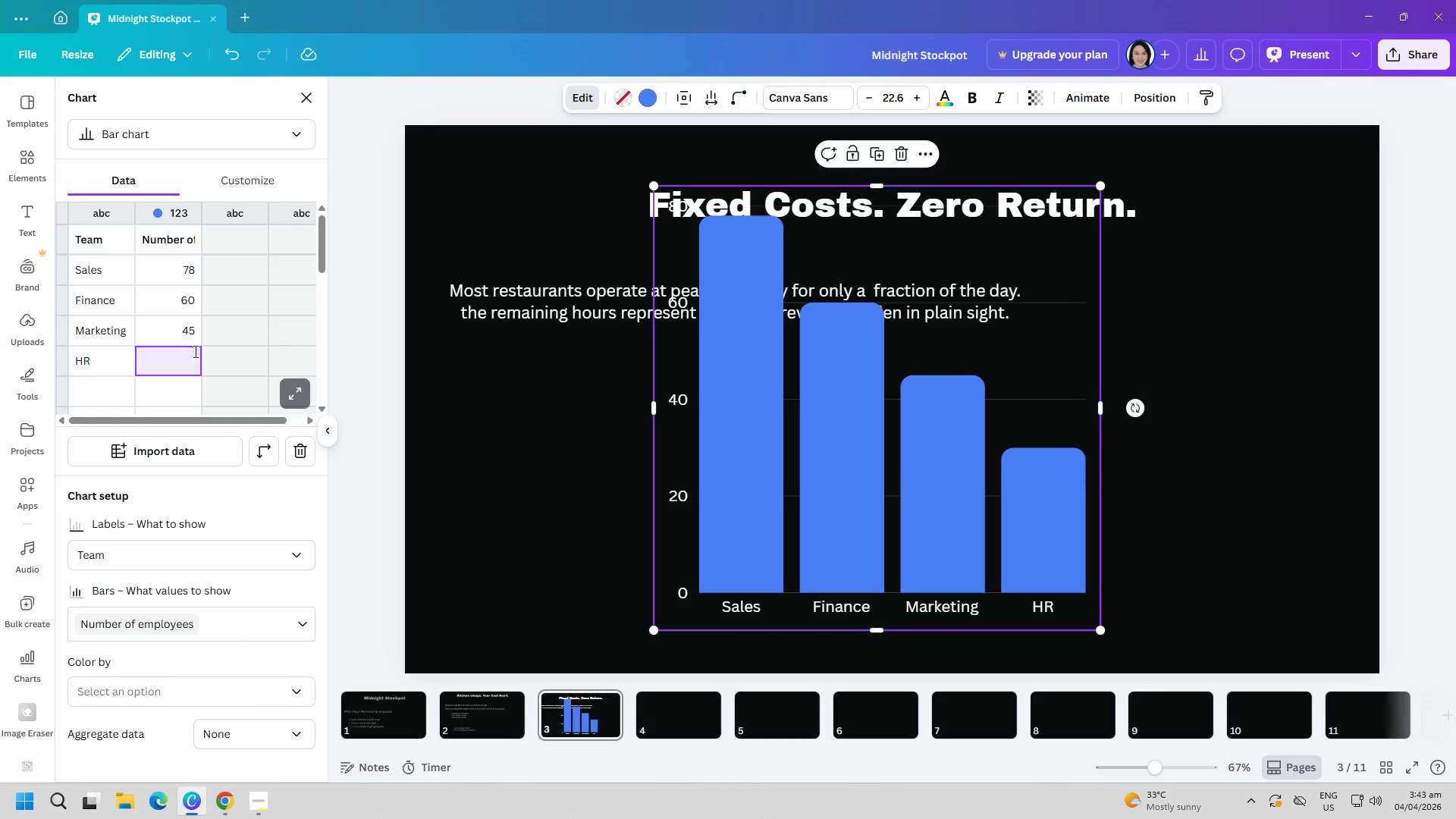 
left_click([179, 334])
 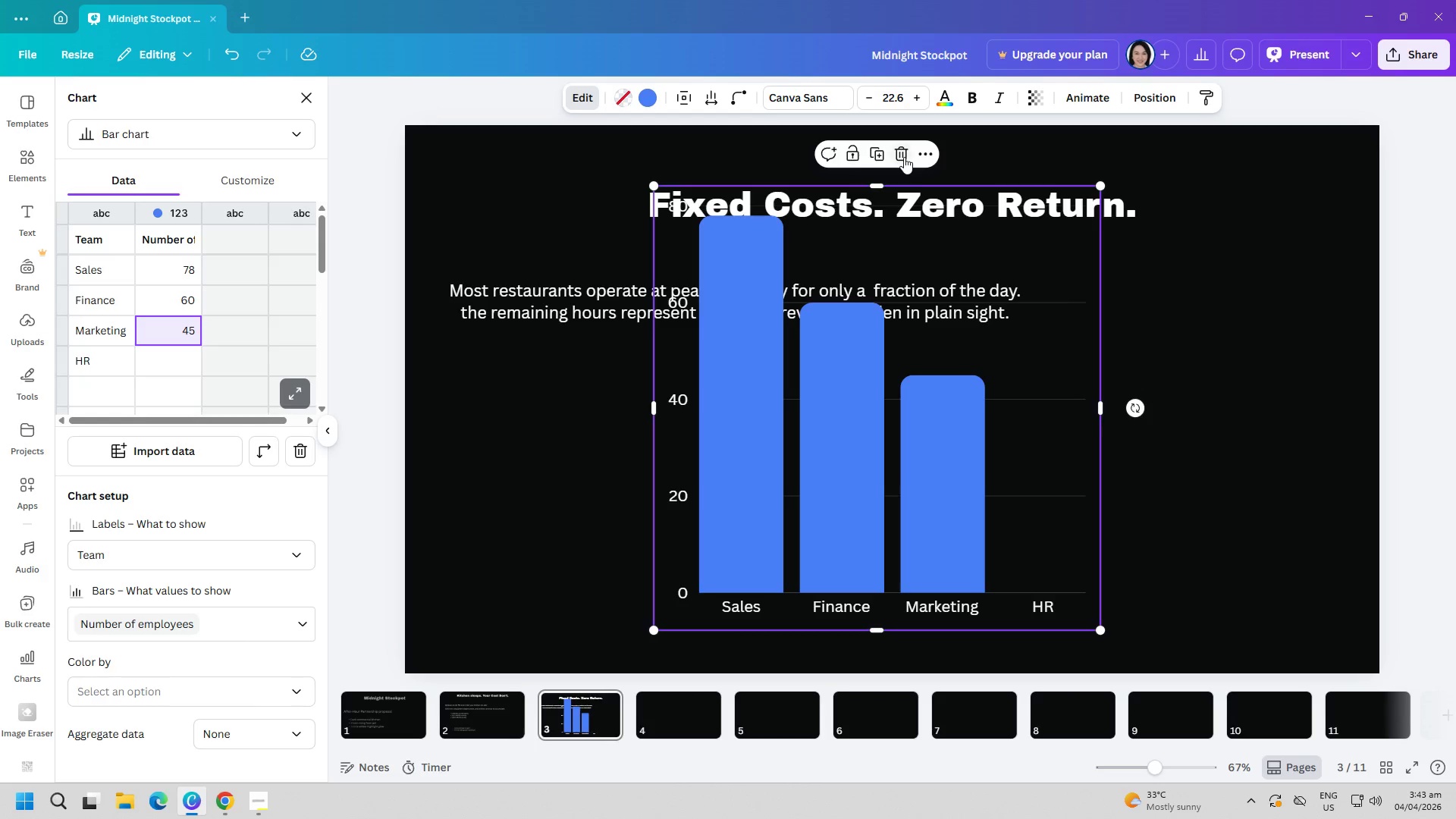 
wait(7.92)
 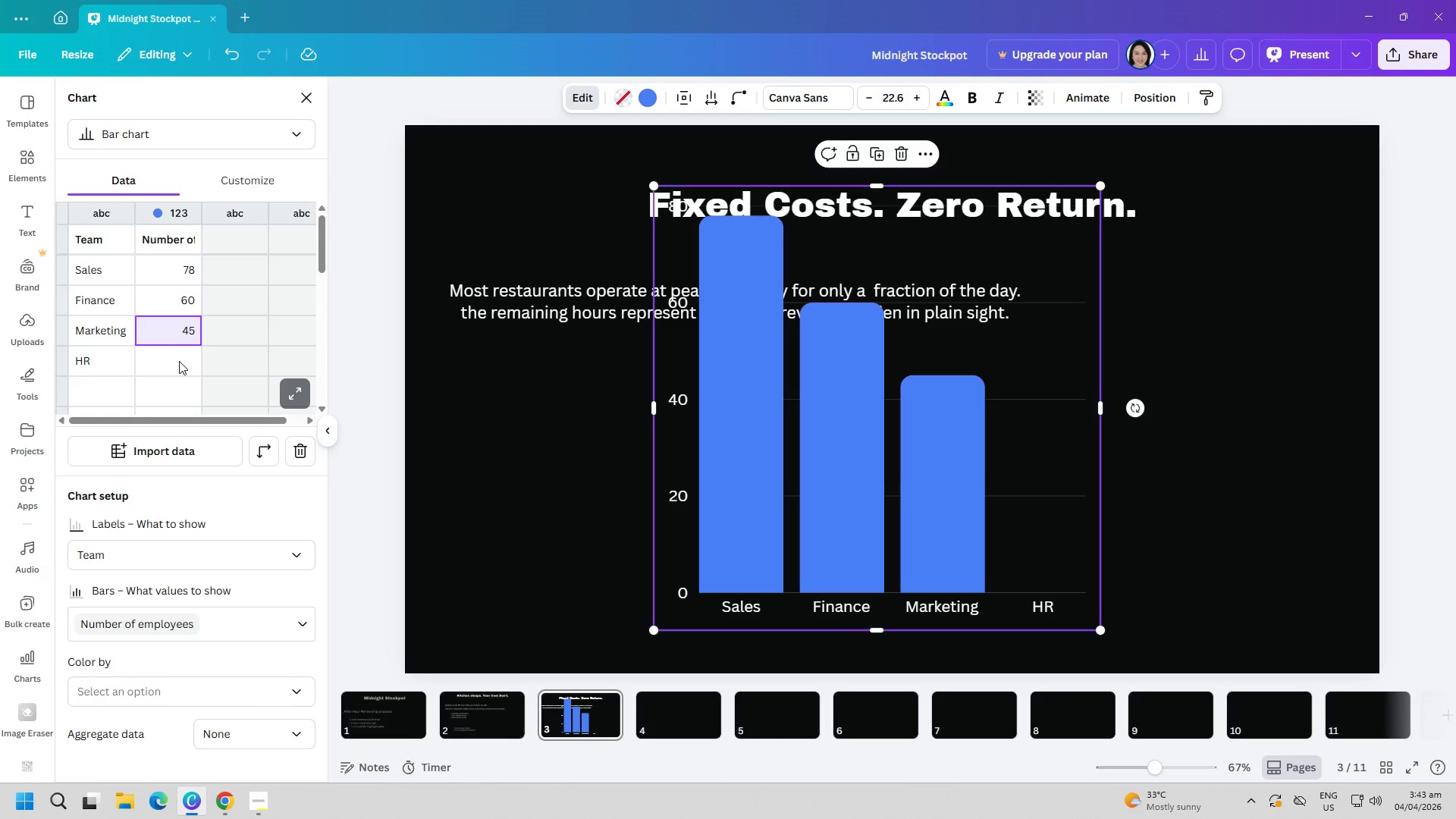 
left_click([904, 157])
 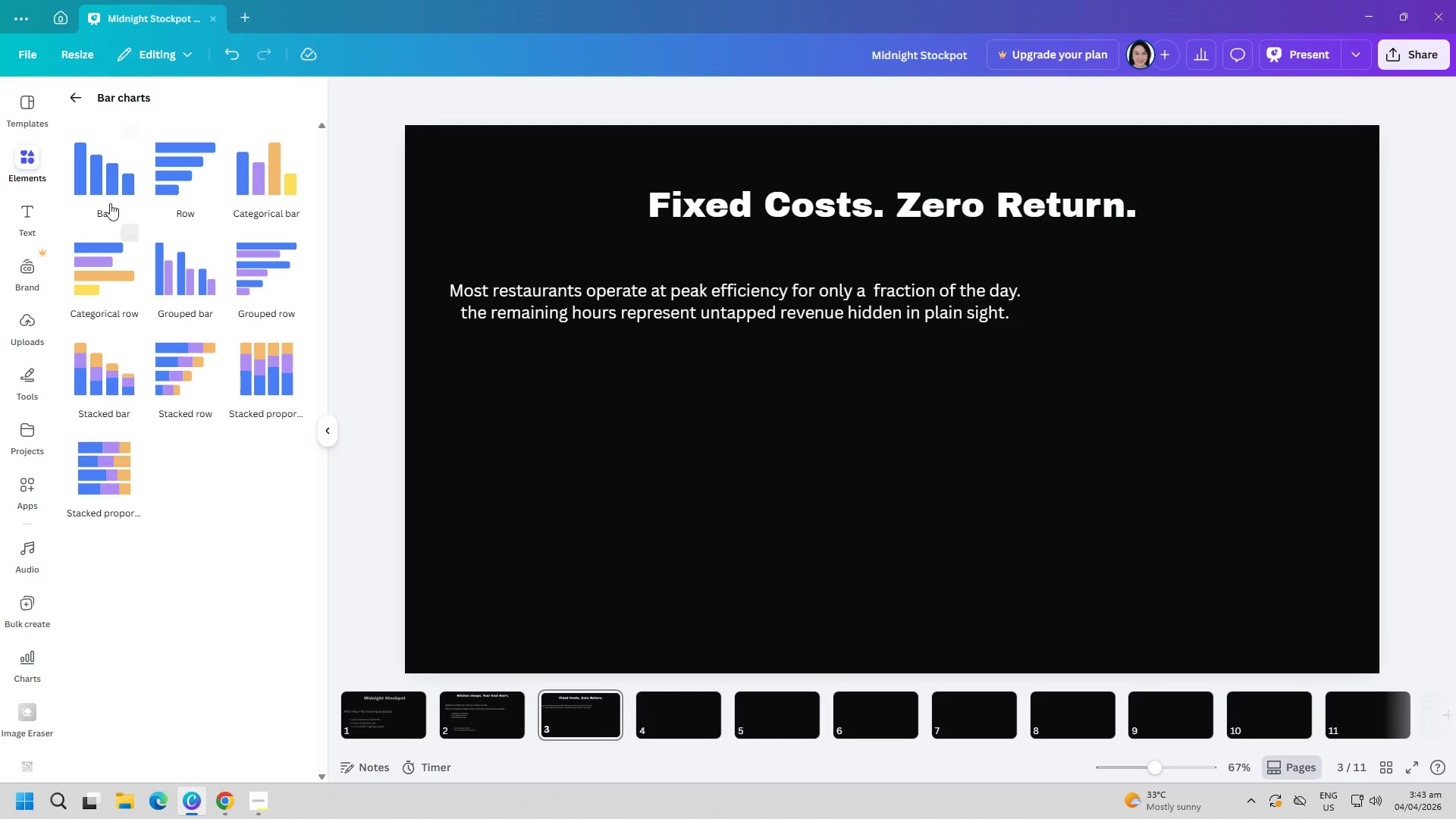 
left_click([80, 94])
 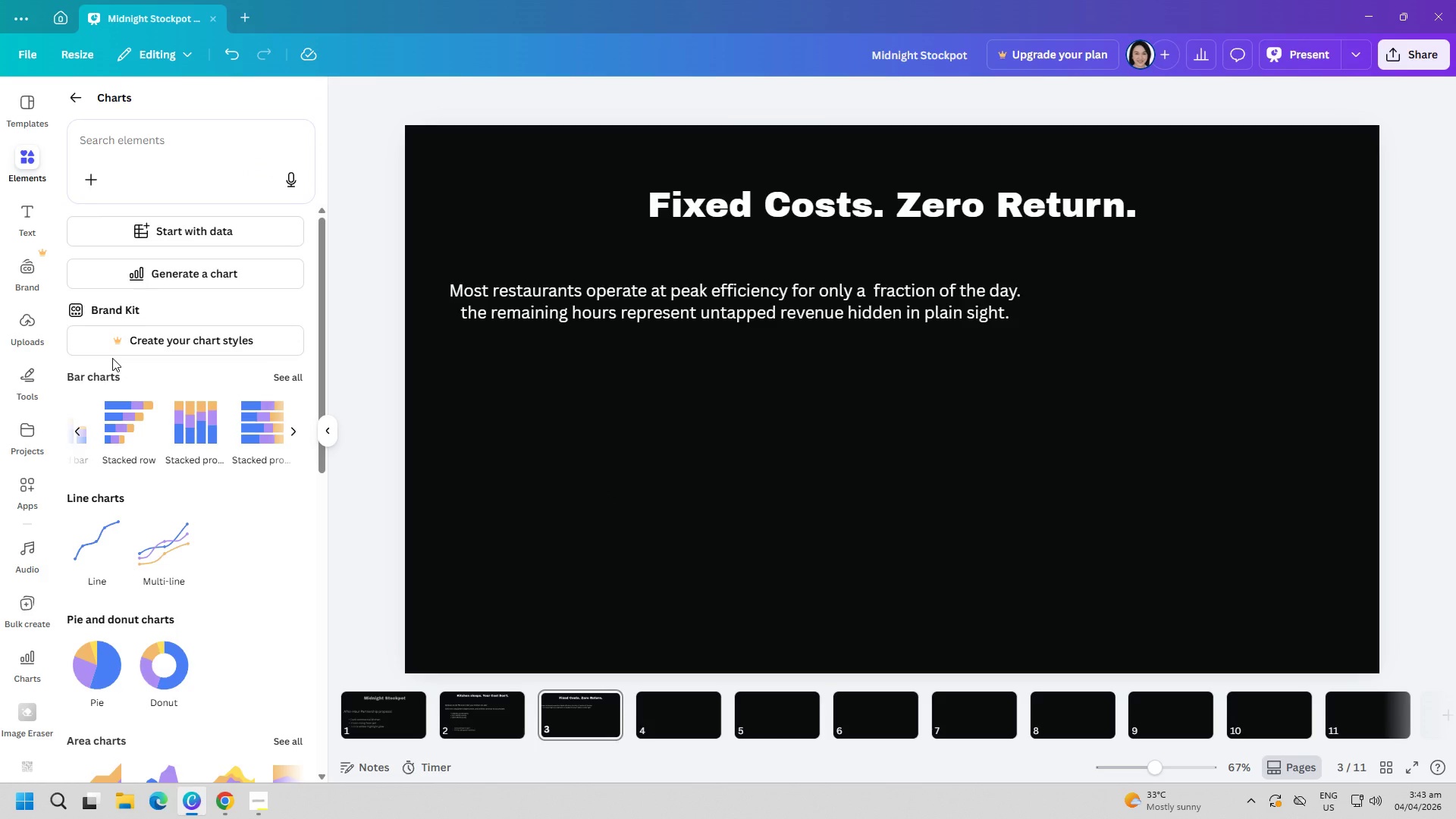 
scroll: coordinate [152, 359], scroll_direction: up, amount: 3.0
 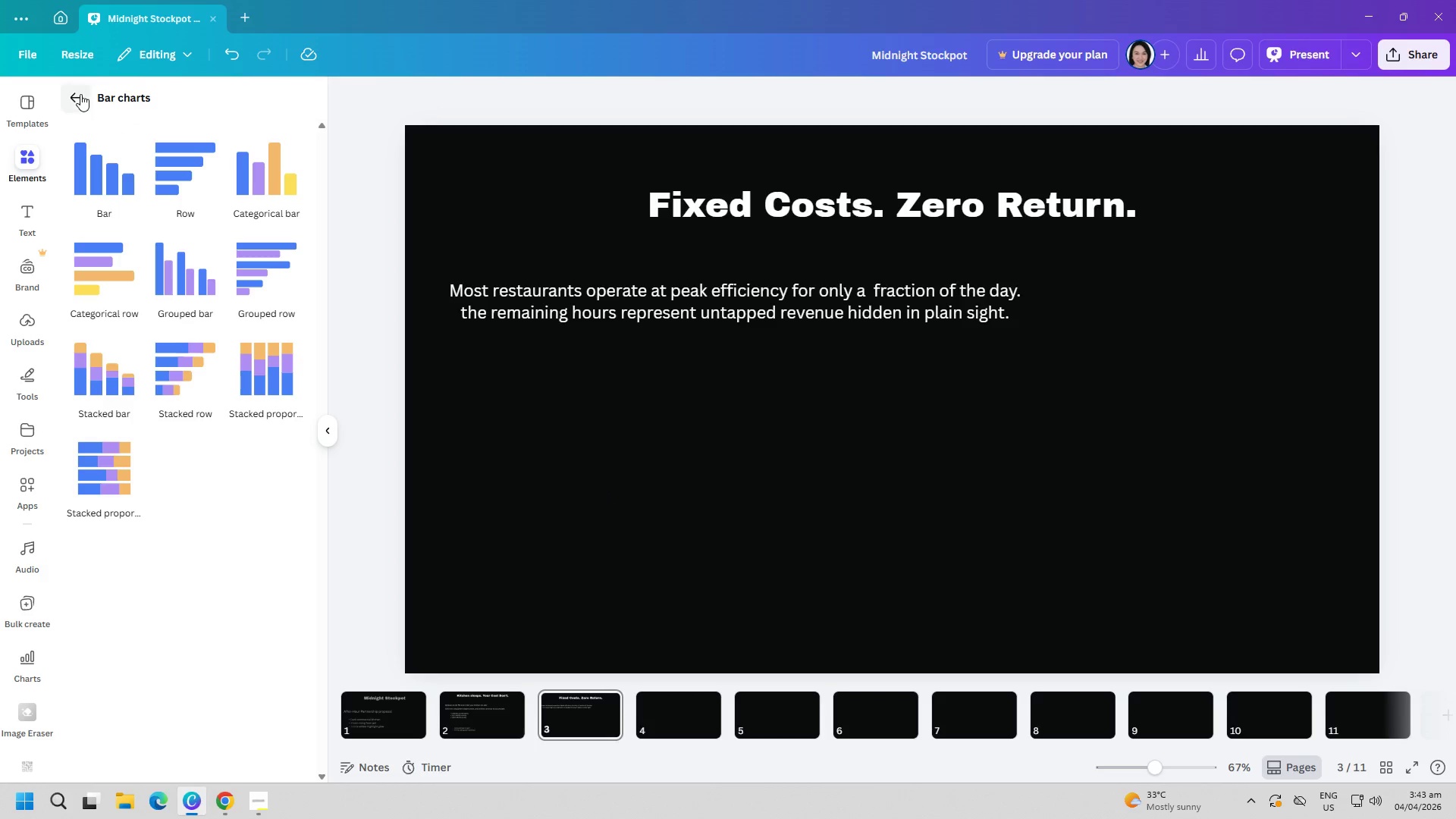 
wait(24.89)
 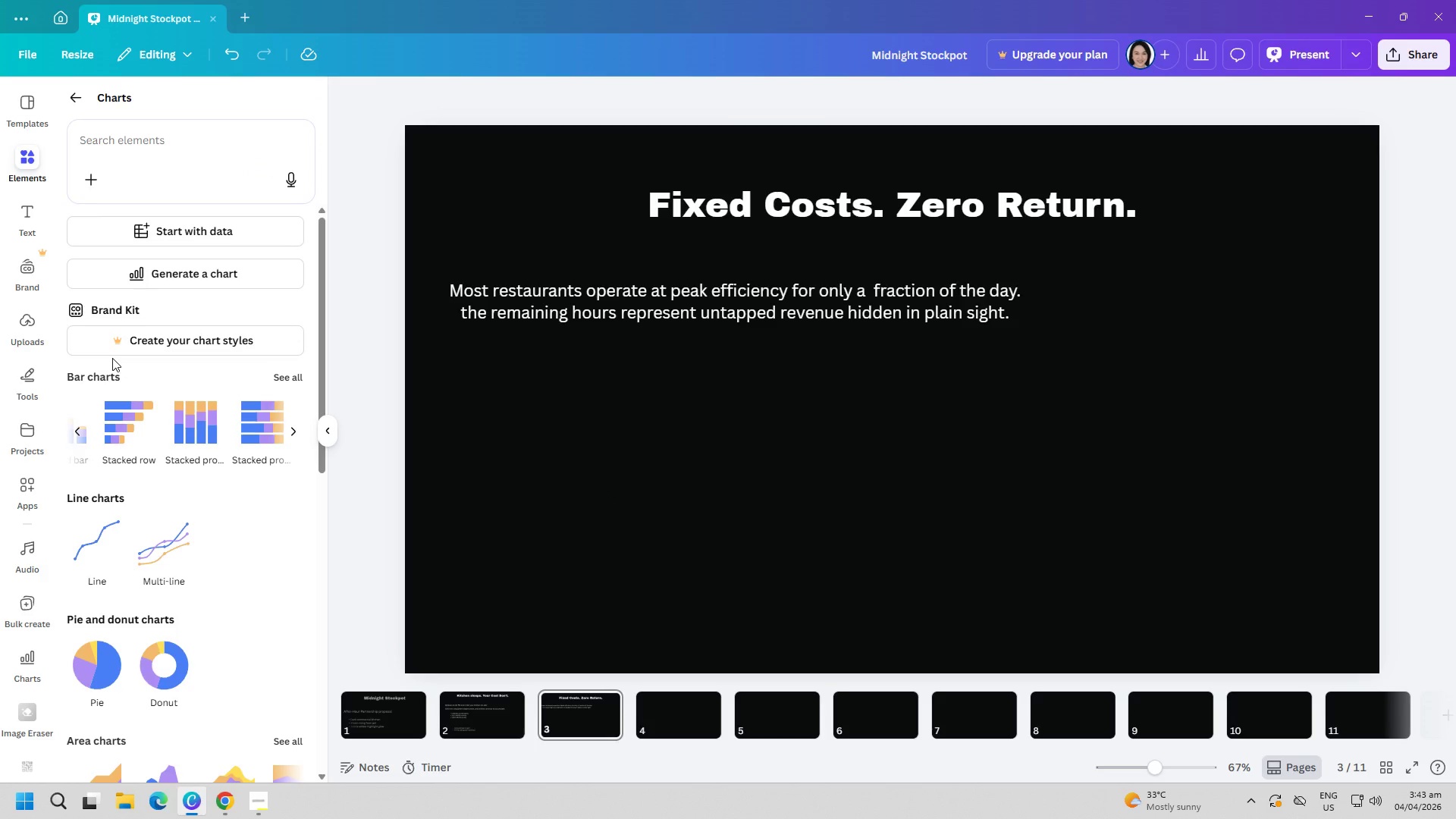 
left_click([581, 314])
 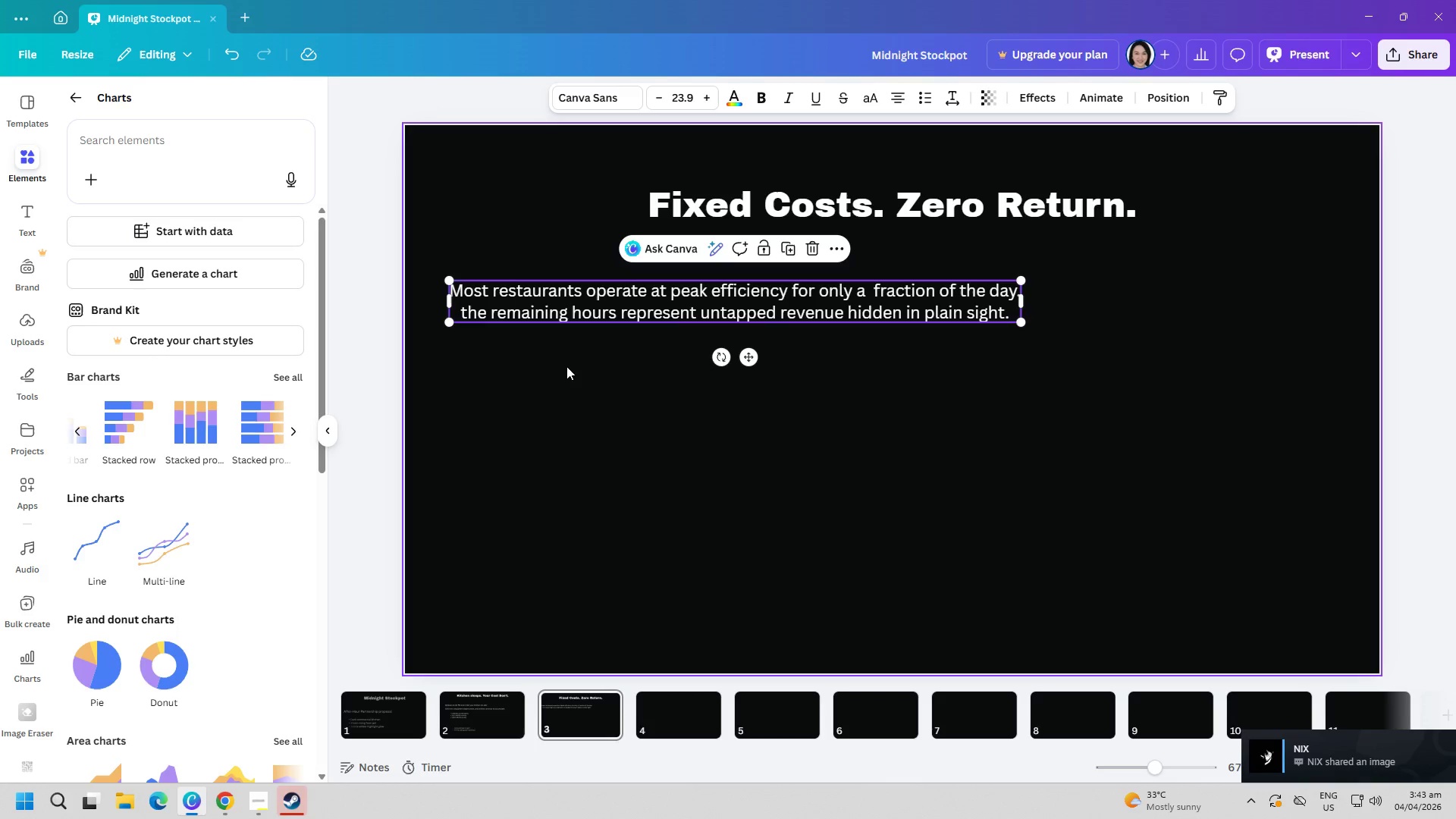 
left_click([563, 460])
 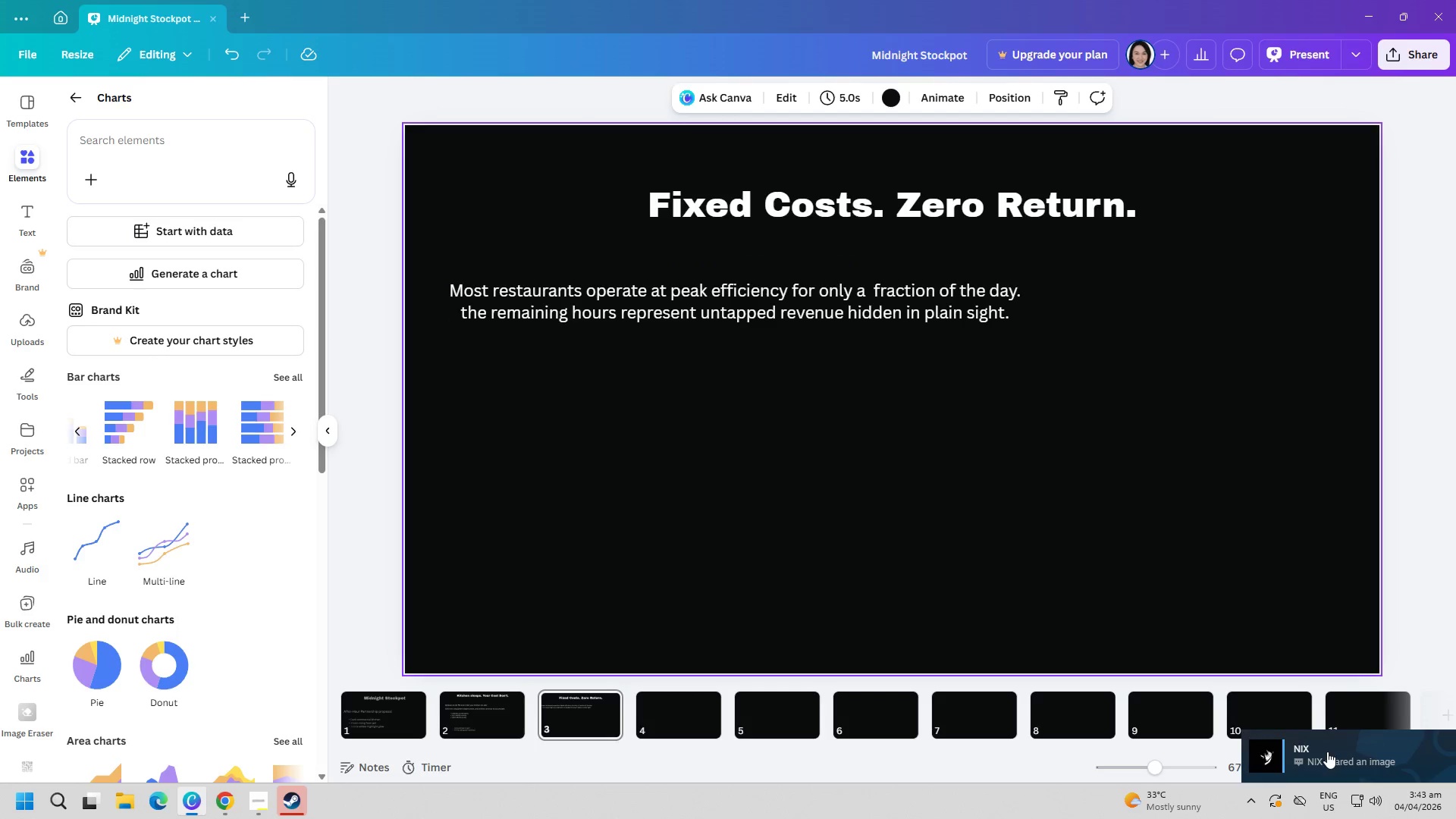 
left_click([1327, 754])
 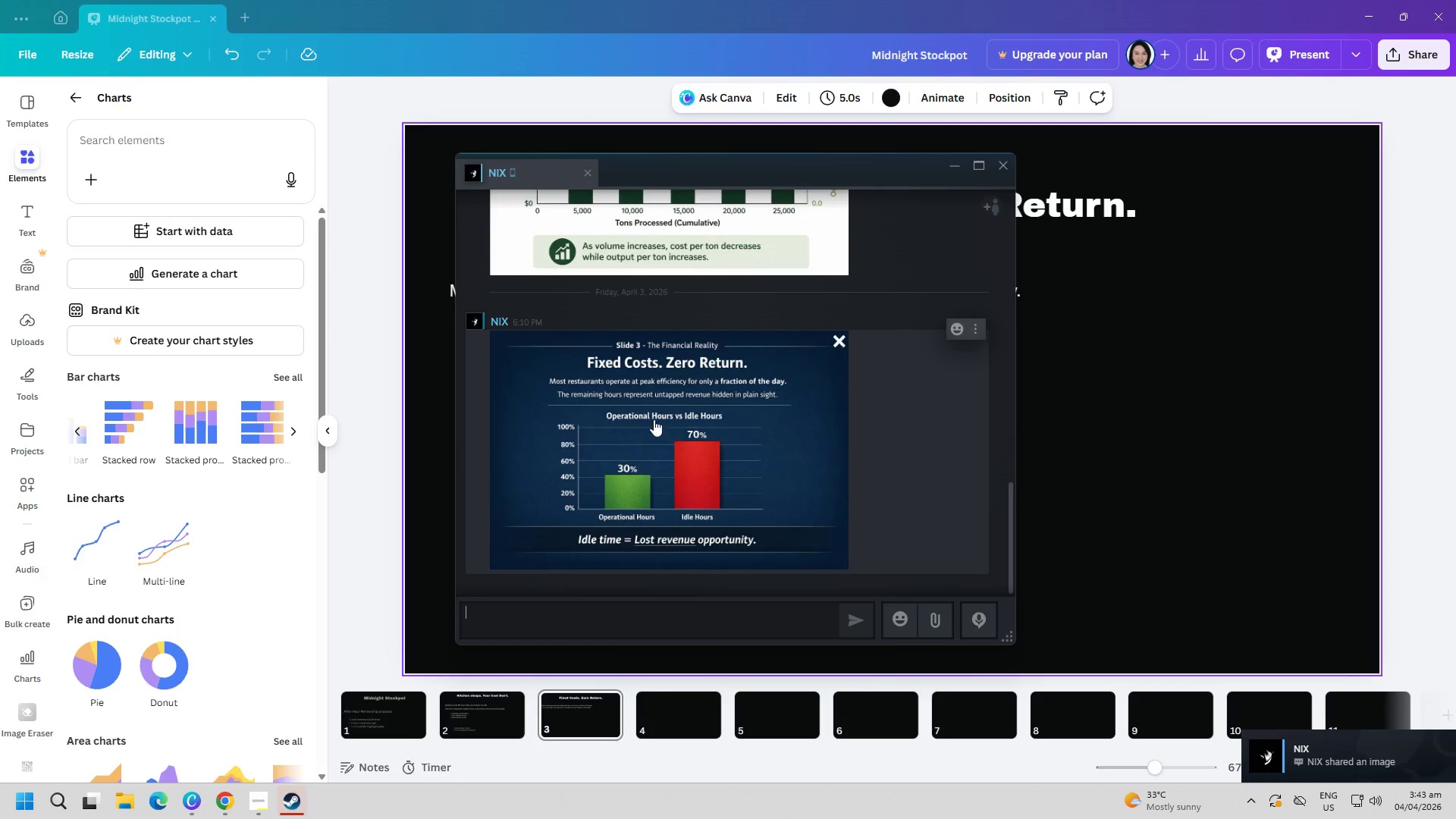 
key(PageDown)
 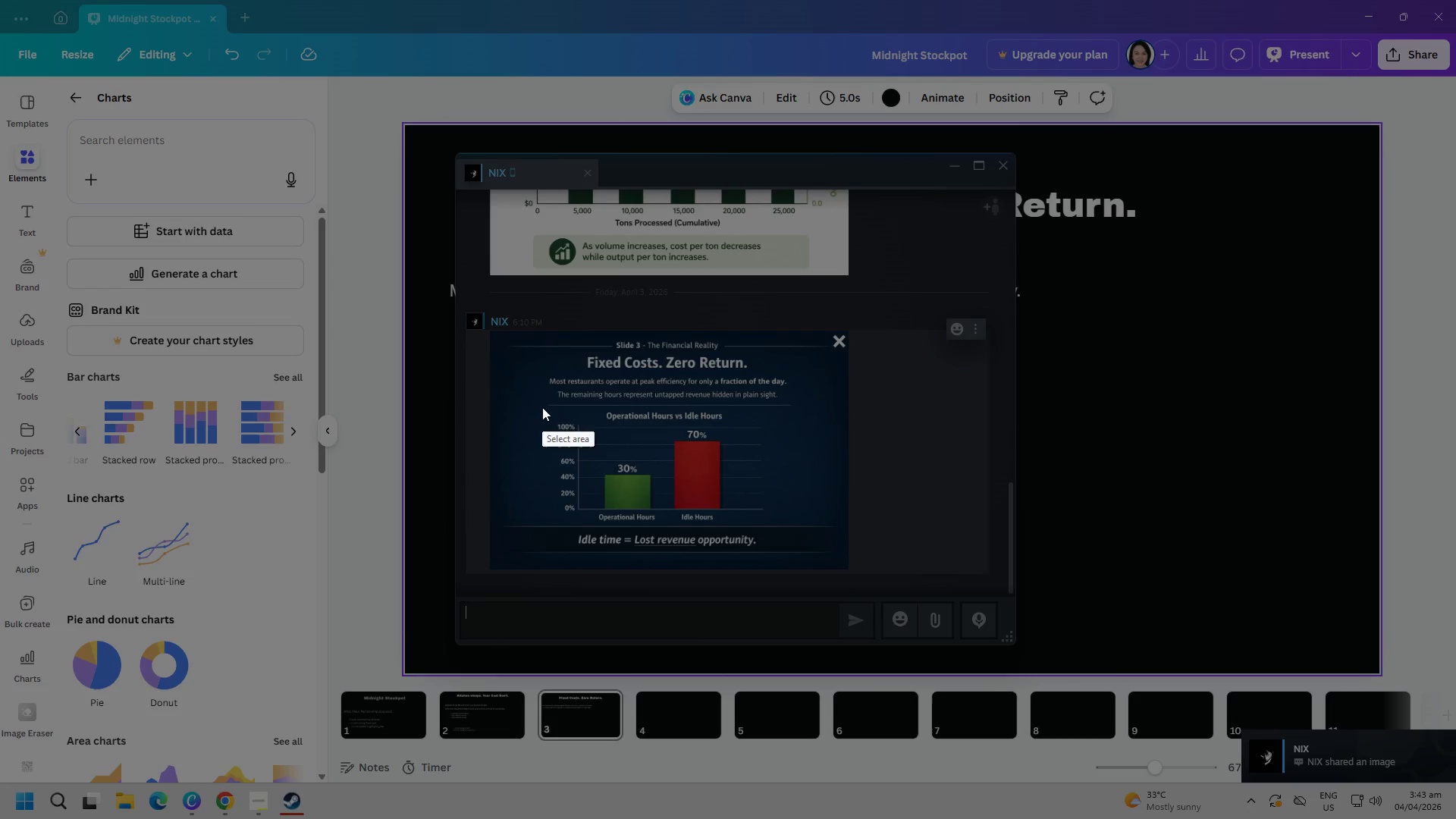 
key(Escape)
 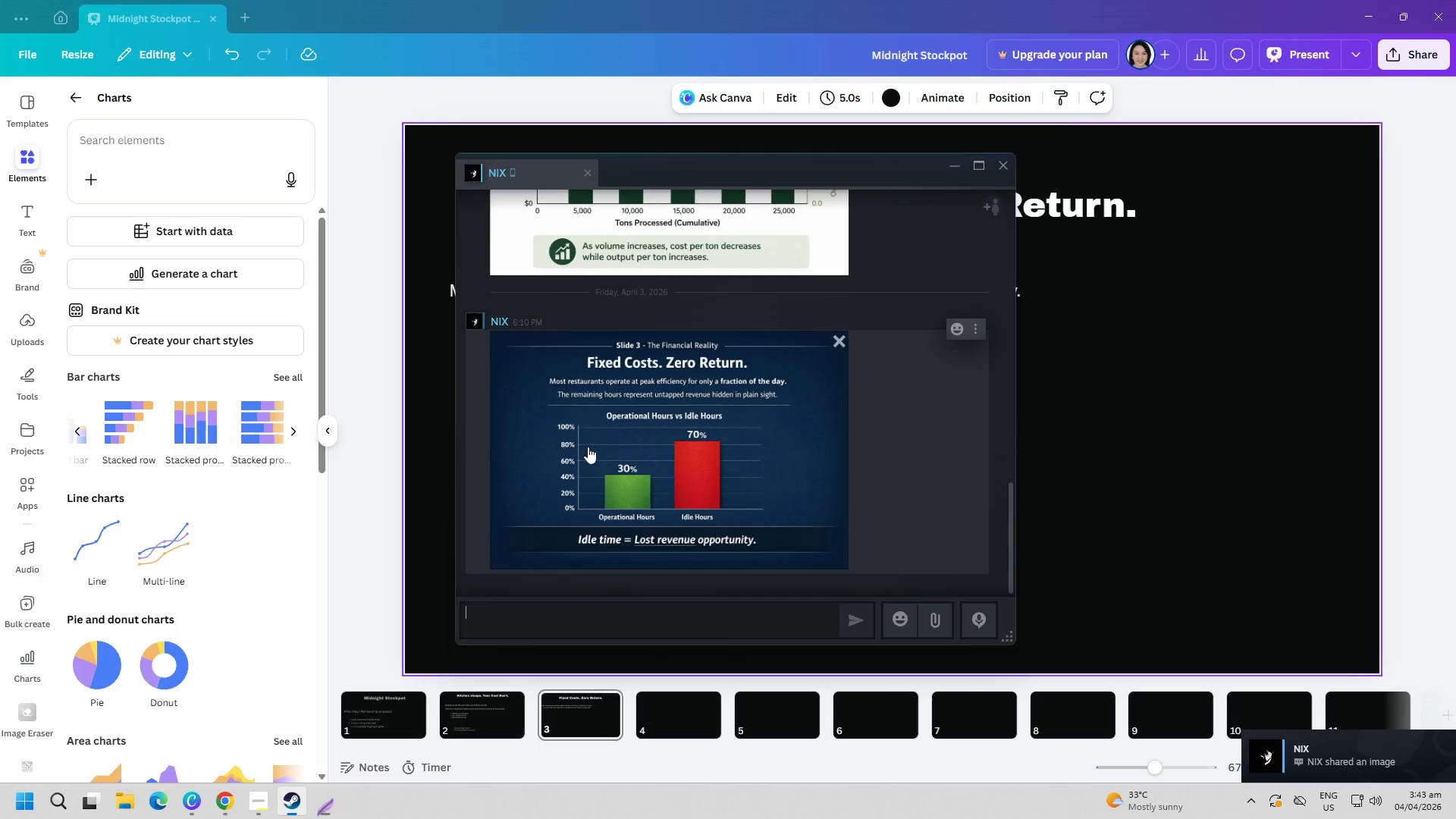 
left_click([592, 444])
 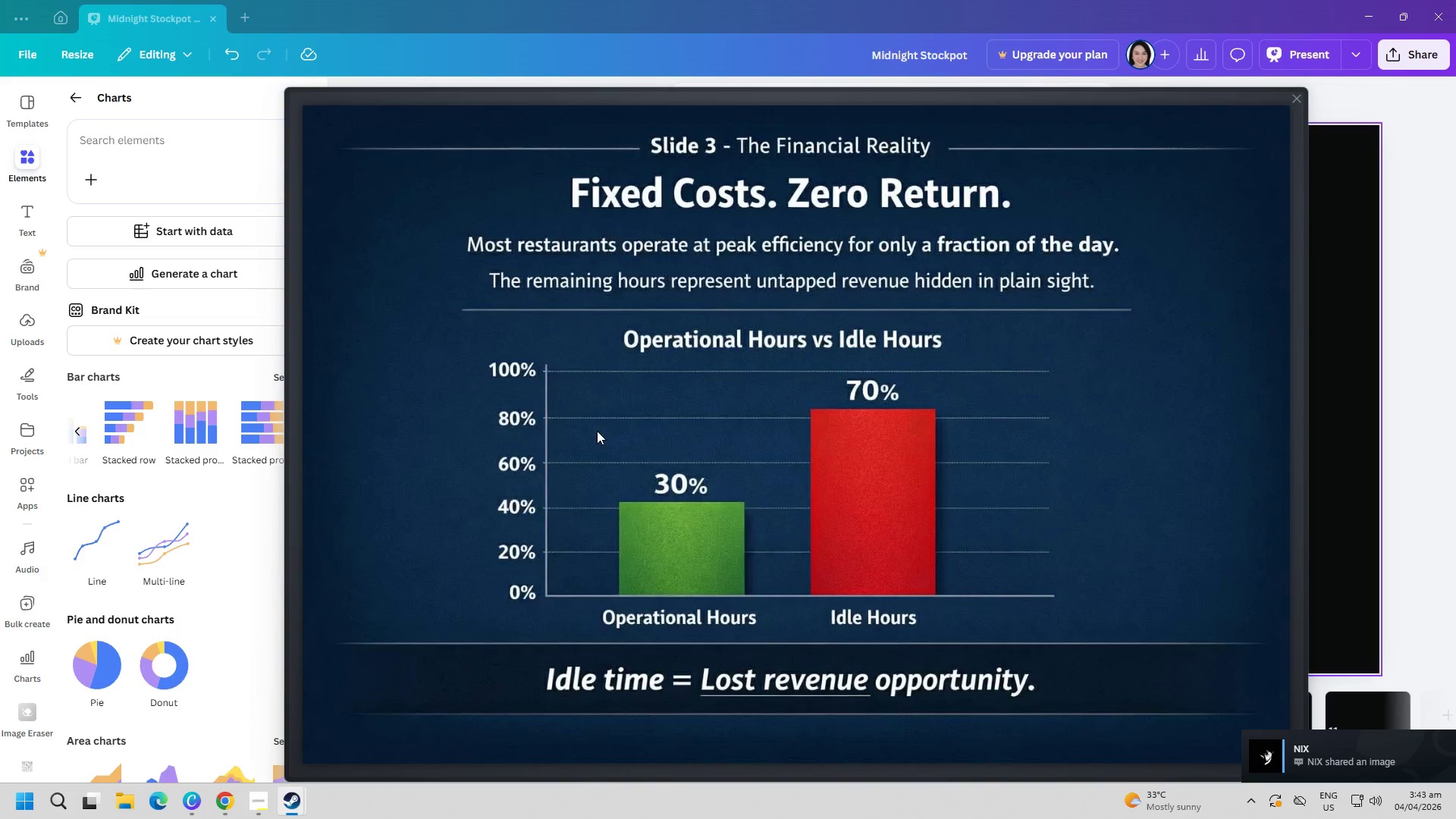 
key(PageDown)
 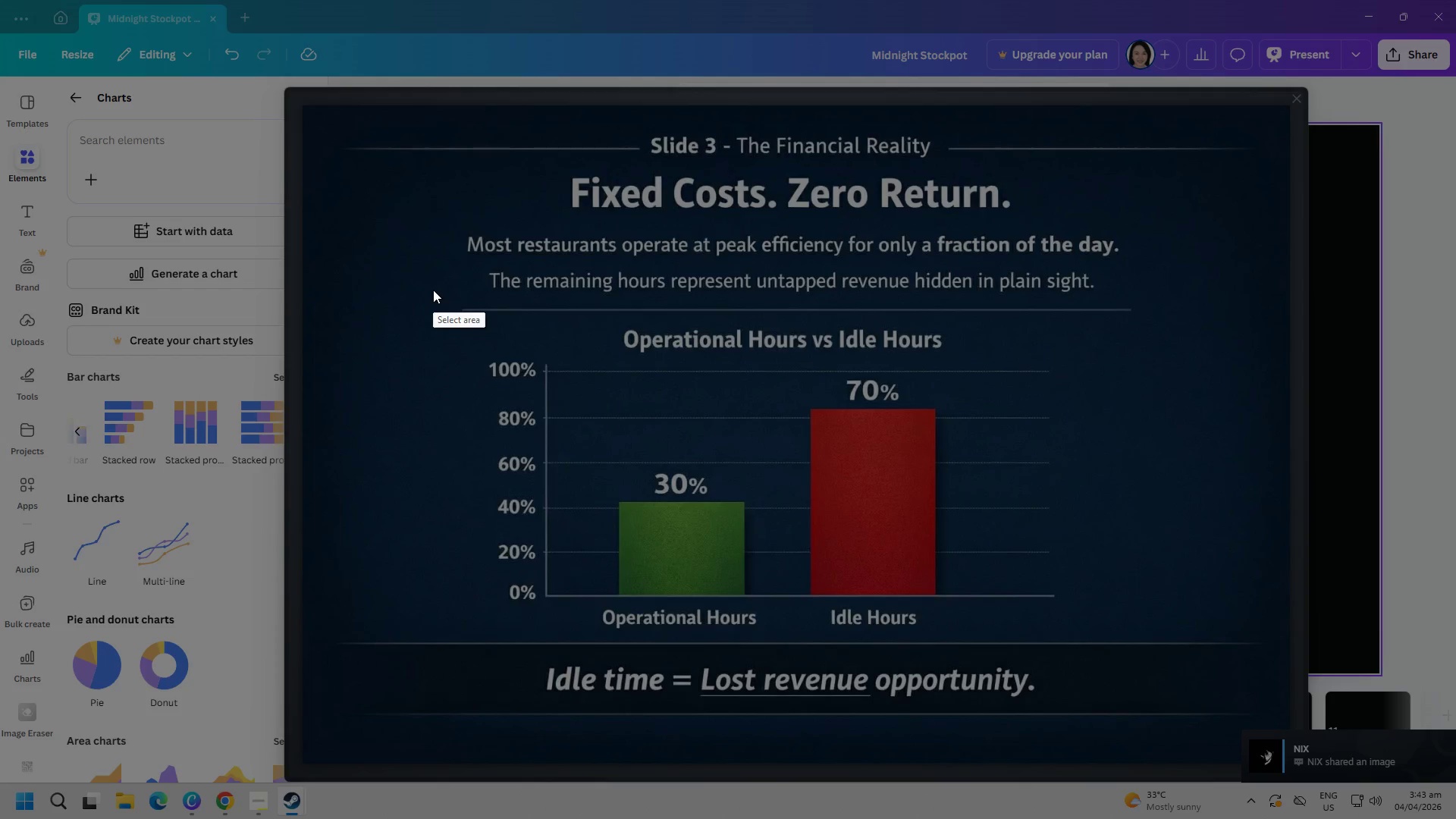 
left_click_drag(start_coordinate=[426, 294], to_coordinate=[1180, 701])
 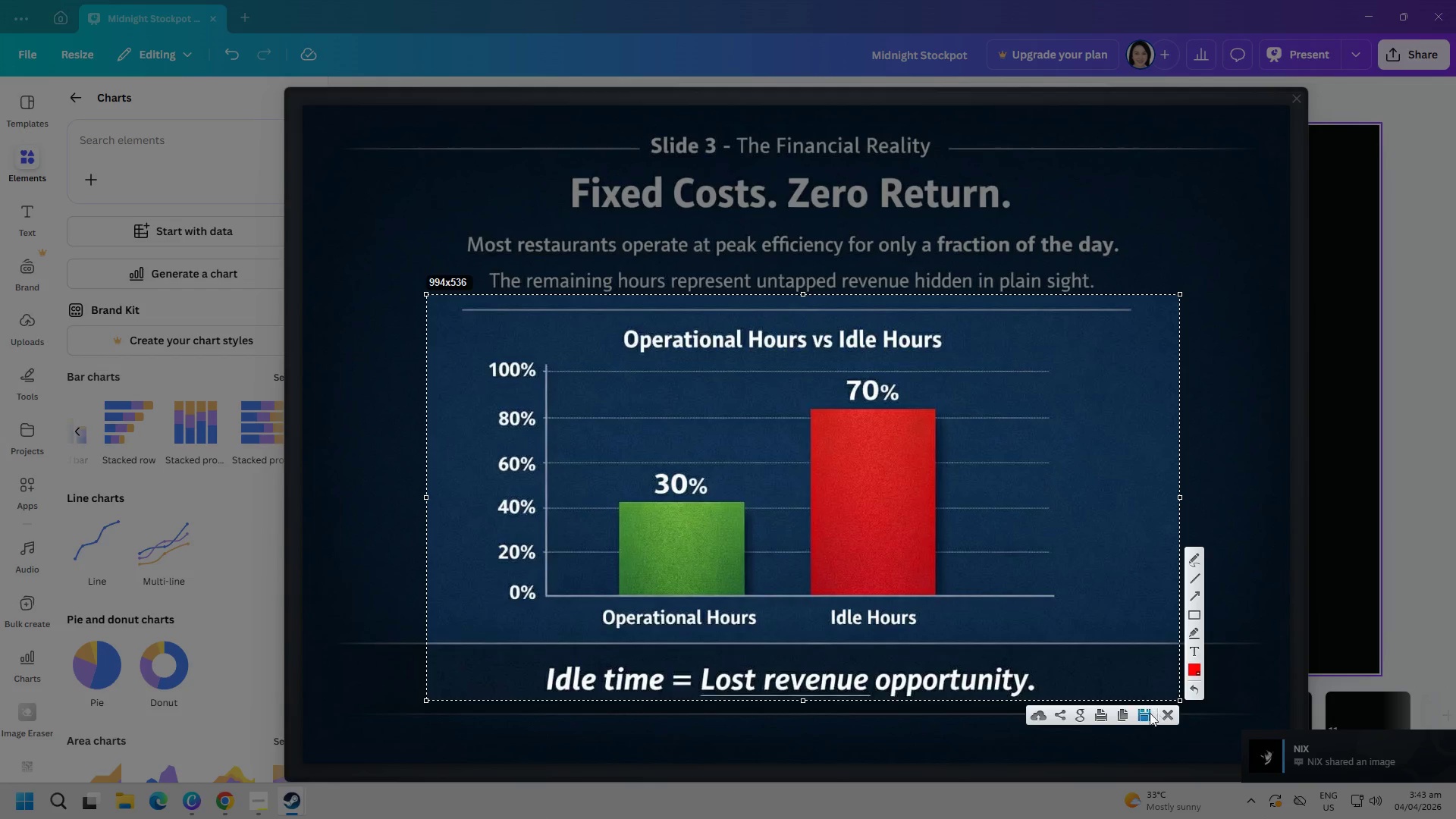 
left_click([1150, 714])
 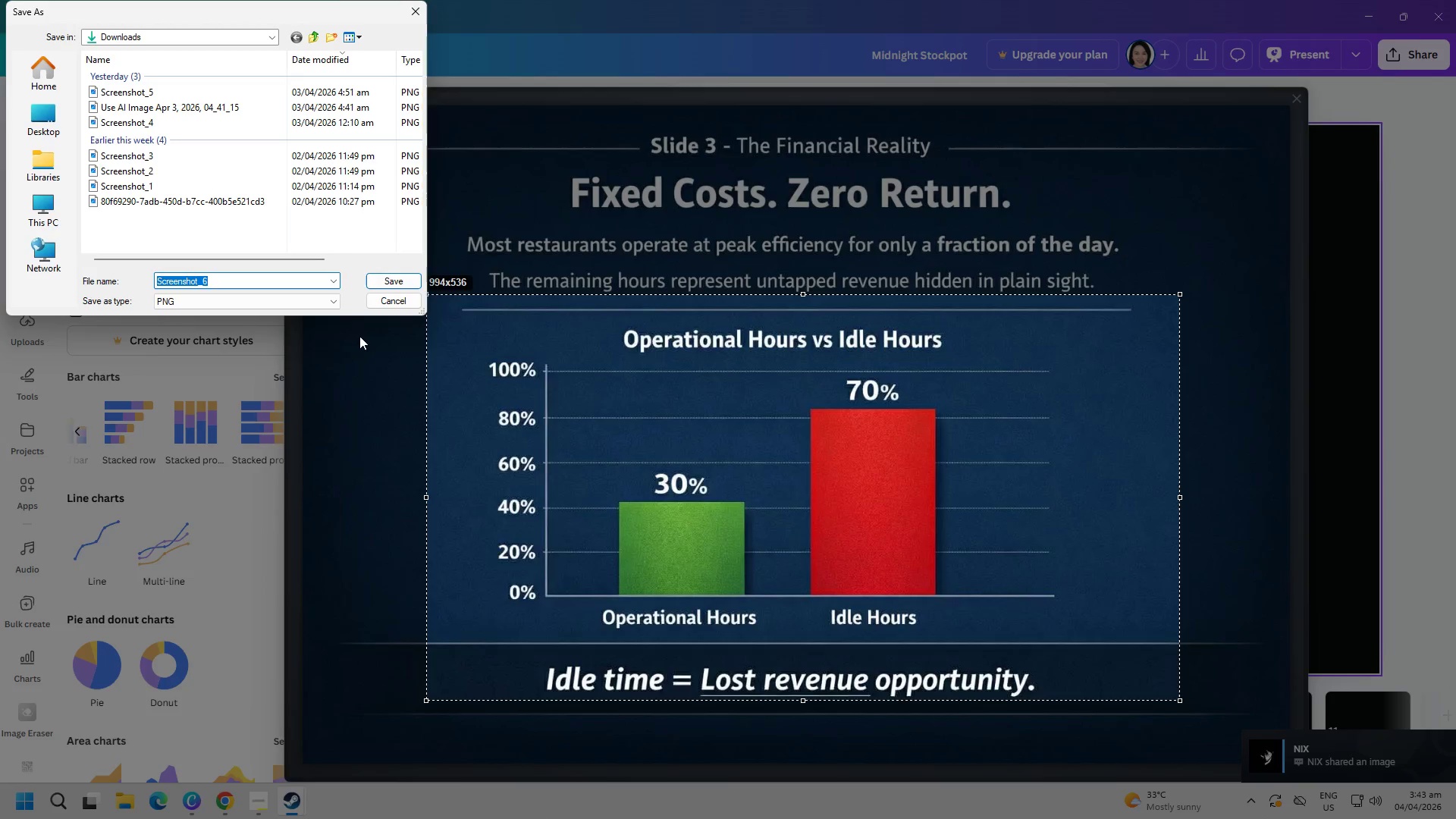 
wait(6.16)
 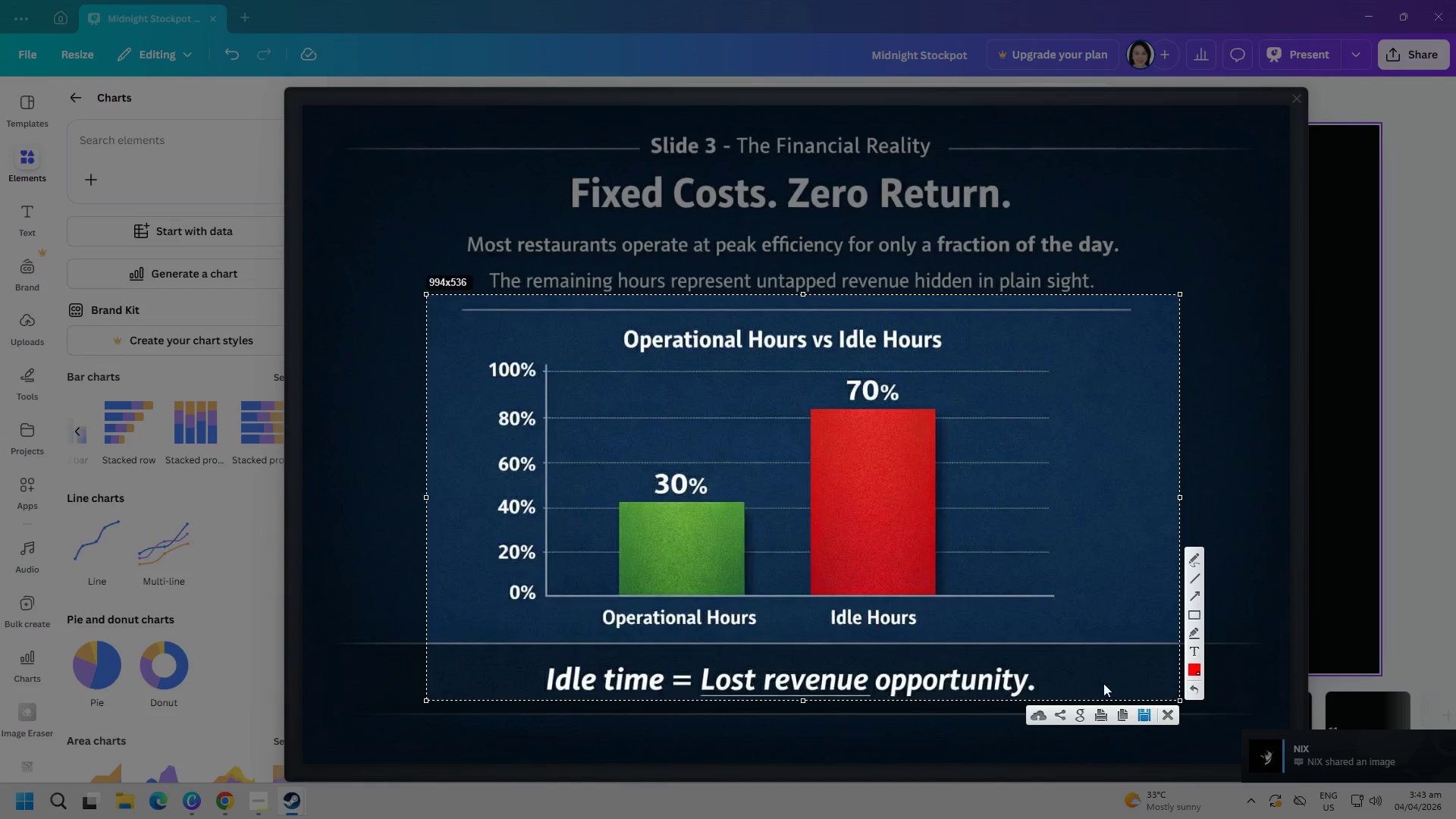 
left_click([402, 278])
 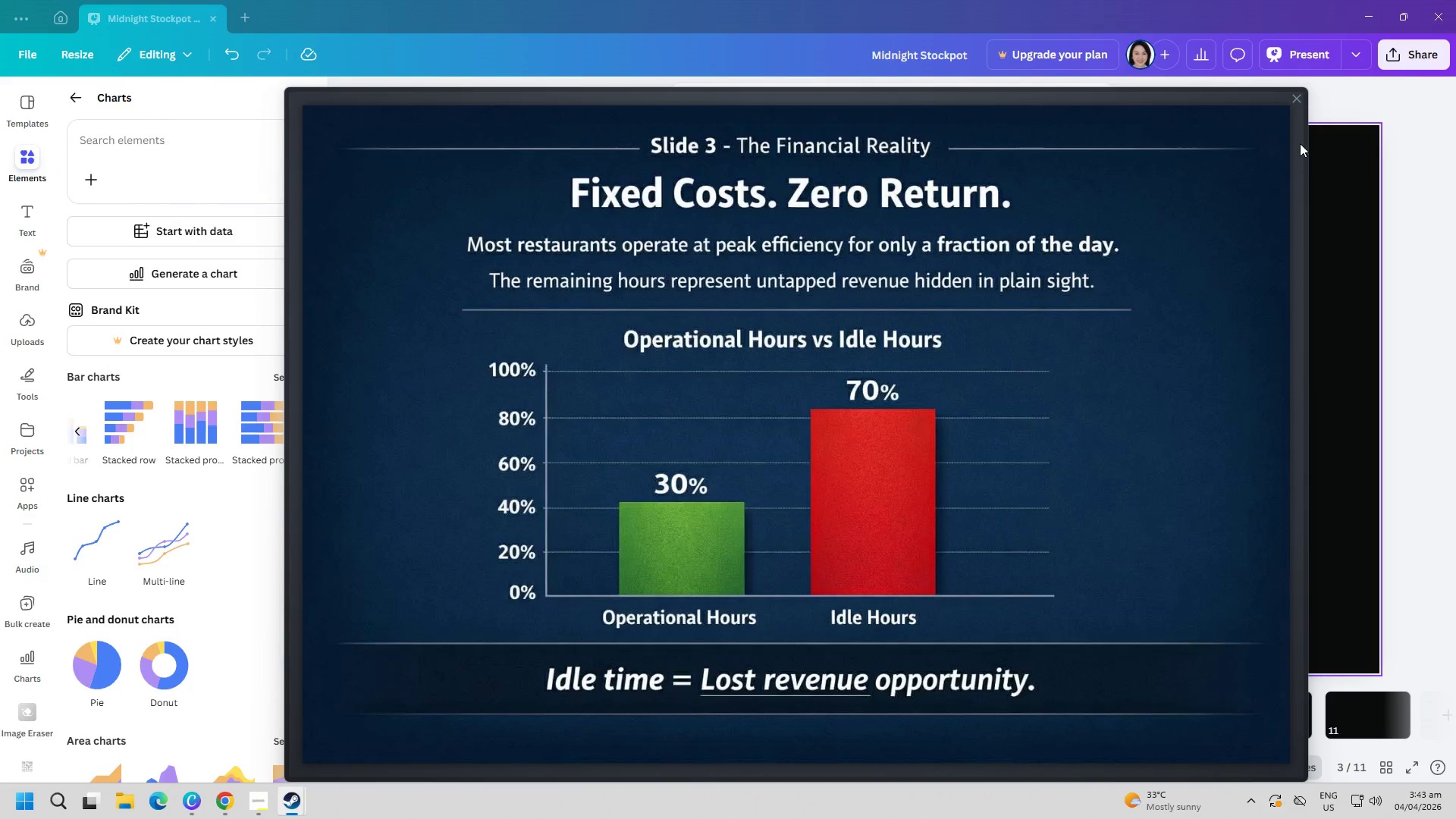 
left_click([1298, 102])
 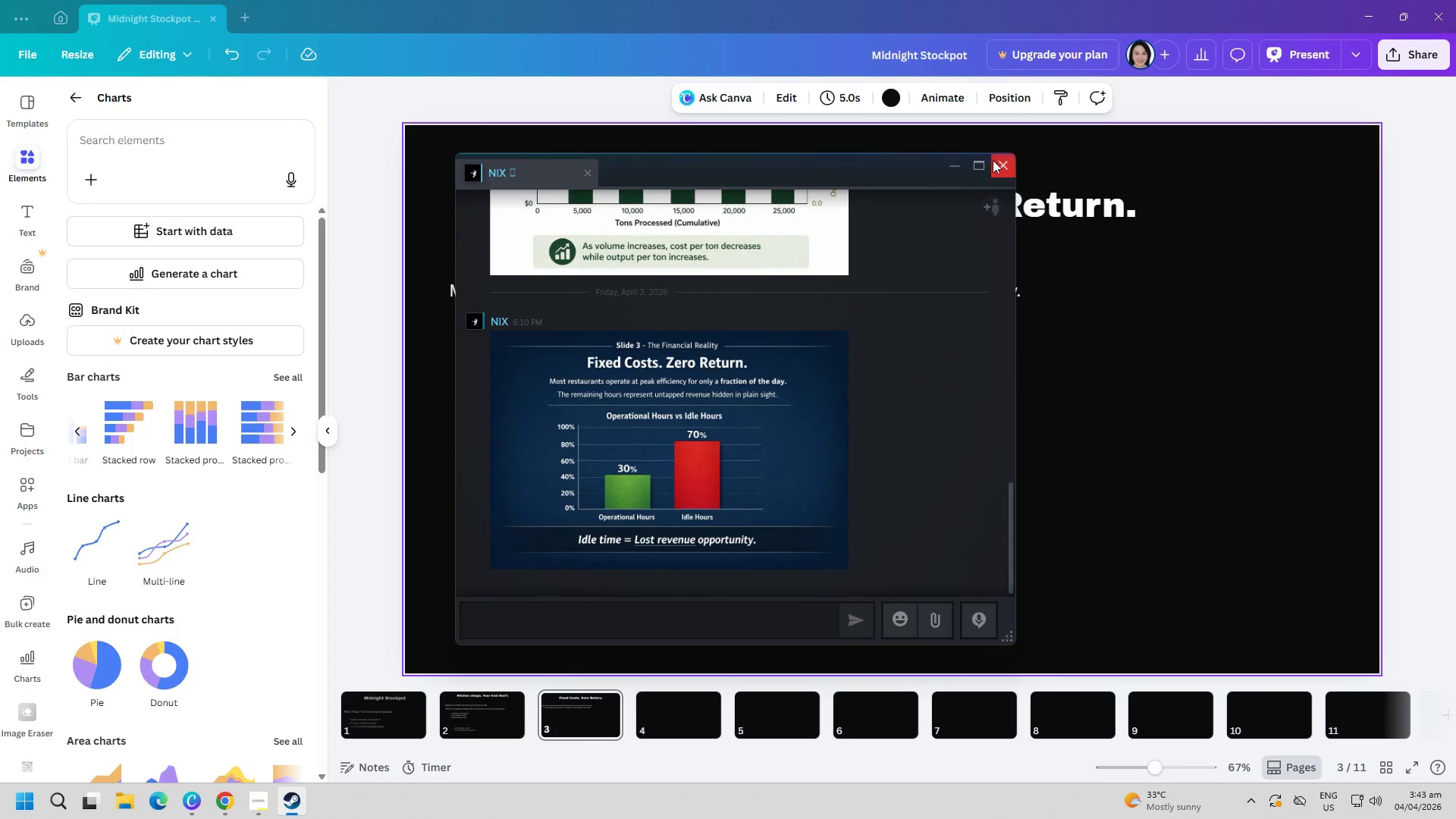 
left_click([999, 167])
 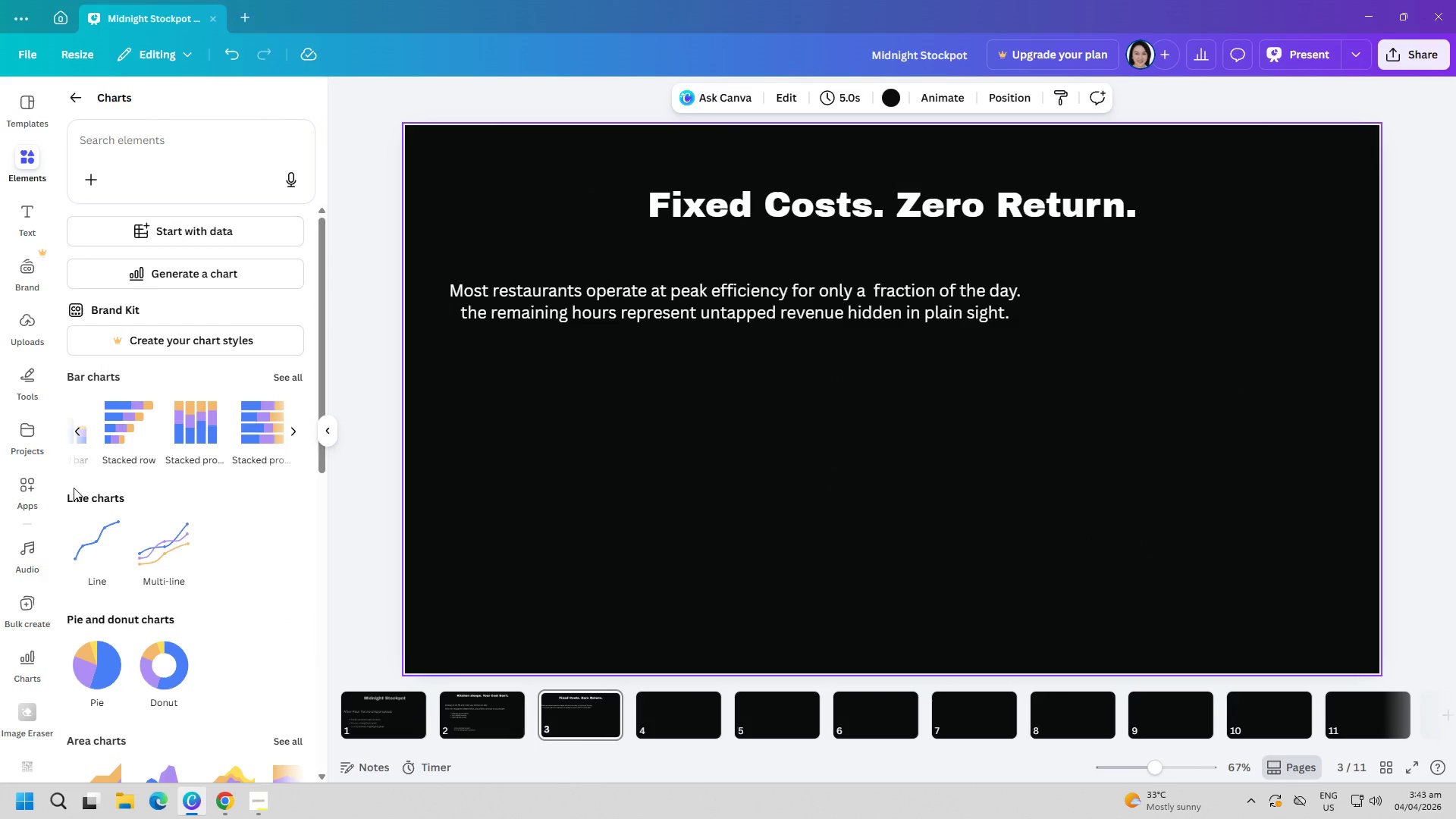 
left_click([25, 318])
 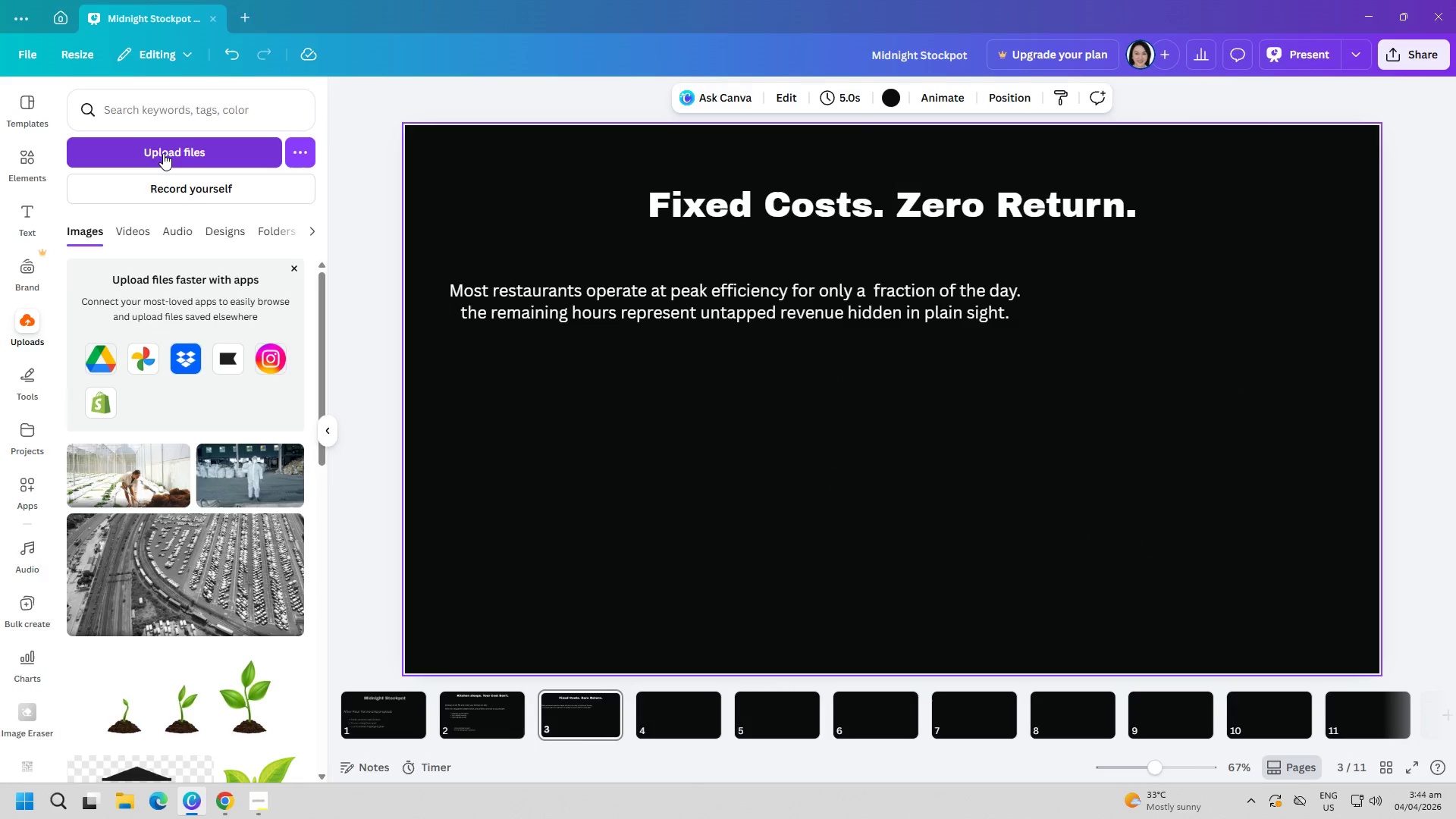 
left_click([163, 152])
 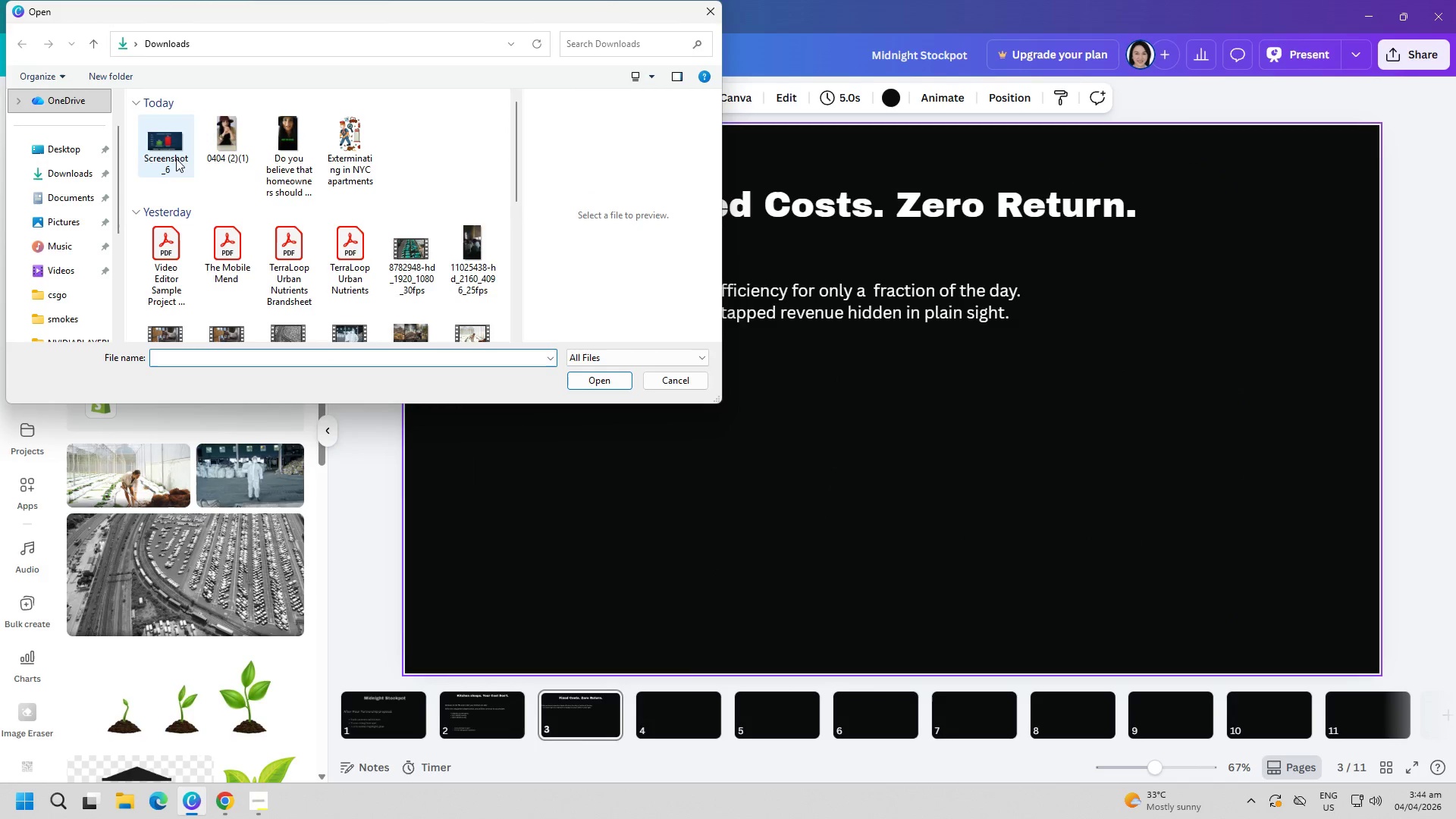 
double_click([172, 155])
 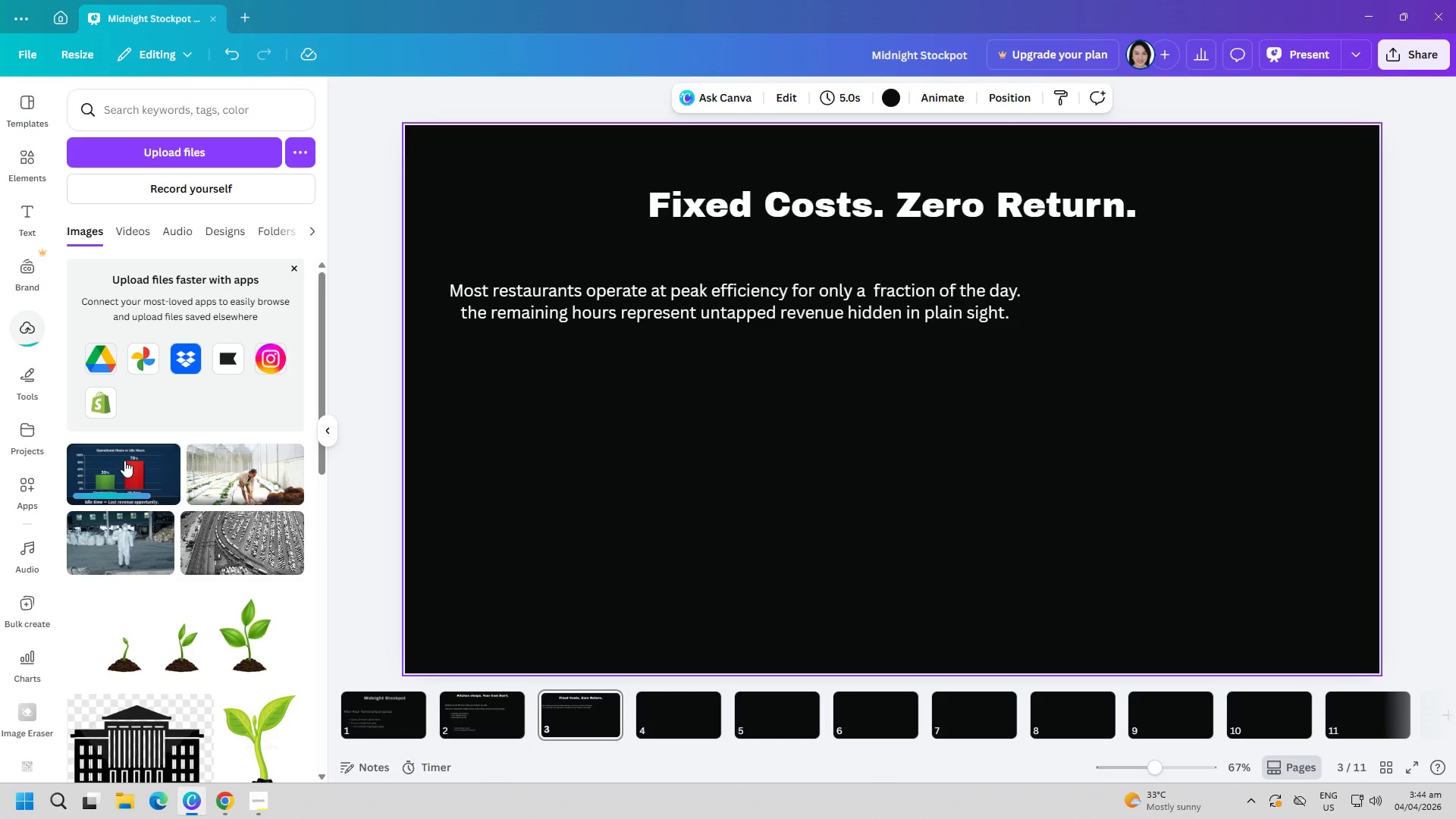 
left_click([124, 459])
 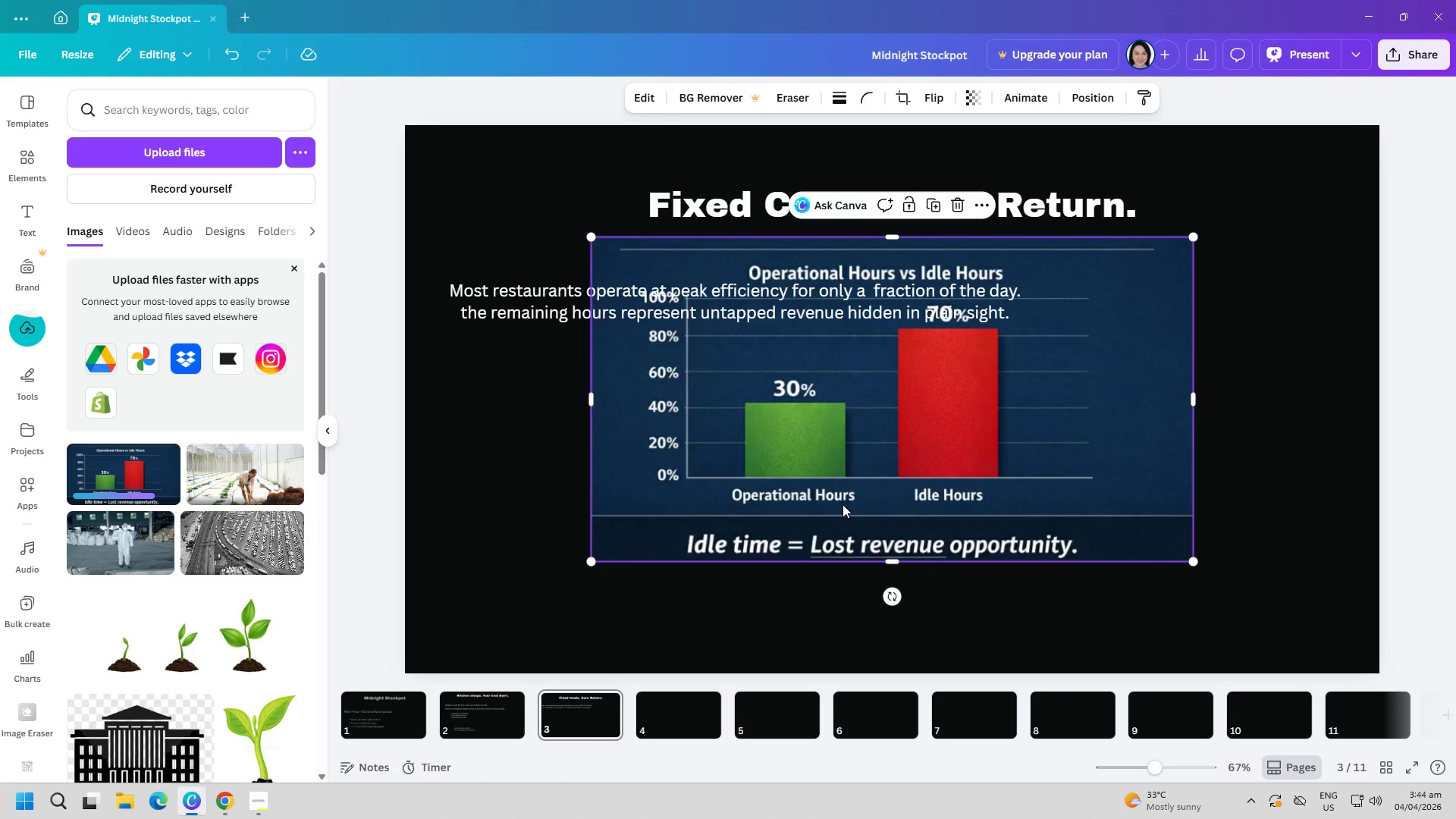 
left_click_drag(start_coordinate=[968, 504], to_coordinate=[960, 585])
 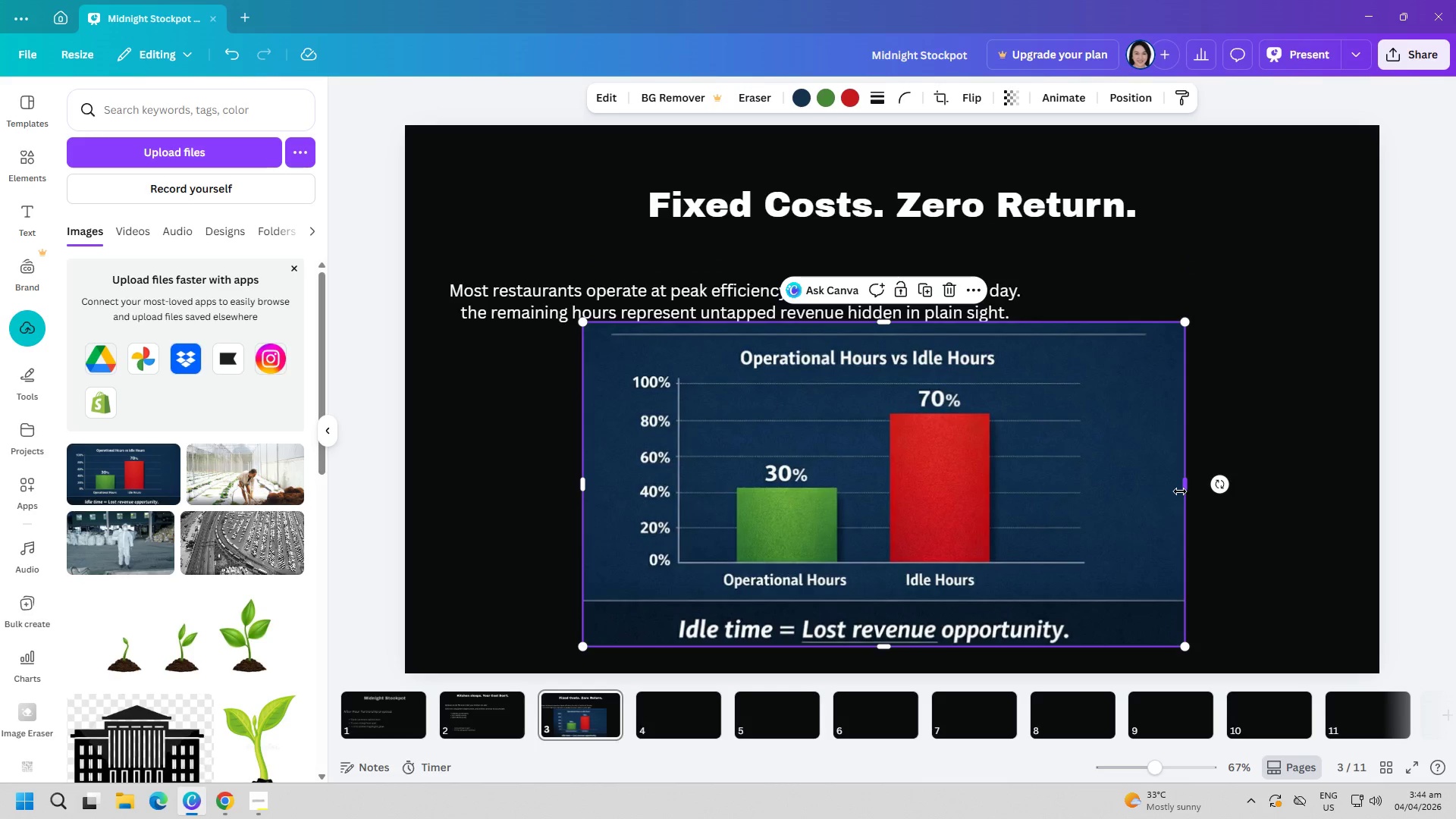 
left_click_drag(start_coordinate=[1184, 490], to_coordinate=[1192, 490])
 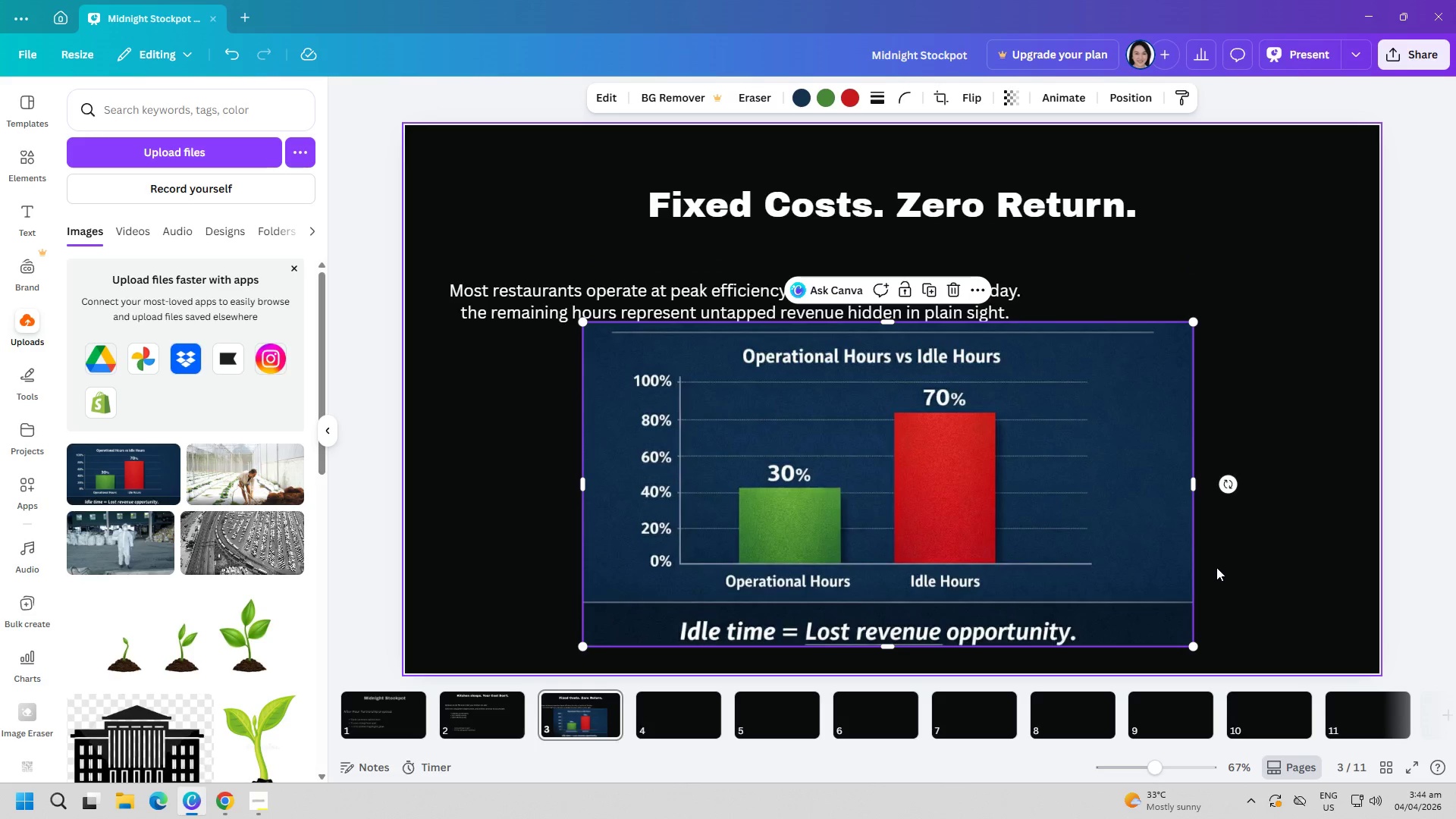 
left_click([1226, 579])
 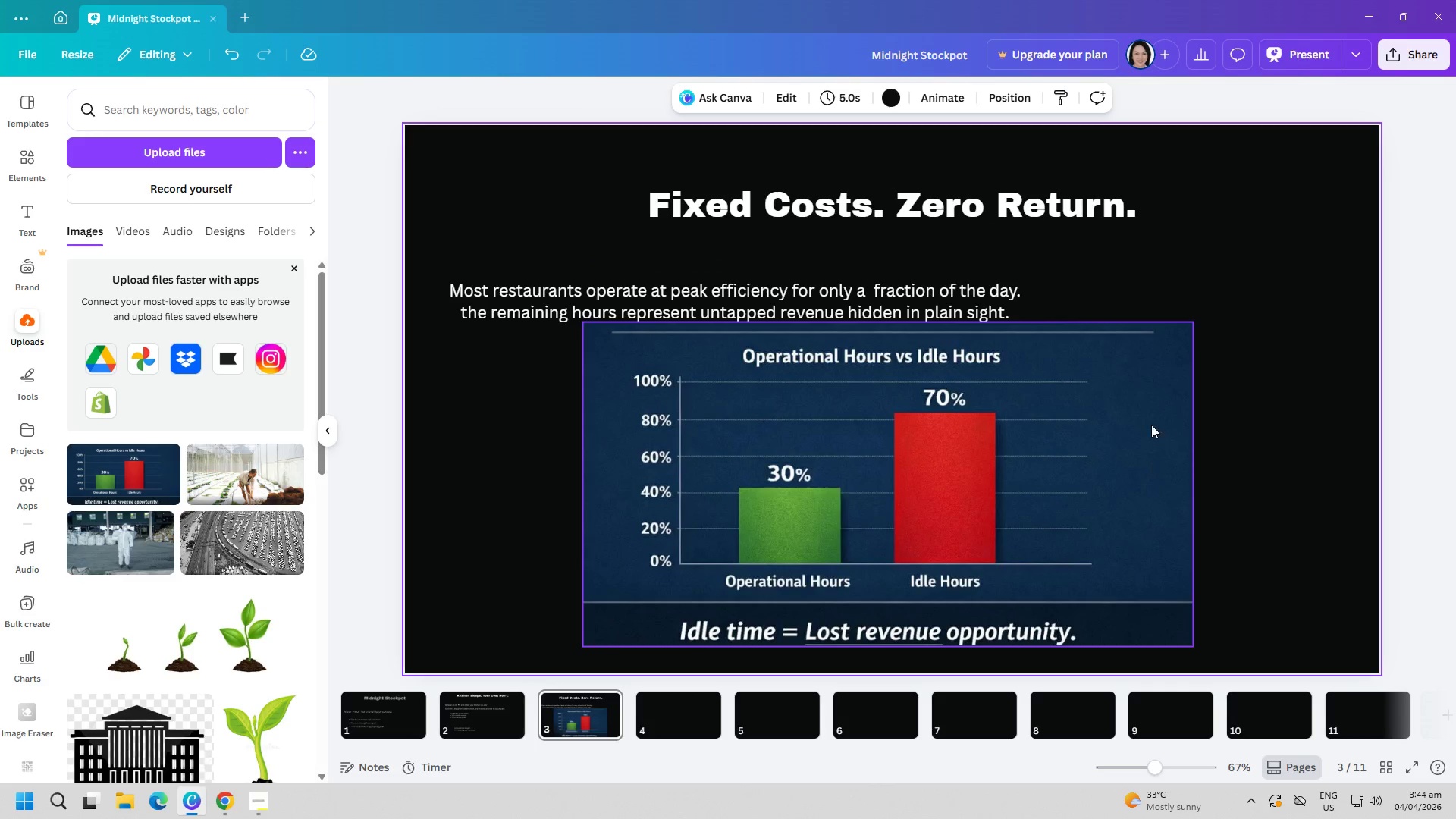 
left_click([1165, 382])
 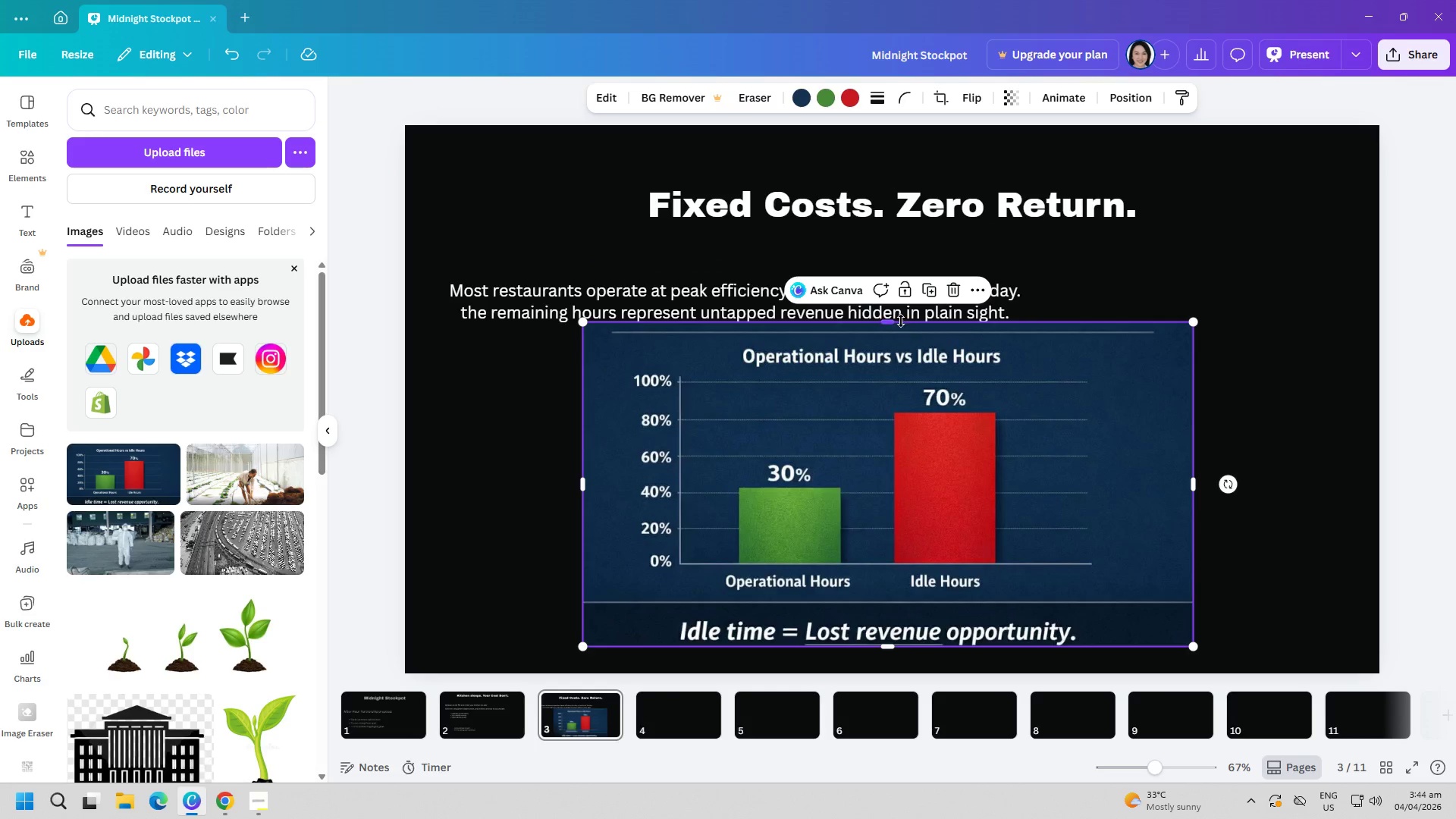 
left_click_drag(start_coordinate=[893, 319], to_coordinate=[899, 339])
 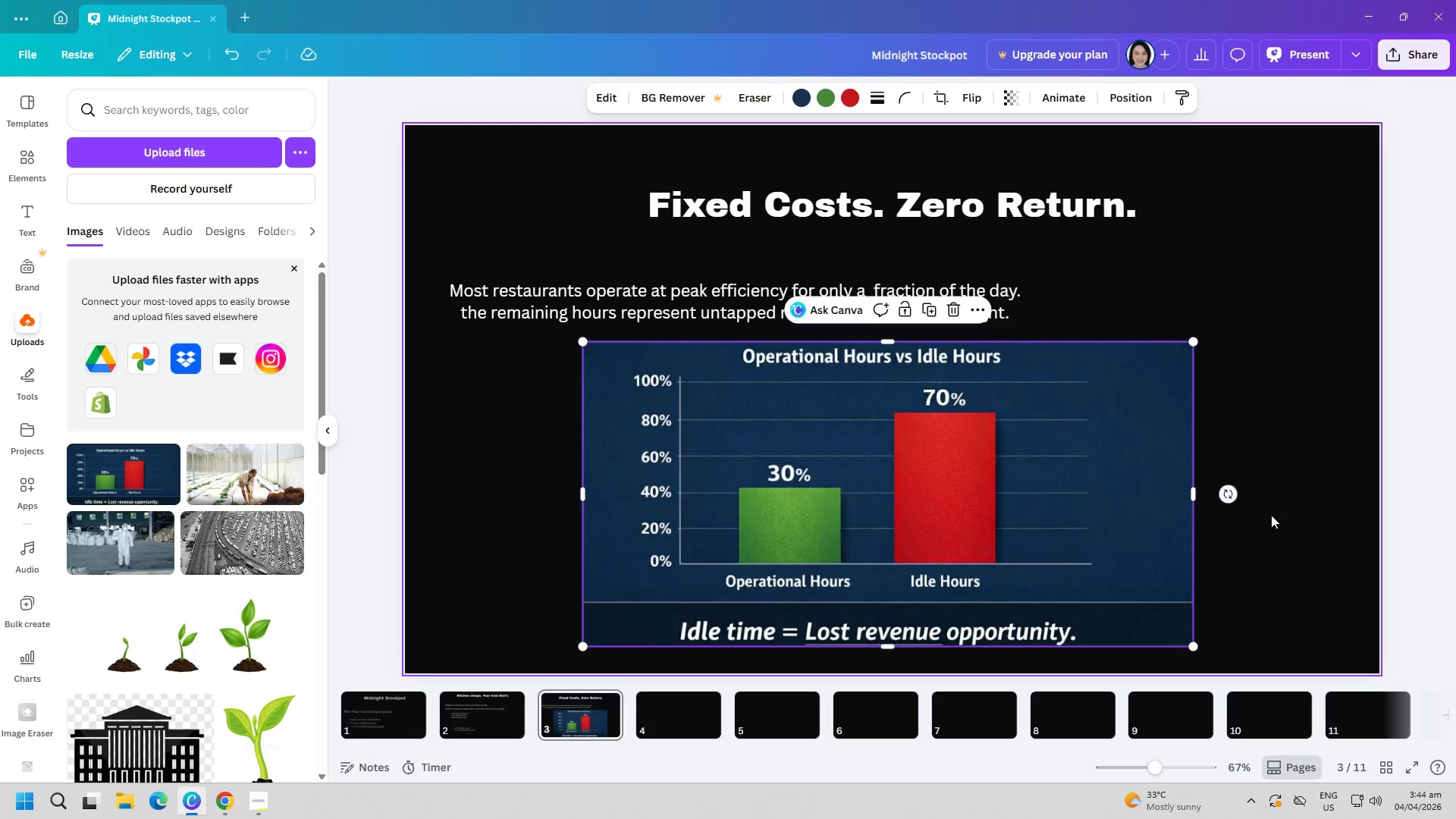 
left_click([1272, 525])
 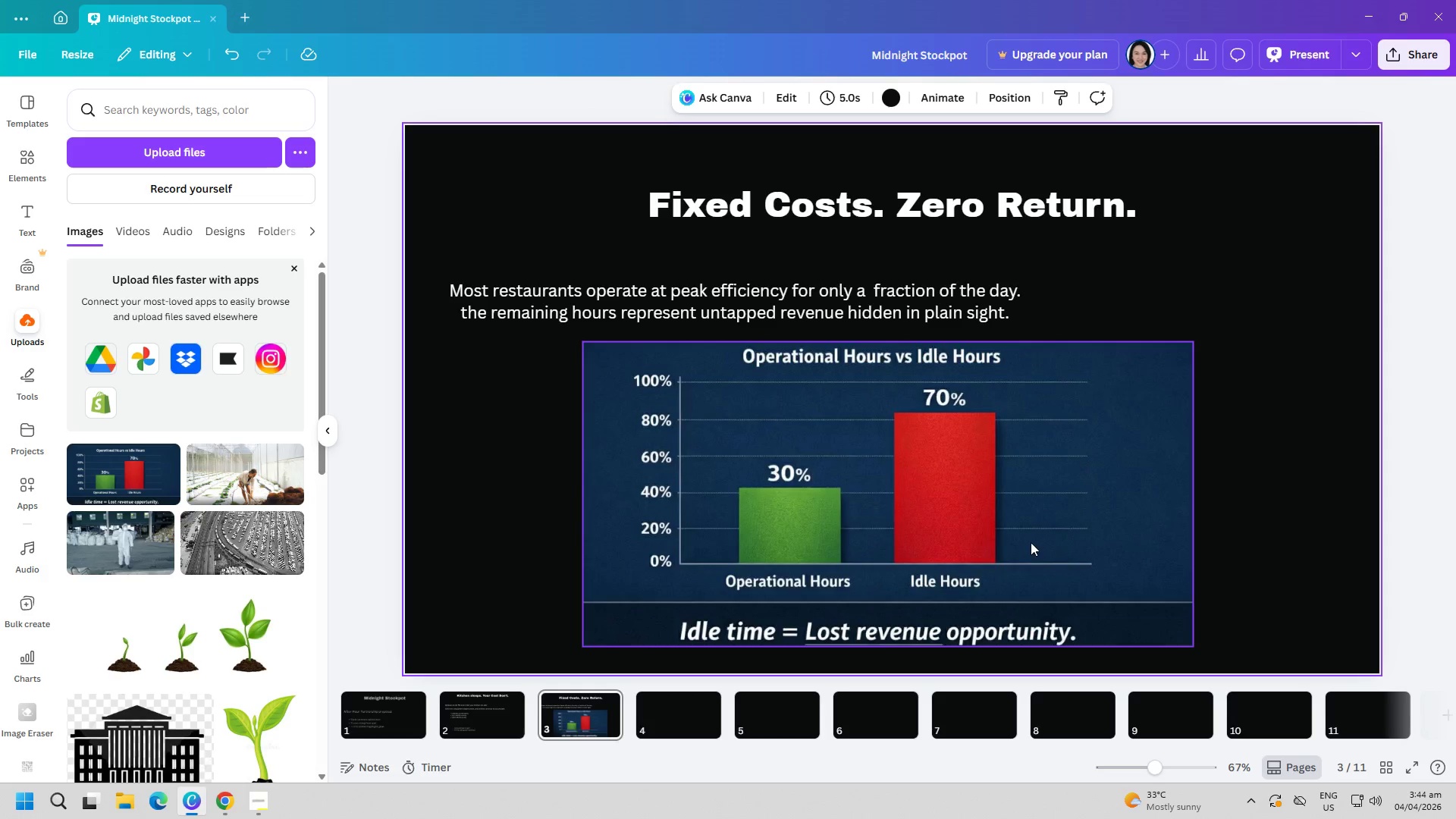 
left_click_drag(start_coordinate=[1031, 541], to_coordinate=[1040, 534])
 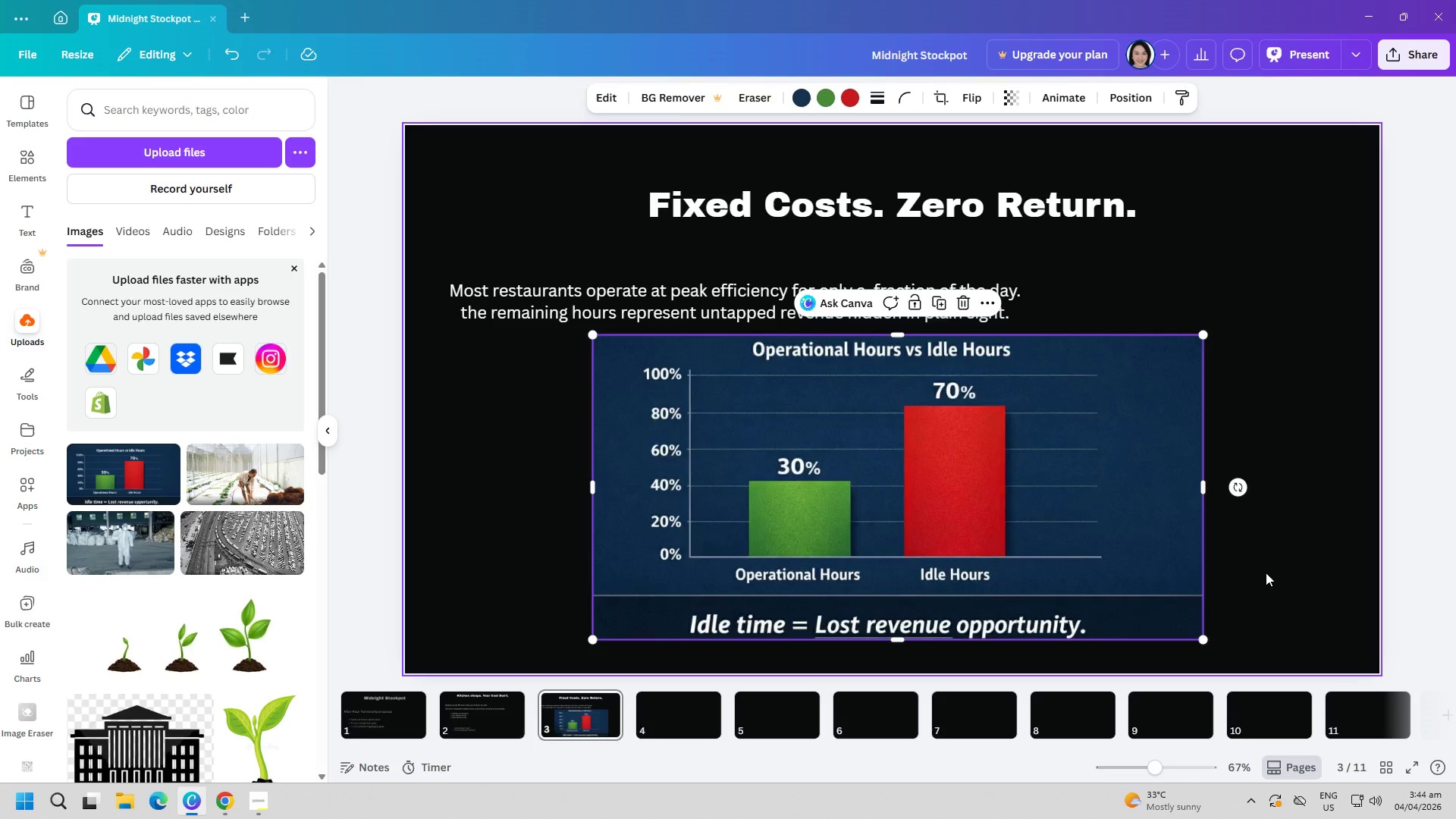 
left_click([1266, 573])
 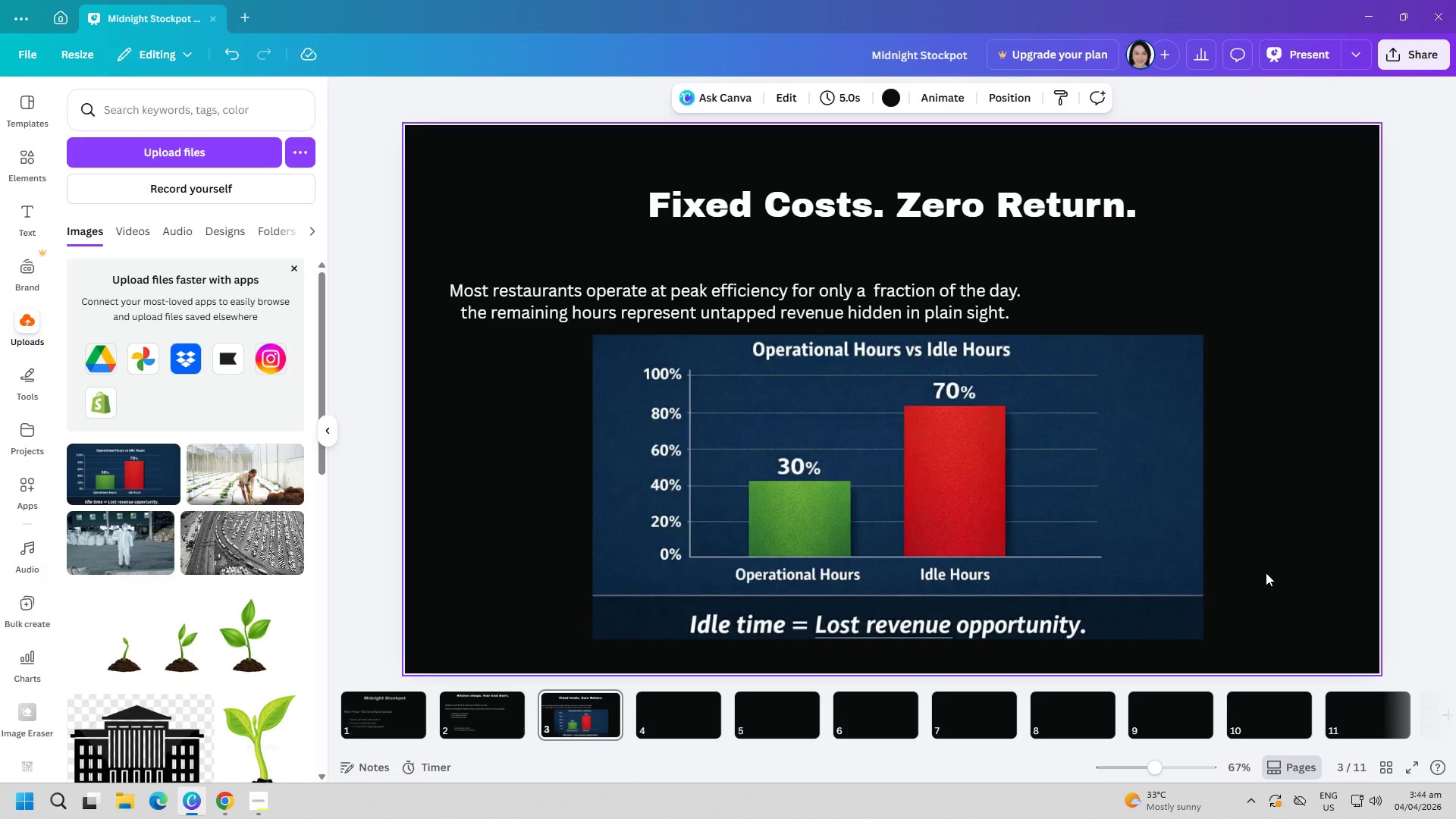 
wait(37.19)
 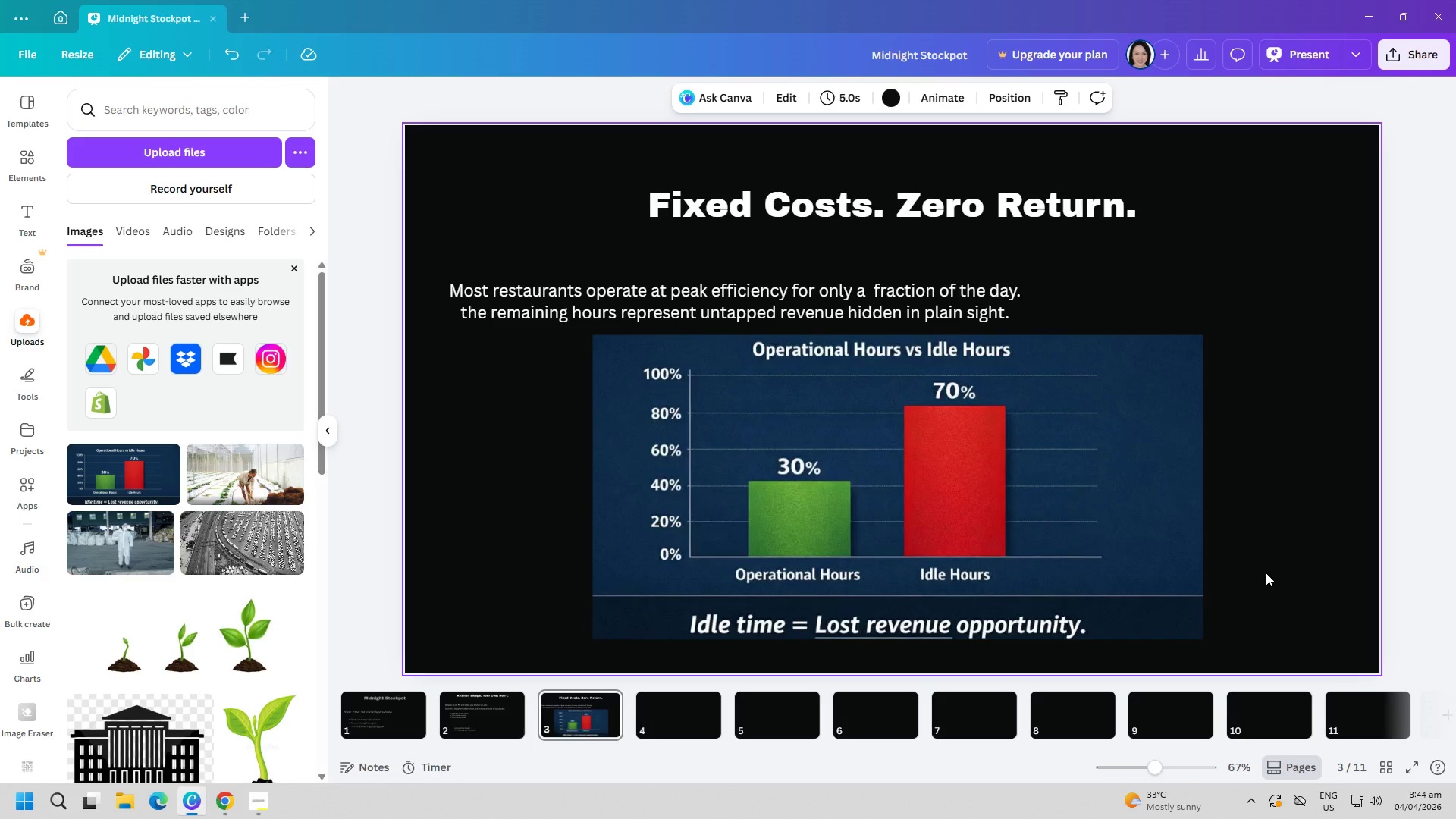 
left_click([677, 711])
 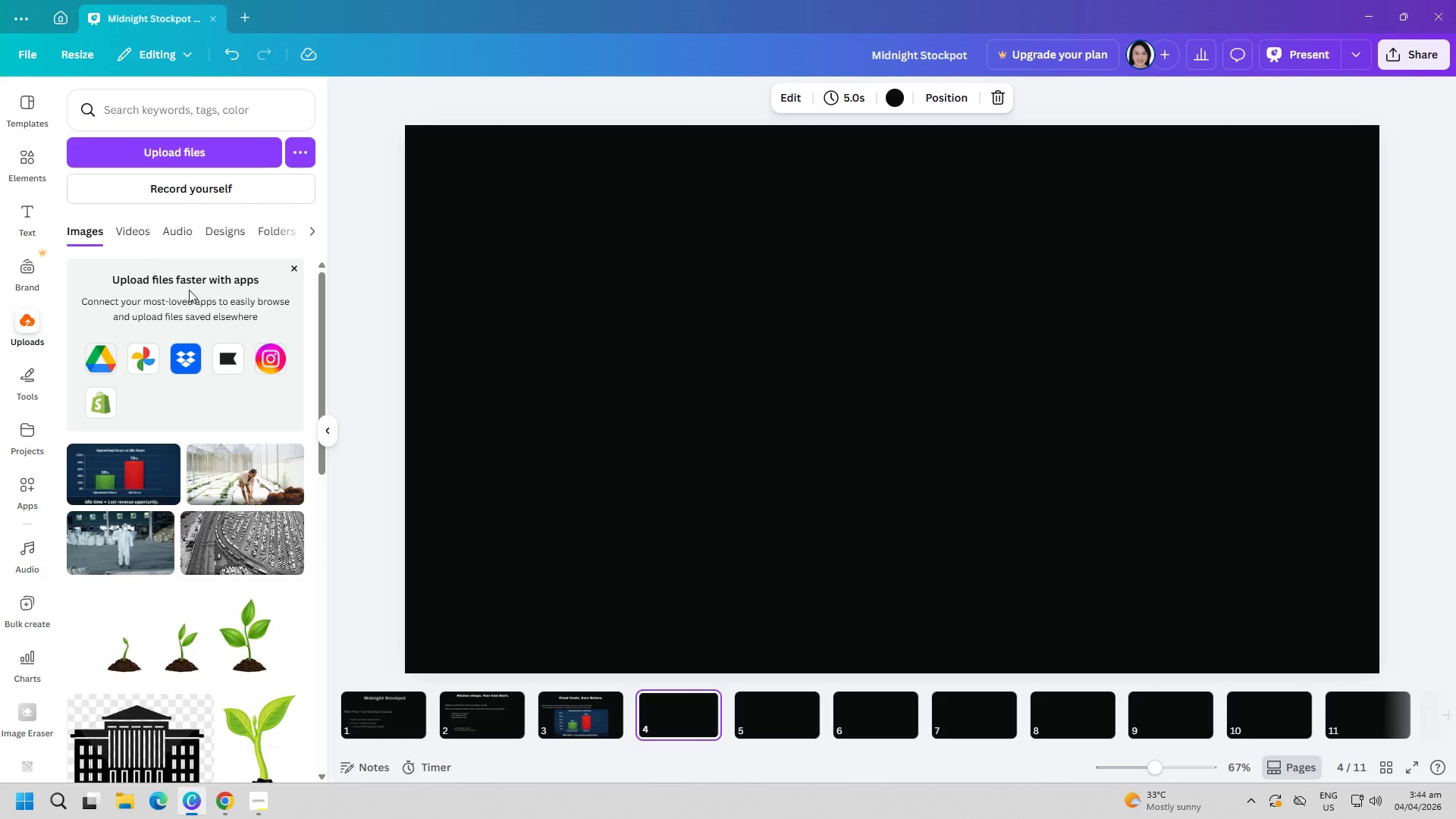 
scroll: coordinate [186, 365], scroll_direction: up, amount: 6.0
 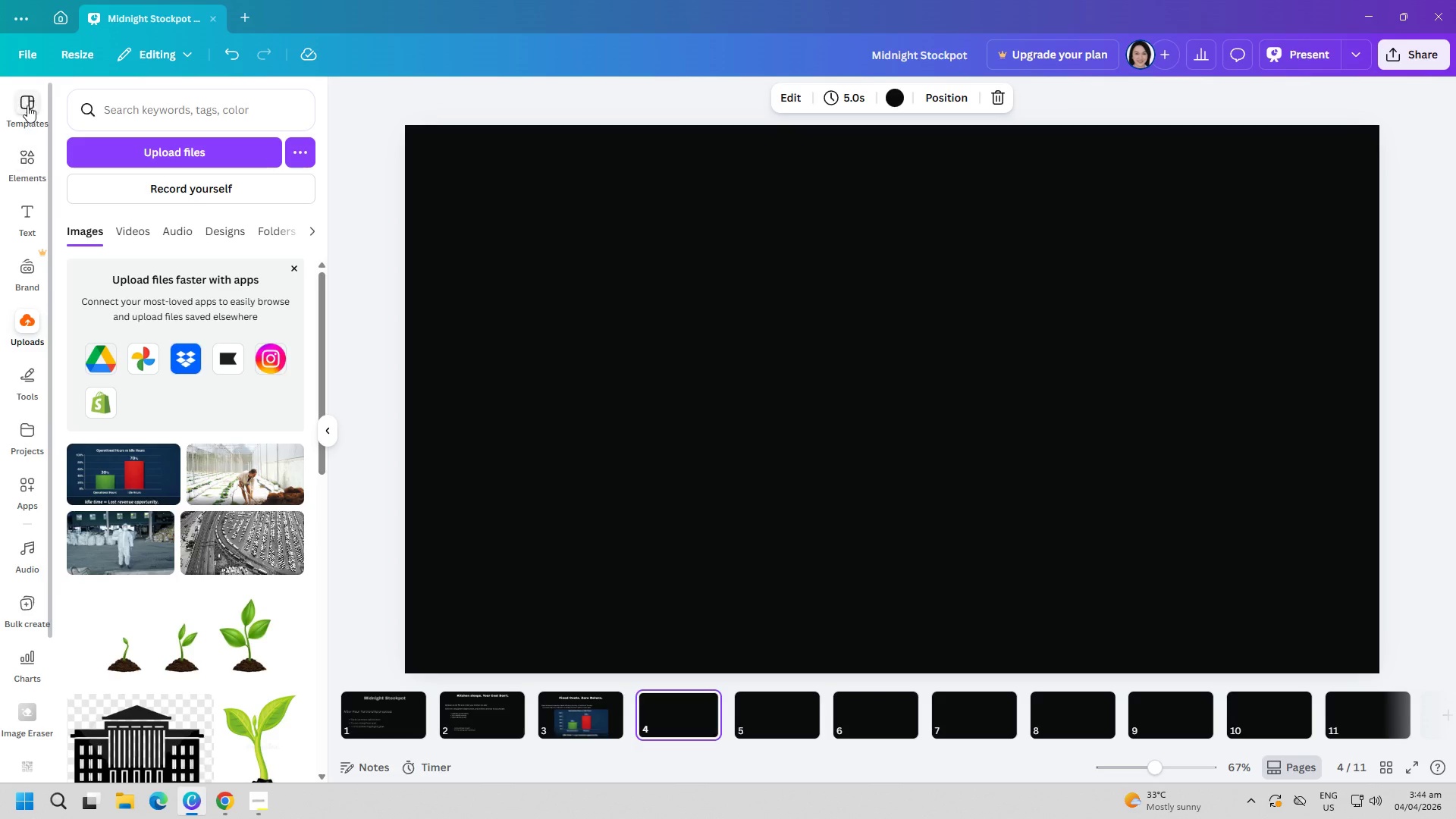 
left_click([27, 101])
 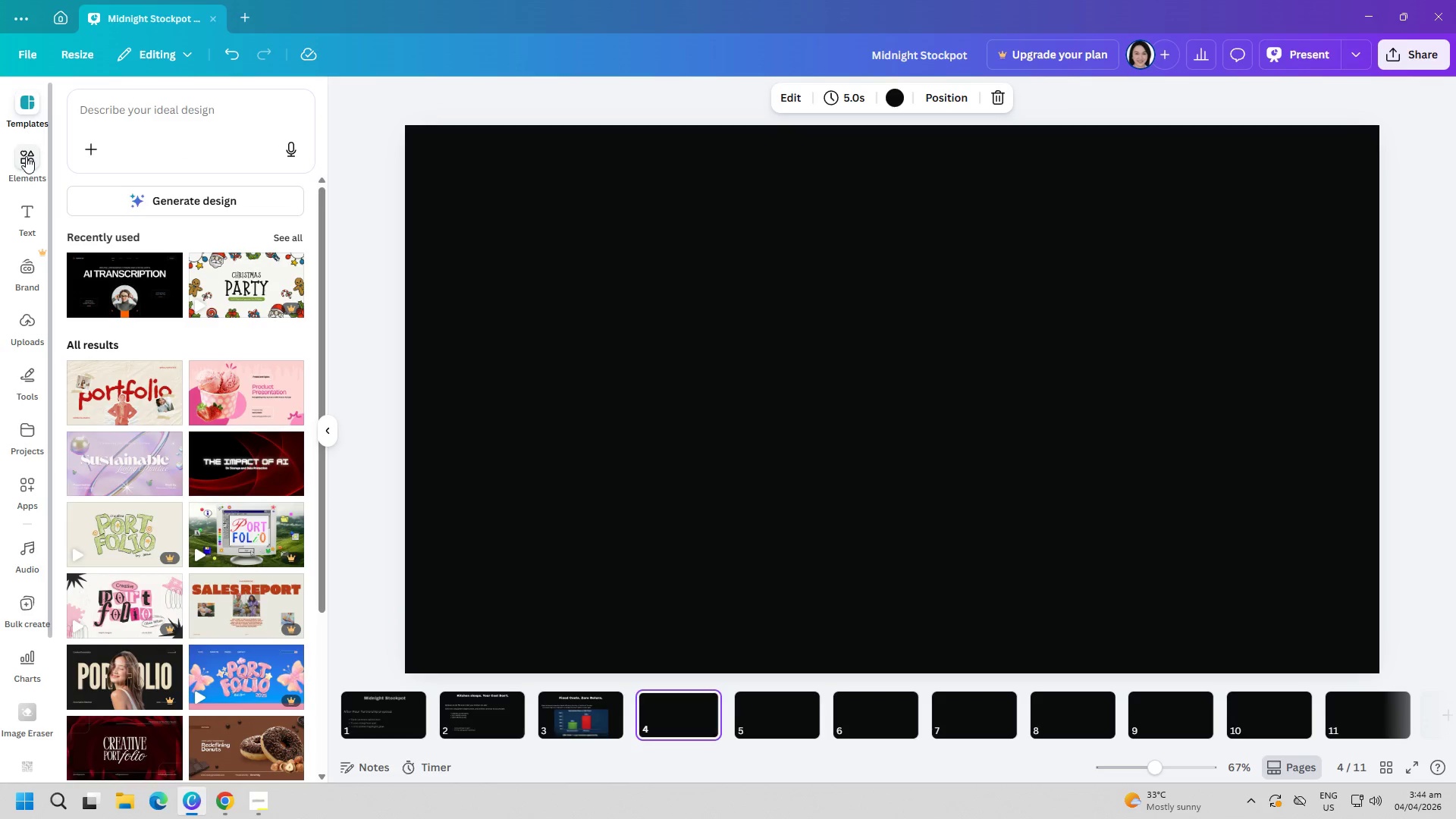 
left_click([26, 157])
 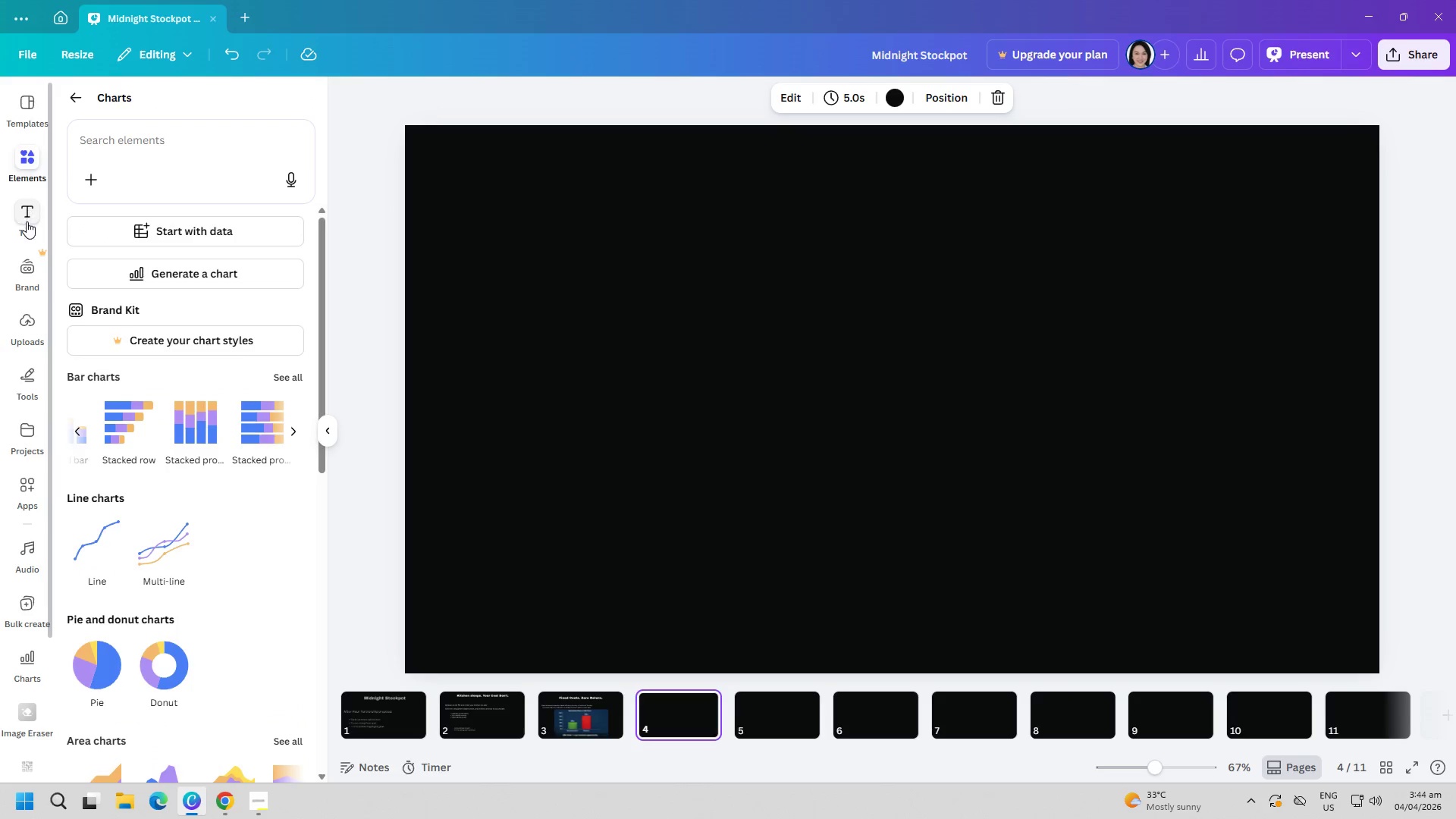 
left_click([27, 220])
 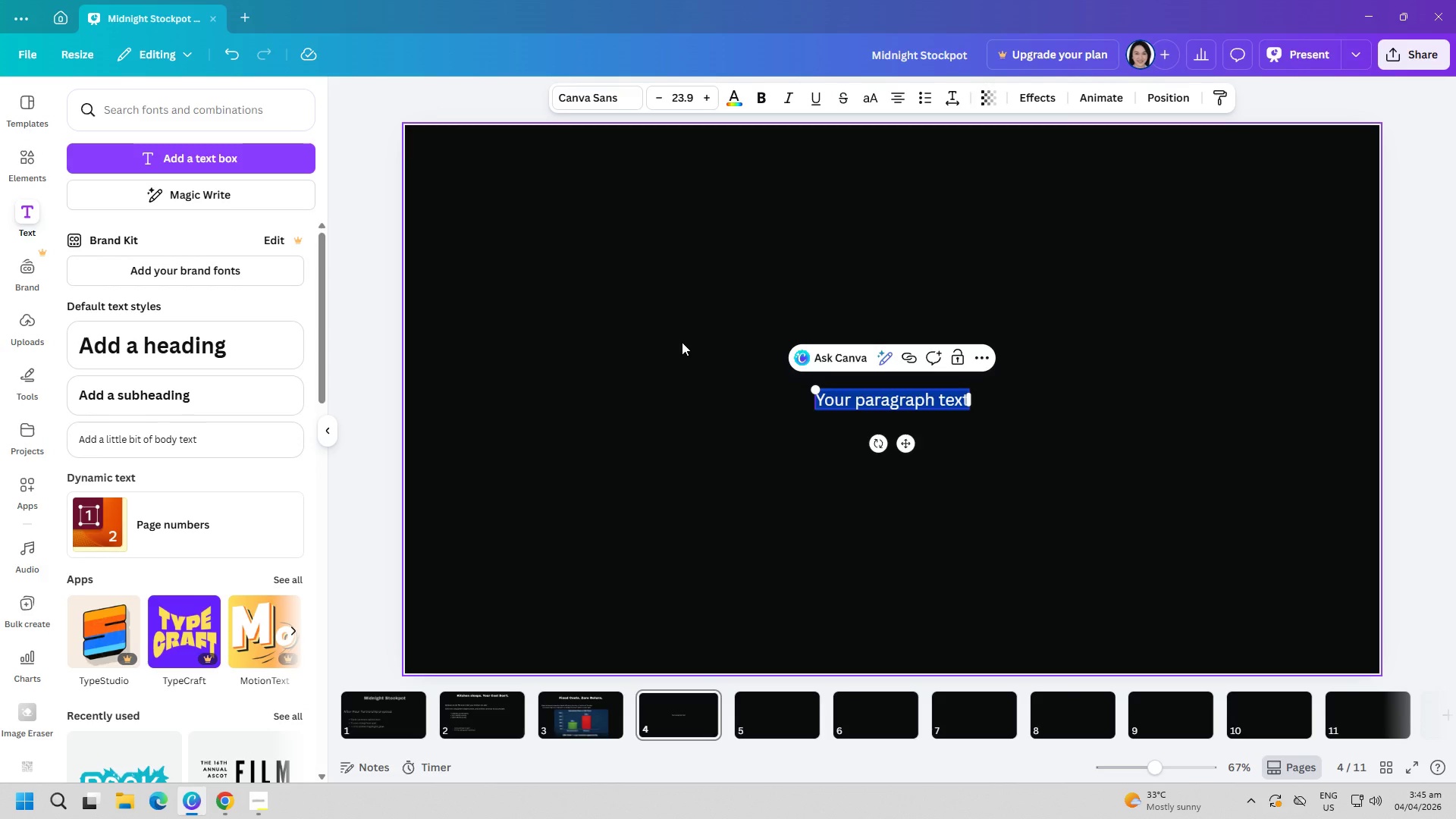 
type(Introducing MI)
key(Backspace)
type(i)
key(Backspace)
key(Backspace)
type(m)
key(Backspace)
type(Midnight stockpot)
 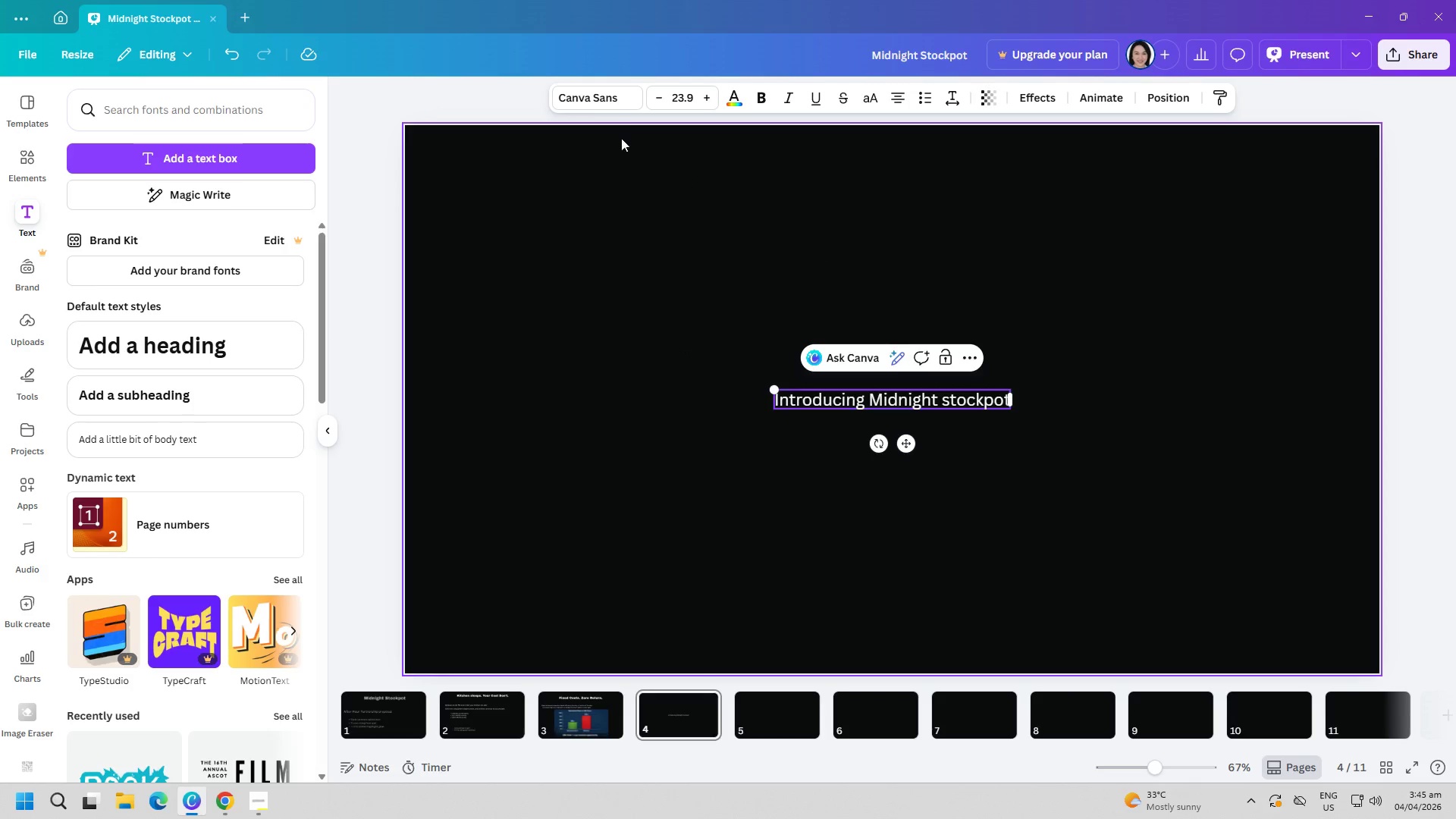 
left_click([612, 96])
 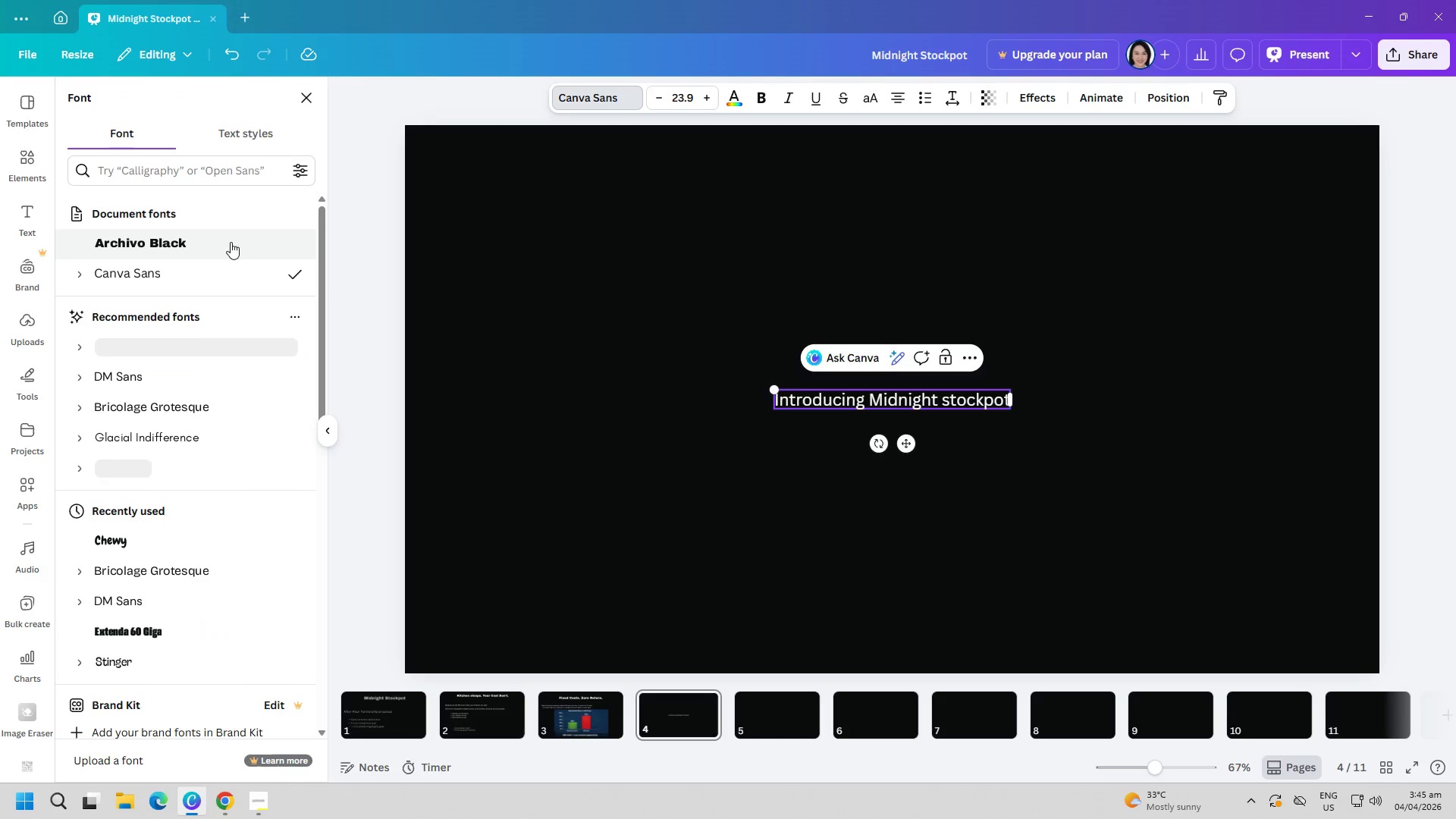 
left_click([224, 242])
 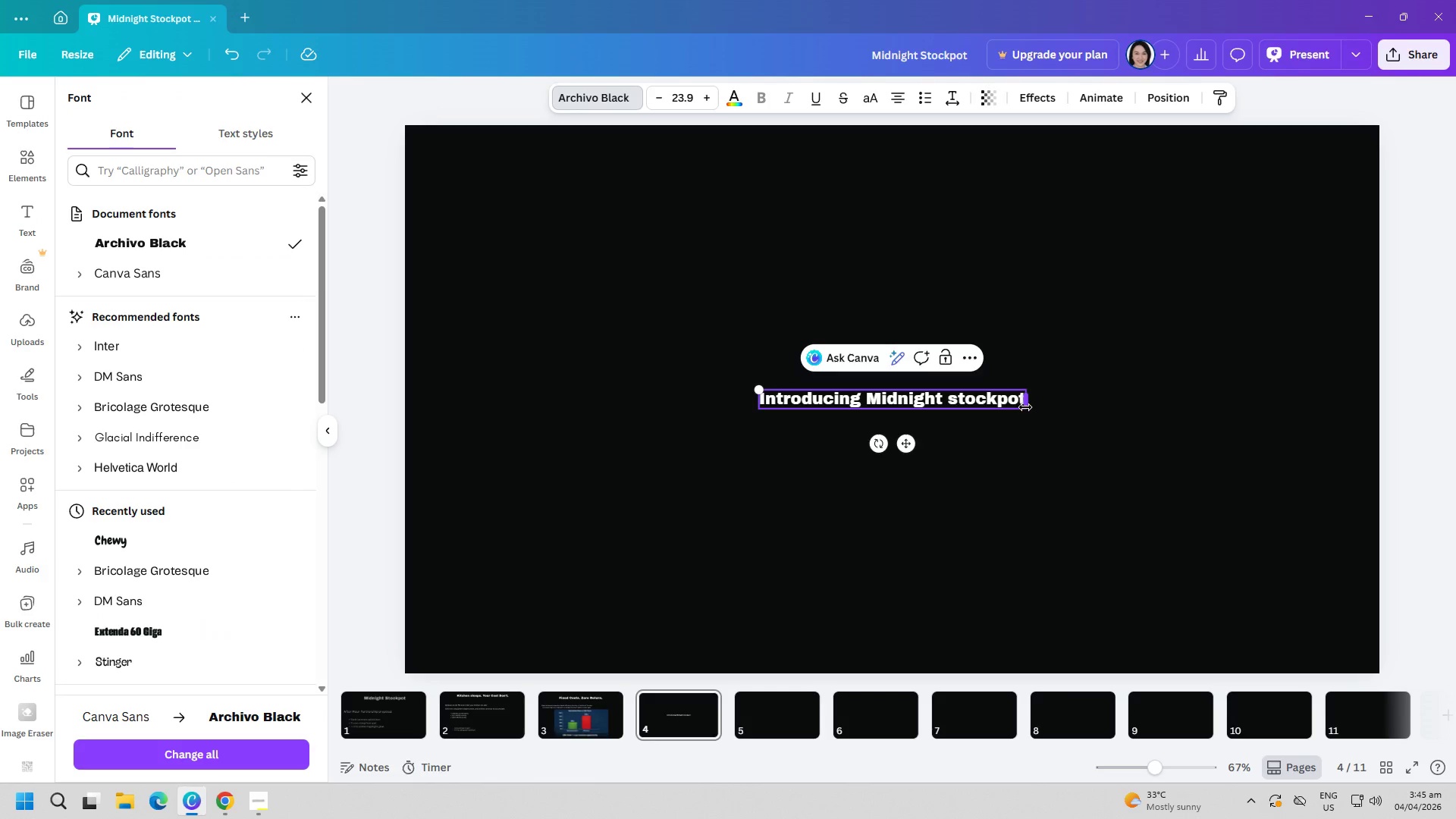 
left_click_drag(start_coordinate=[1024, 409], to_coordinate=[949, 278])
 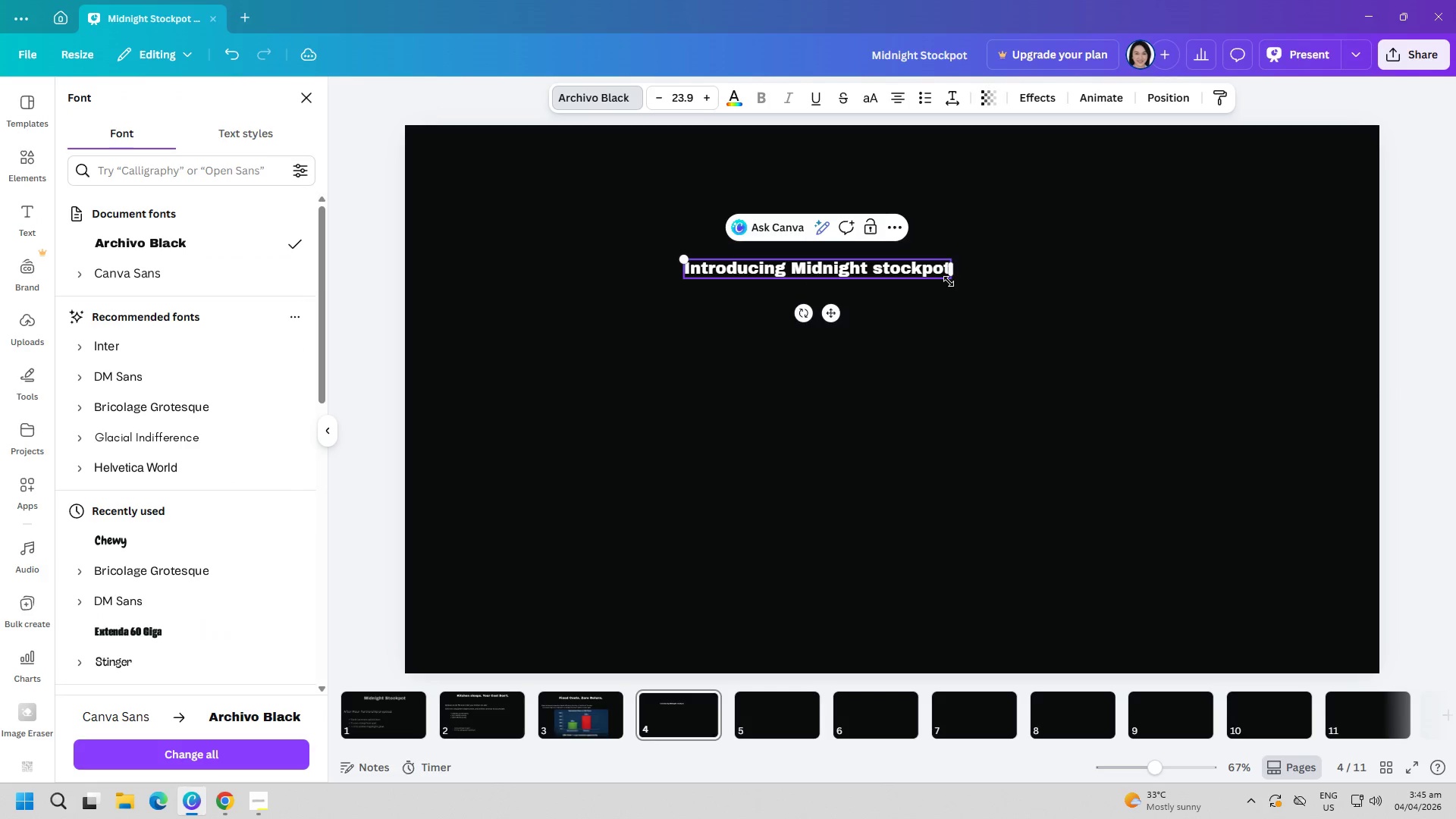 
left_click_drag(start_coordinate=[949, 281], to_coordinate=[1194, 443])
 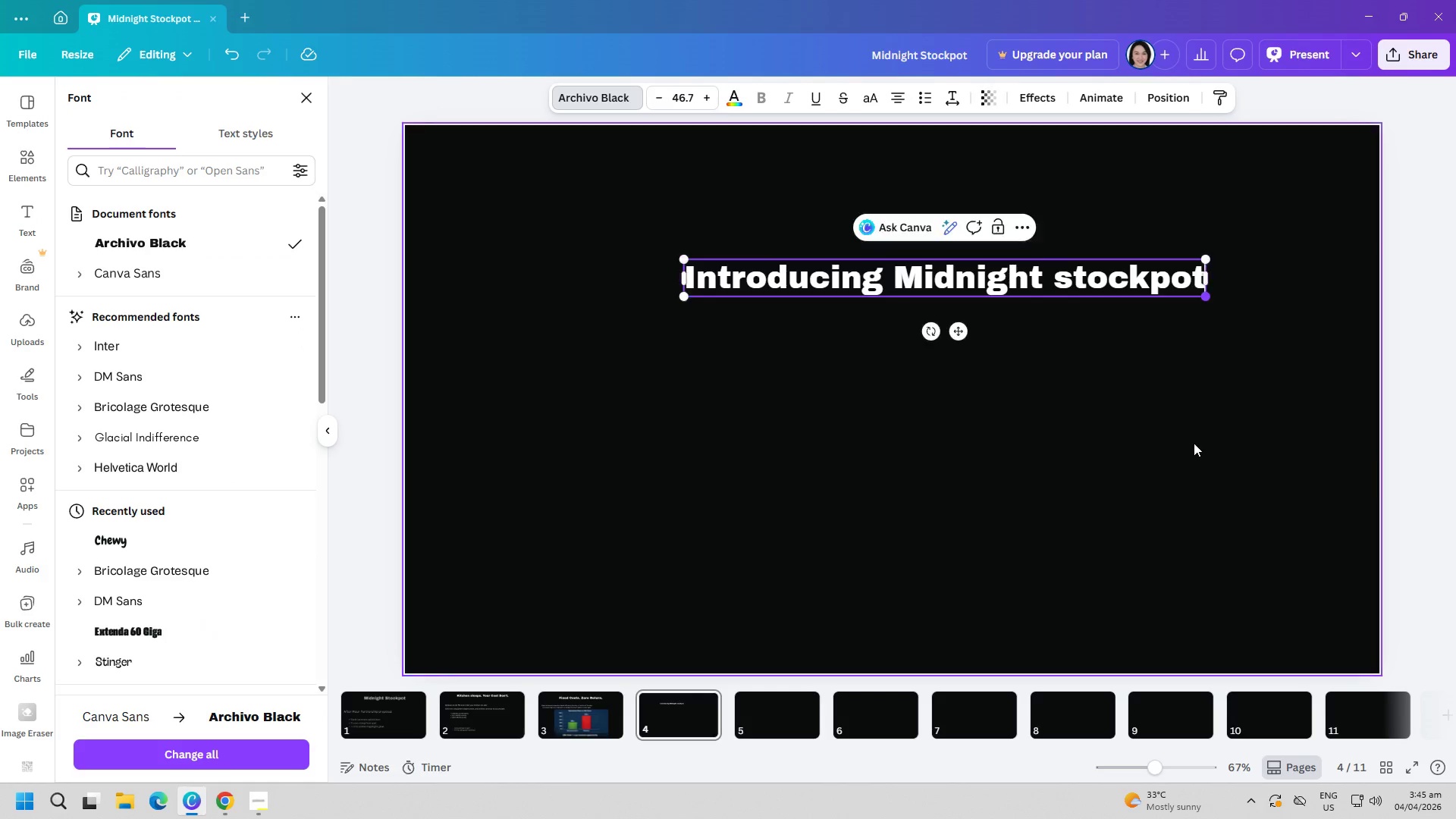 
left_click([1194, 443])
 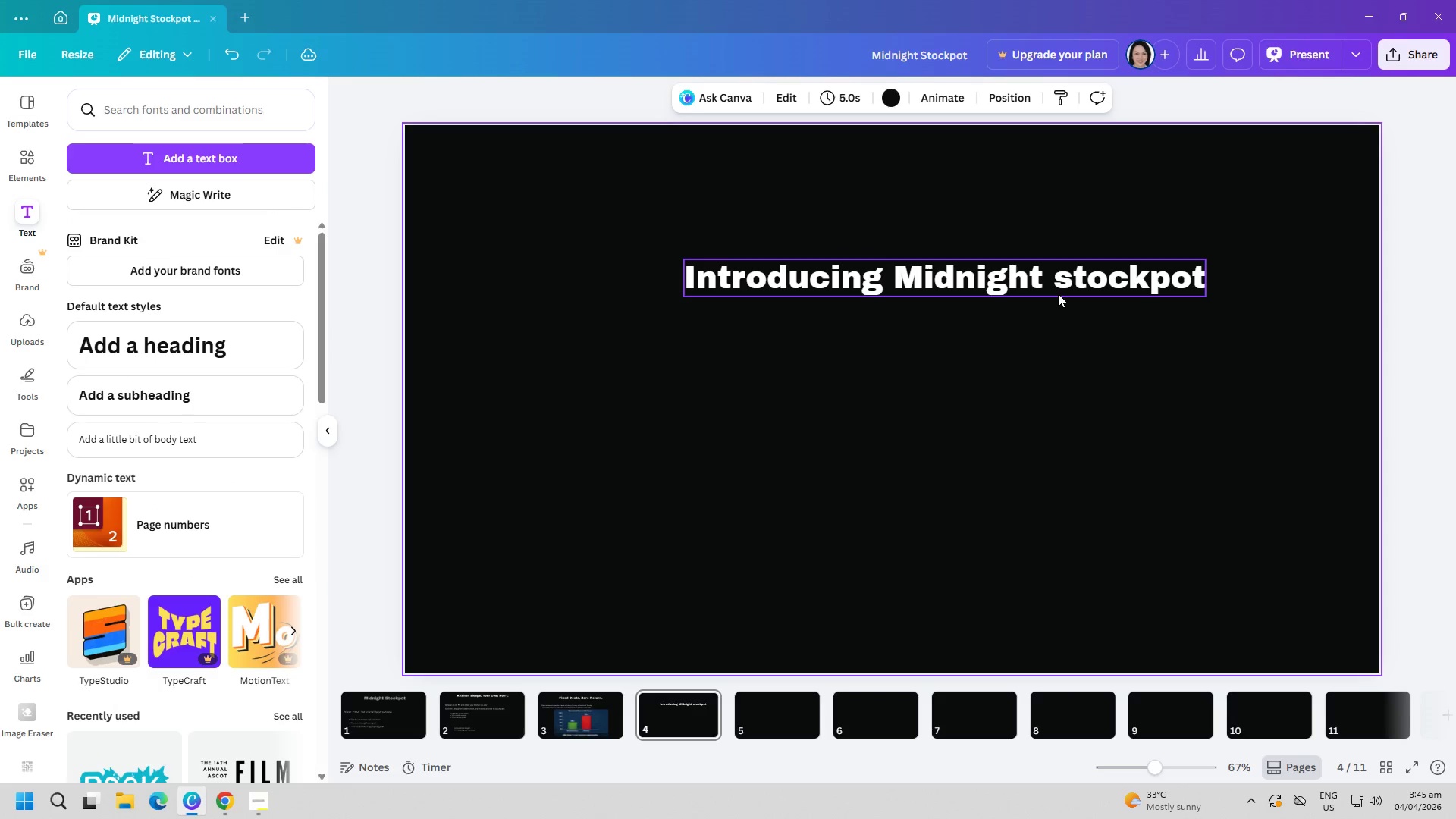 
left_click_drag(start_coordinate=[1055, 292], to_coordinate=[998, 210])
 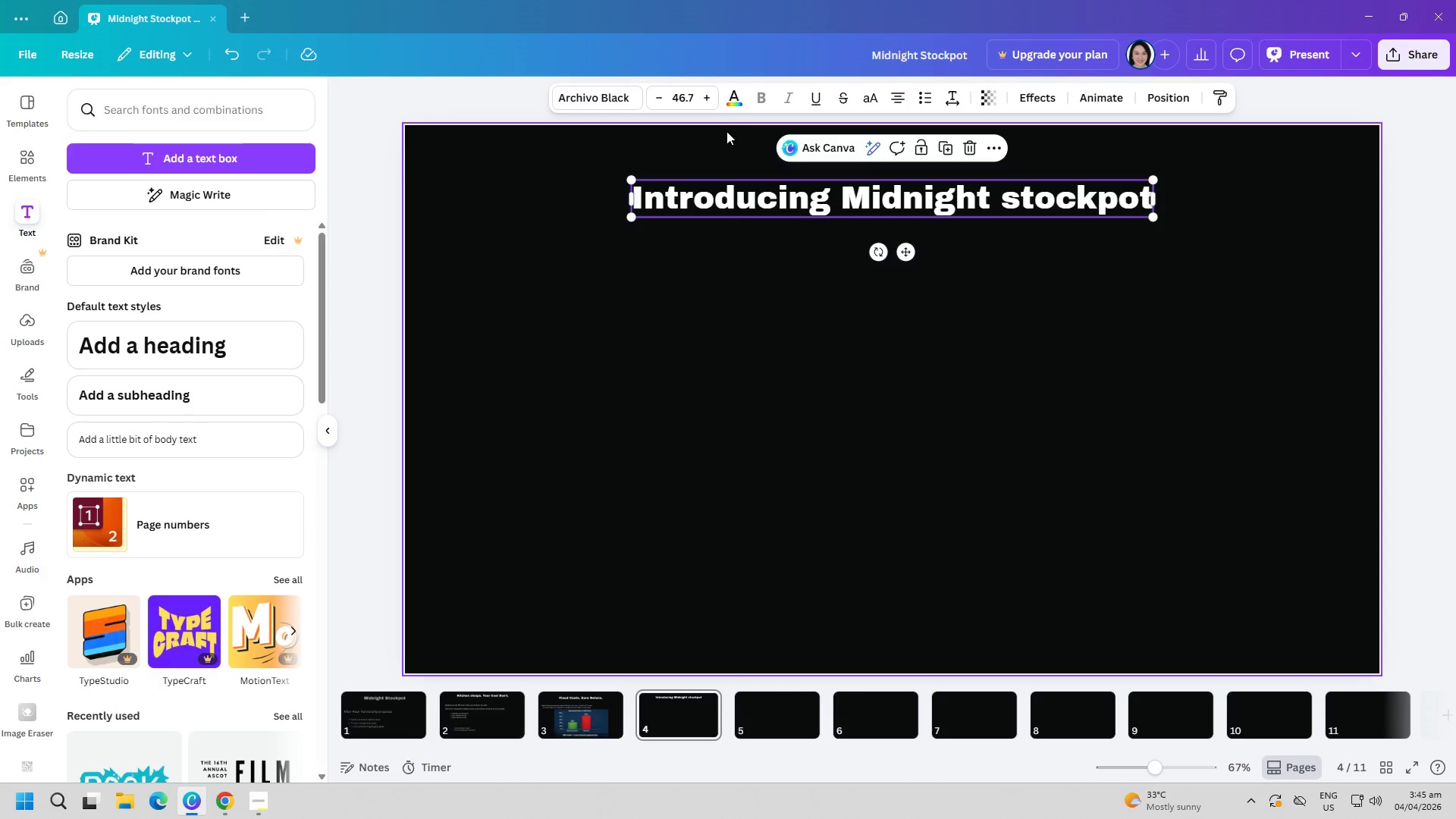 
left_click([732, 97])
 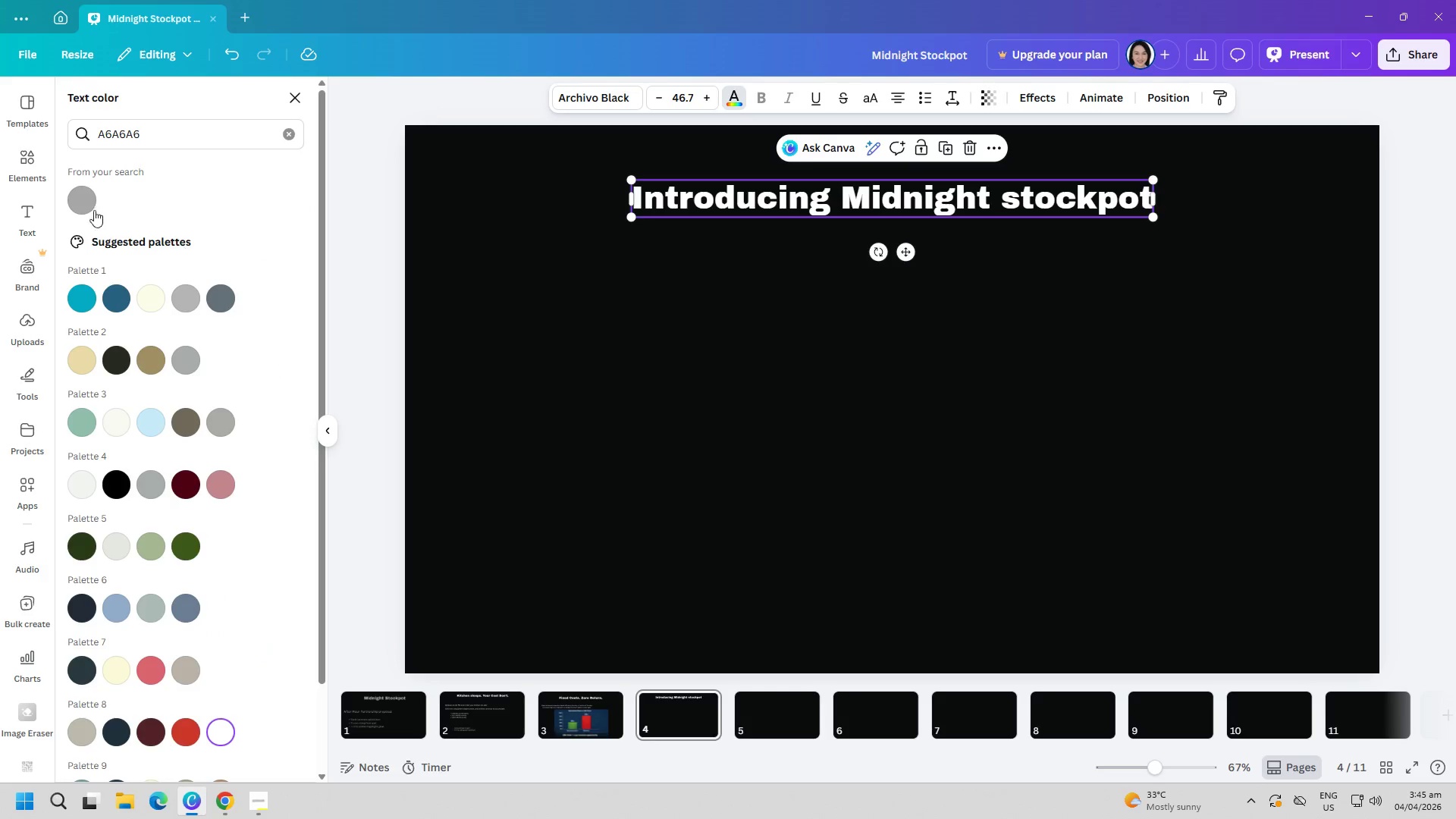 
left_click([90, 194])
 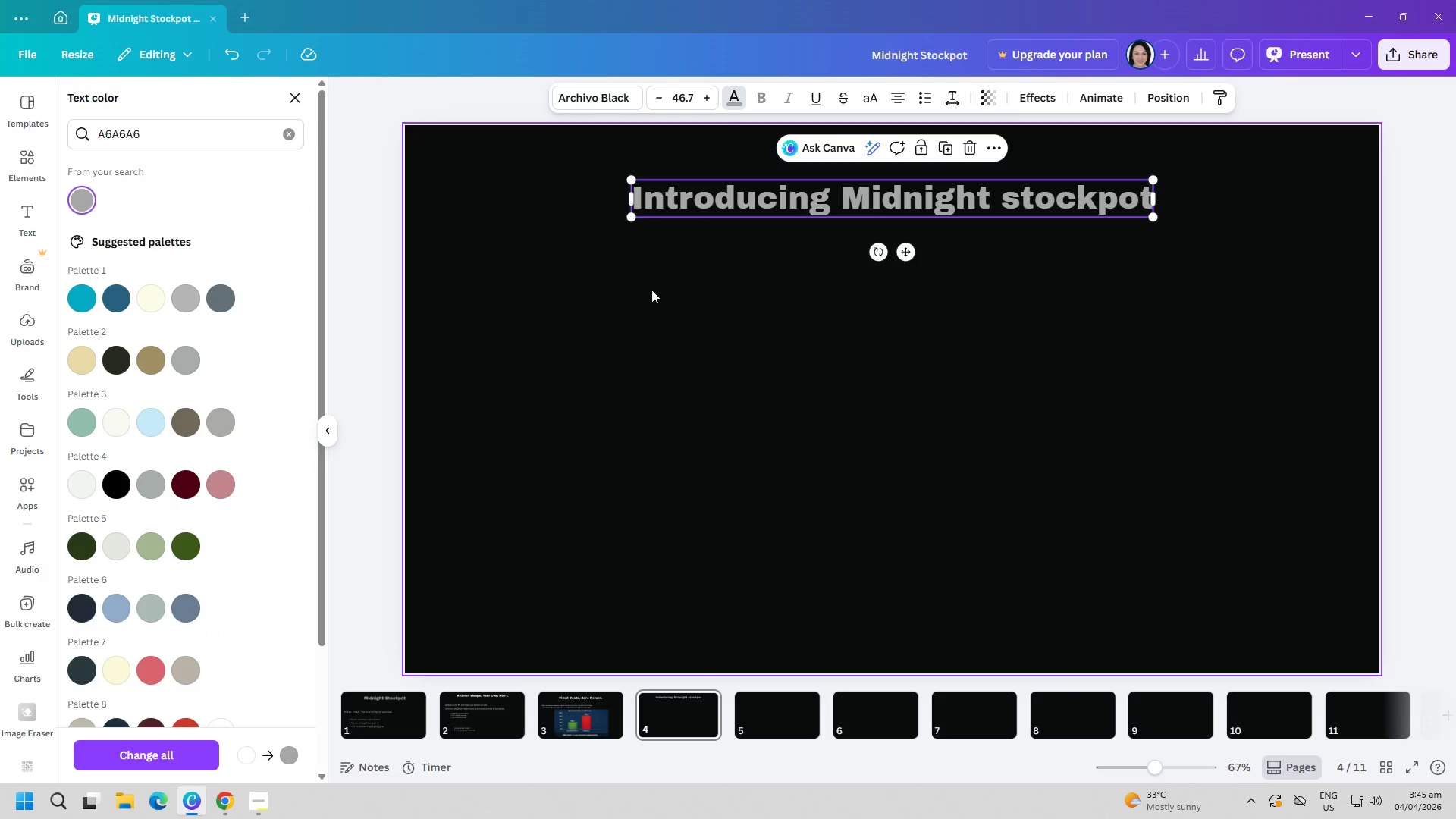 
left_click([695, 318])
 